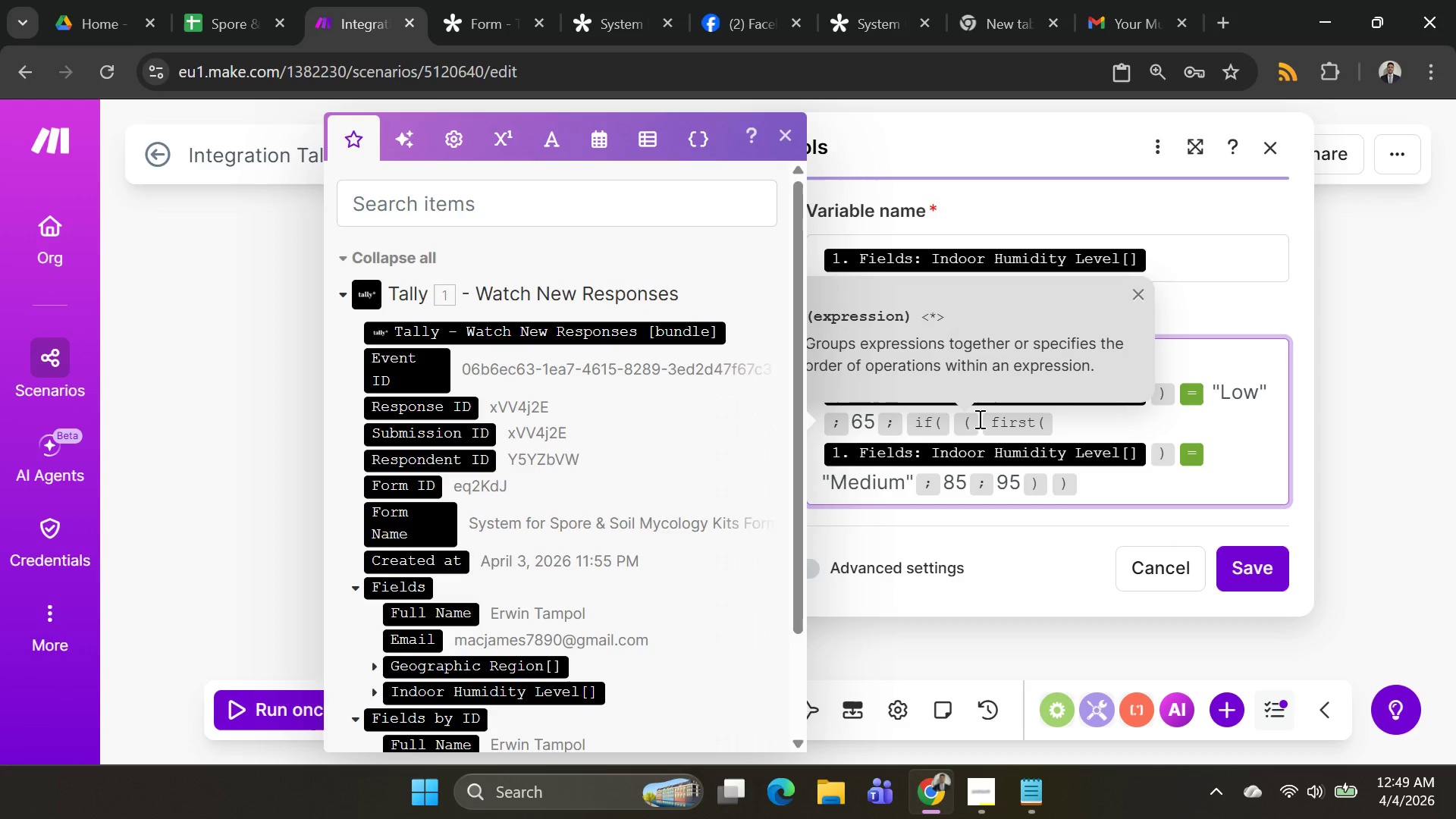 
key(Backspace)
 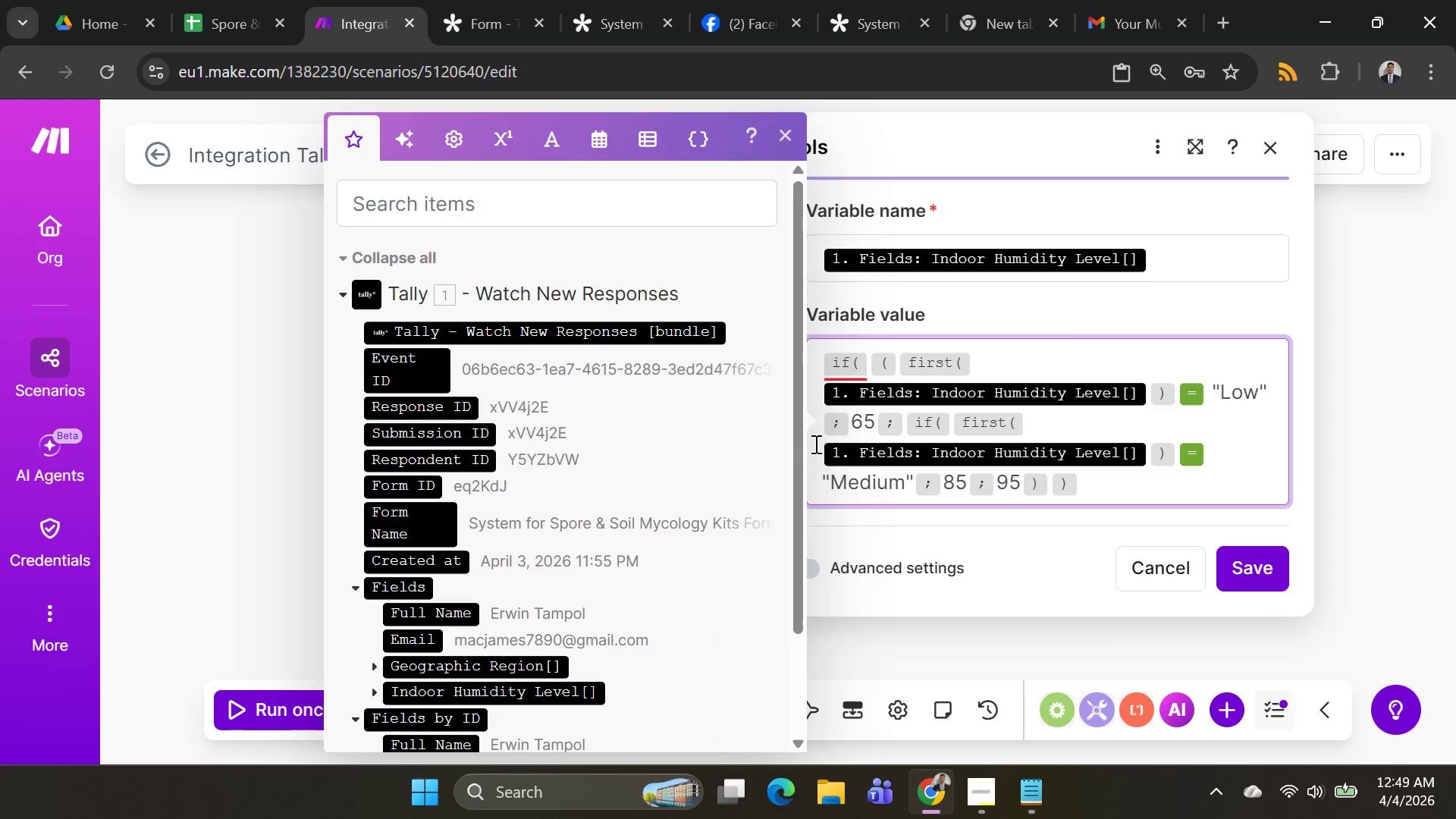 
left_click([816, 448])
 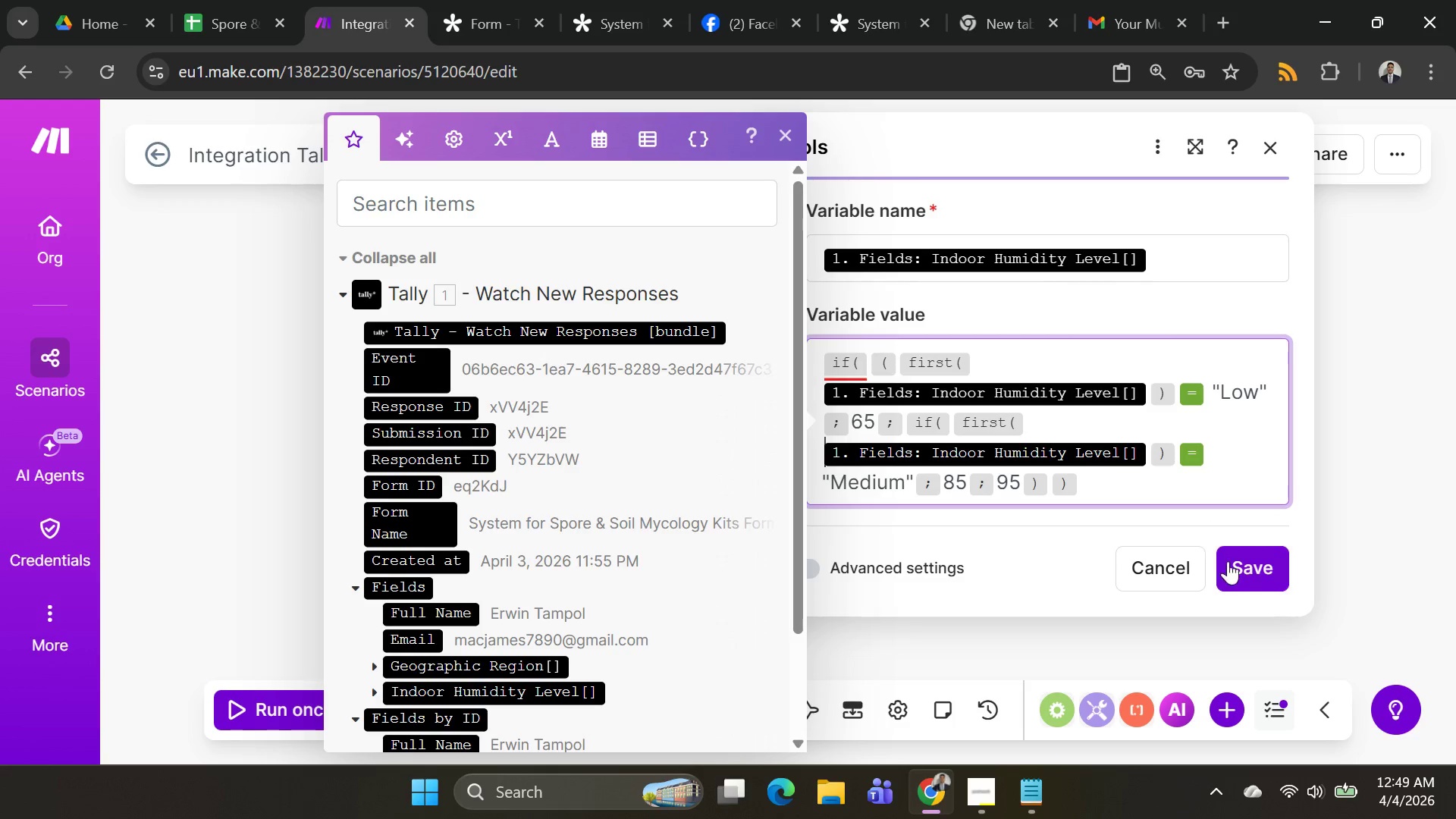 
left_click([1240, 576])
 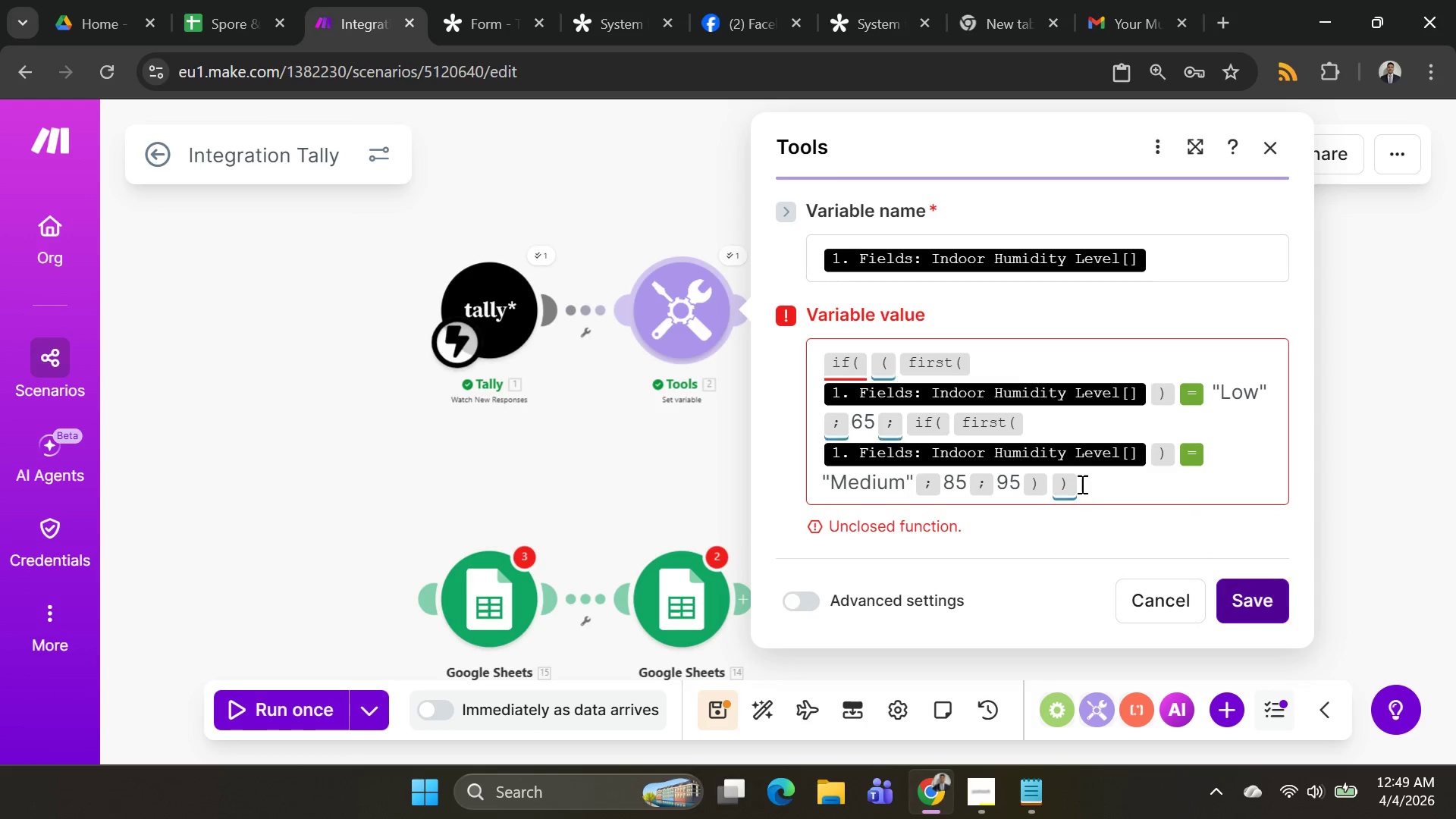 
left_click([1087, 482])
 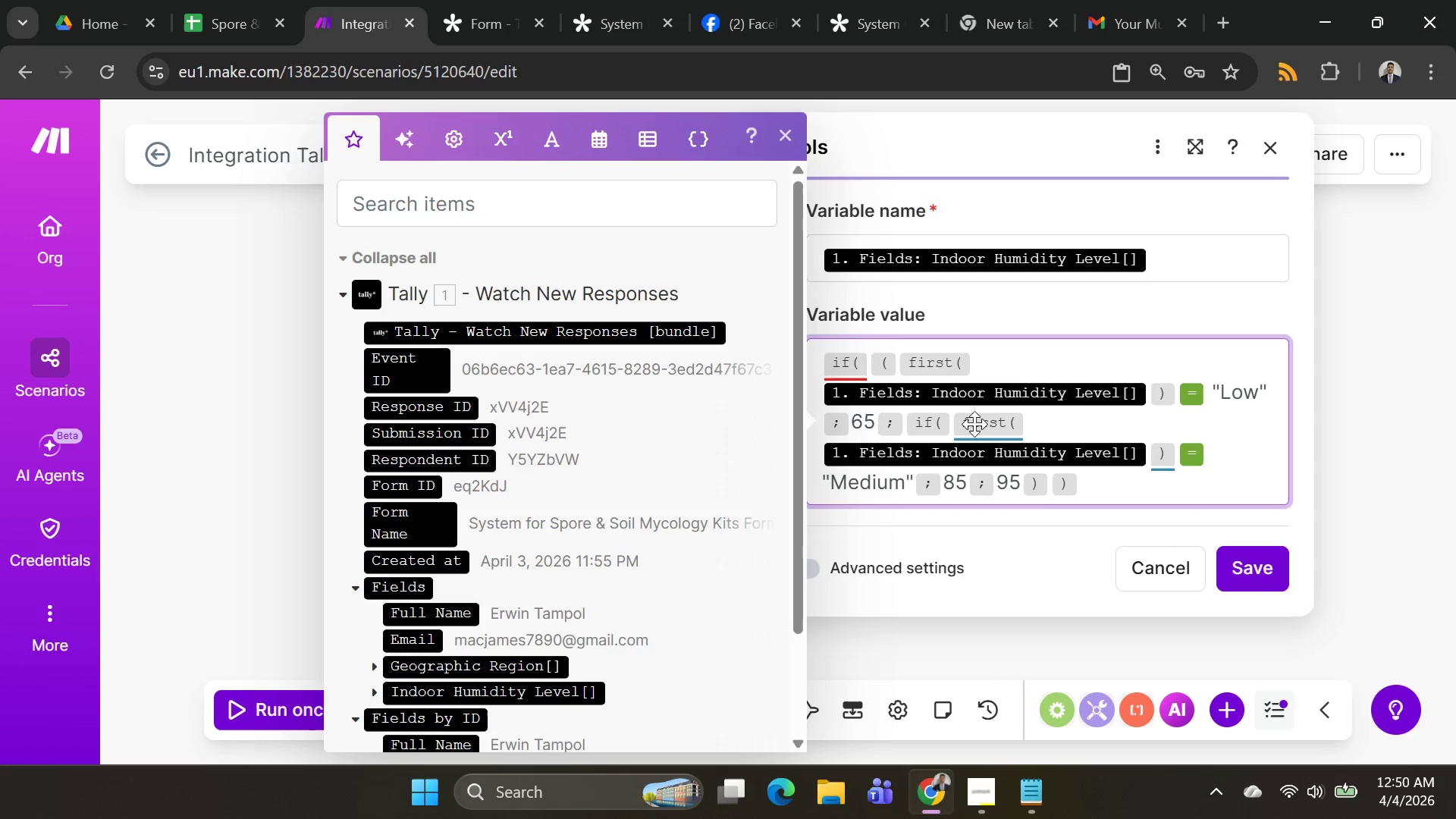 
left_click([906, 424])
 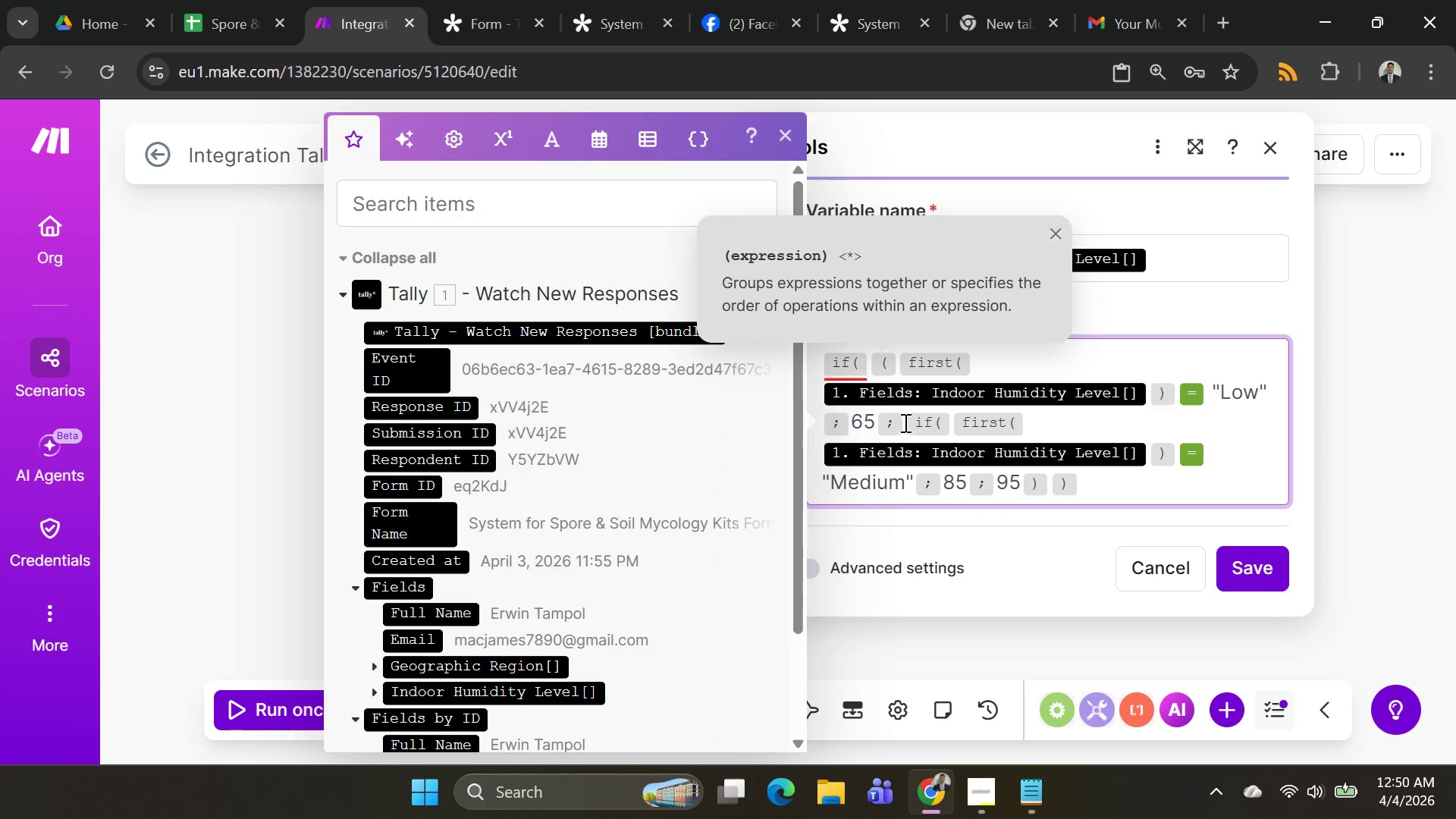 
mouse_move([834, 379])
 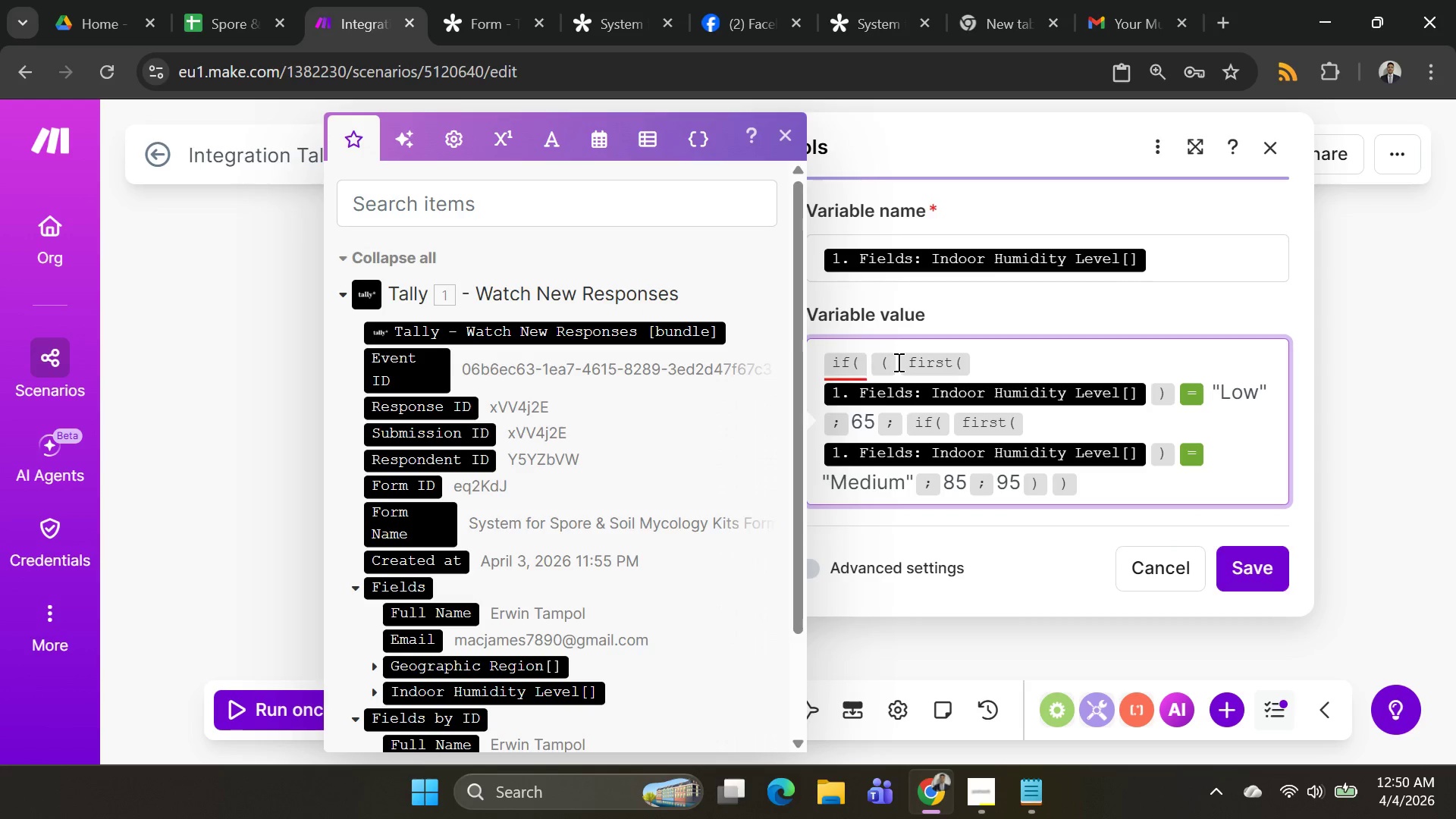 
left_click([897, 362])
 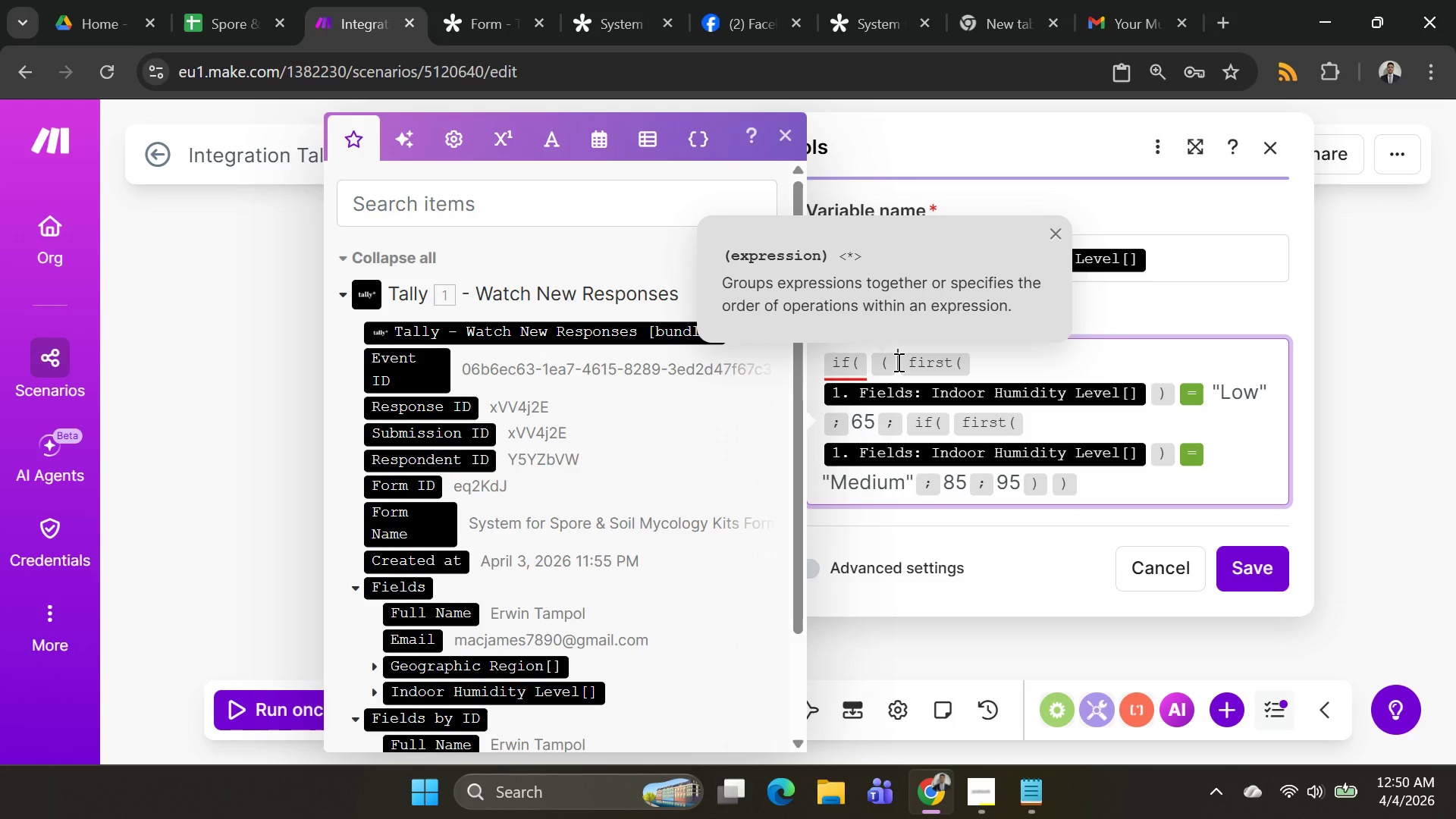 
key(Backspace)
 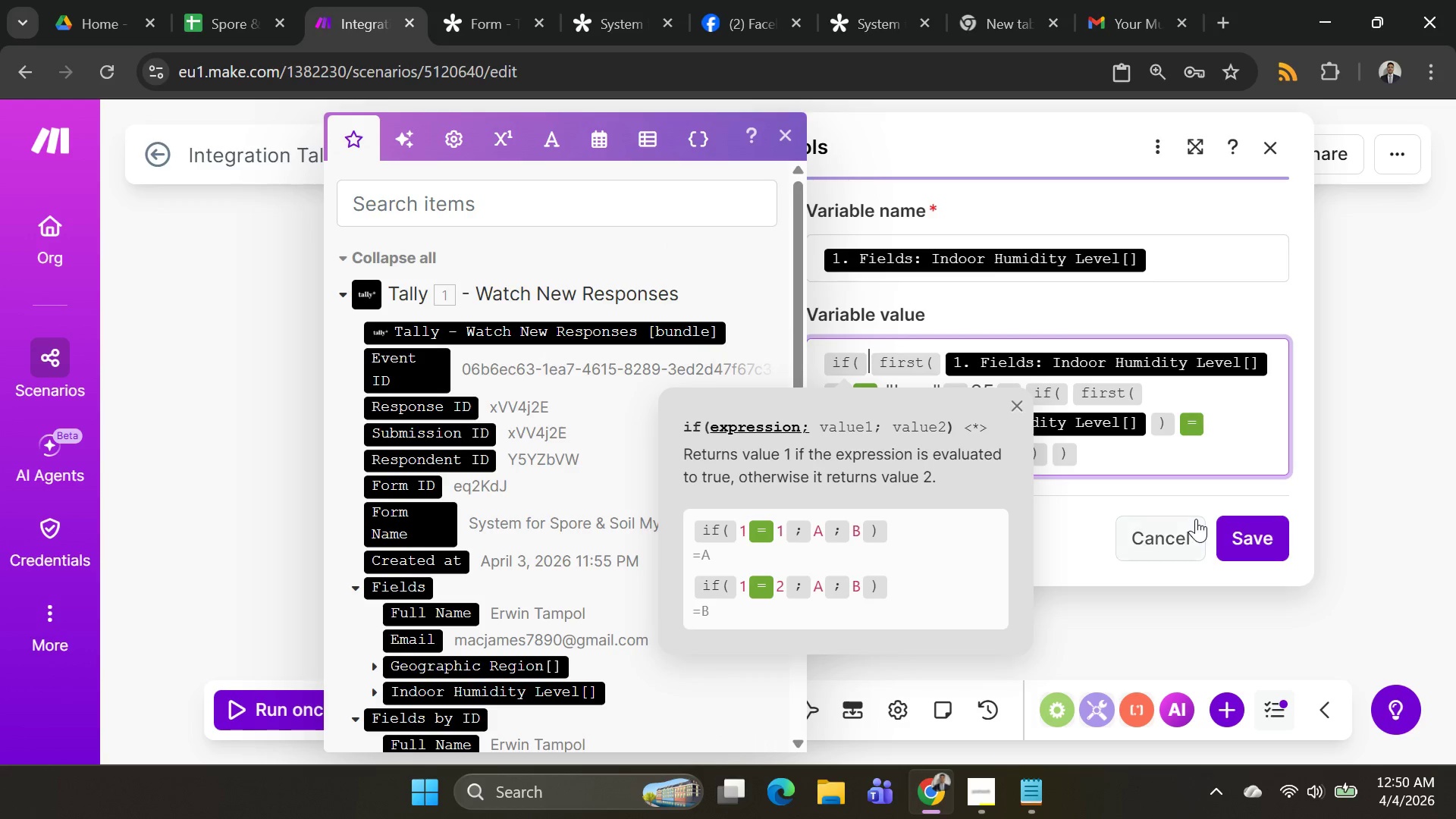 
left_click([1191, 473])
 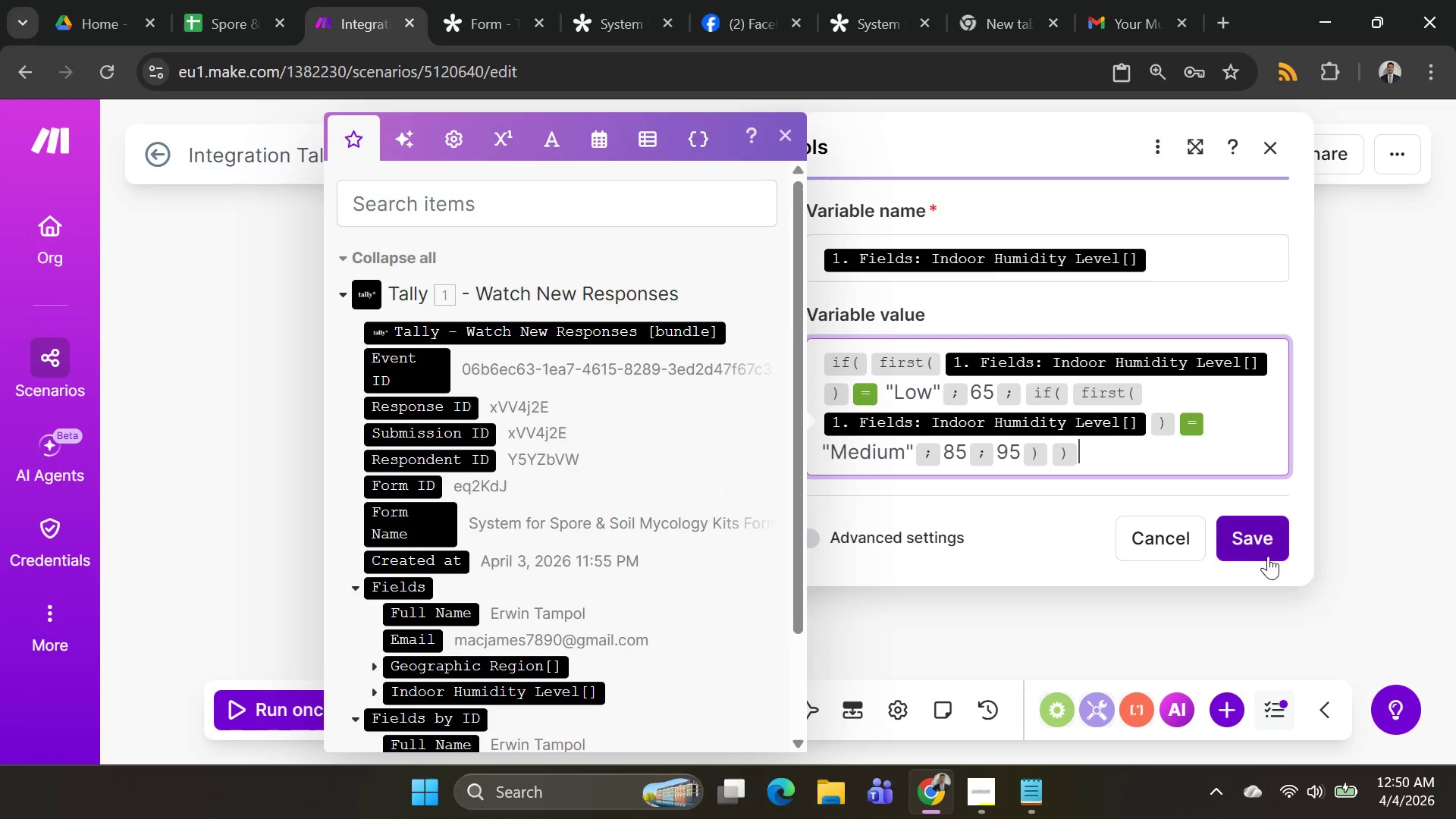 
left_click([1268, 556])
 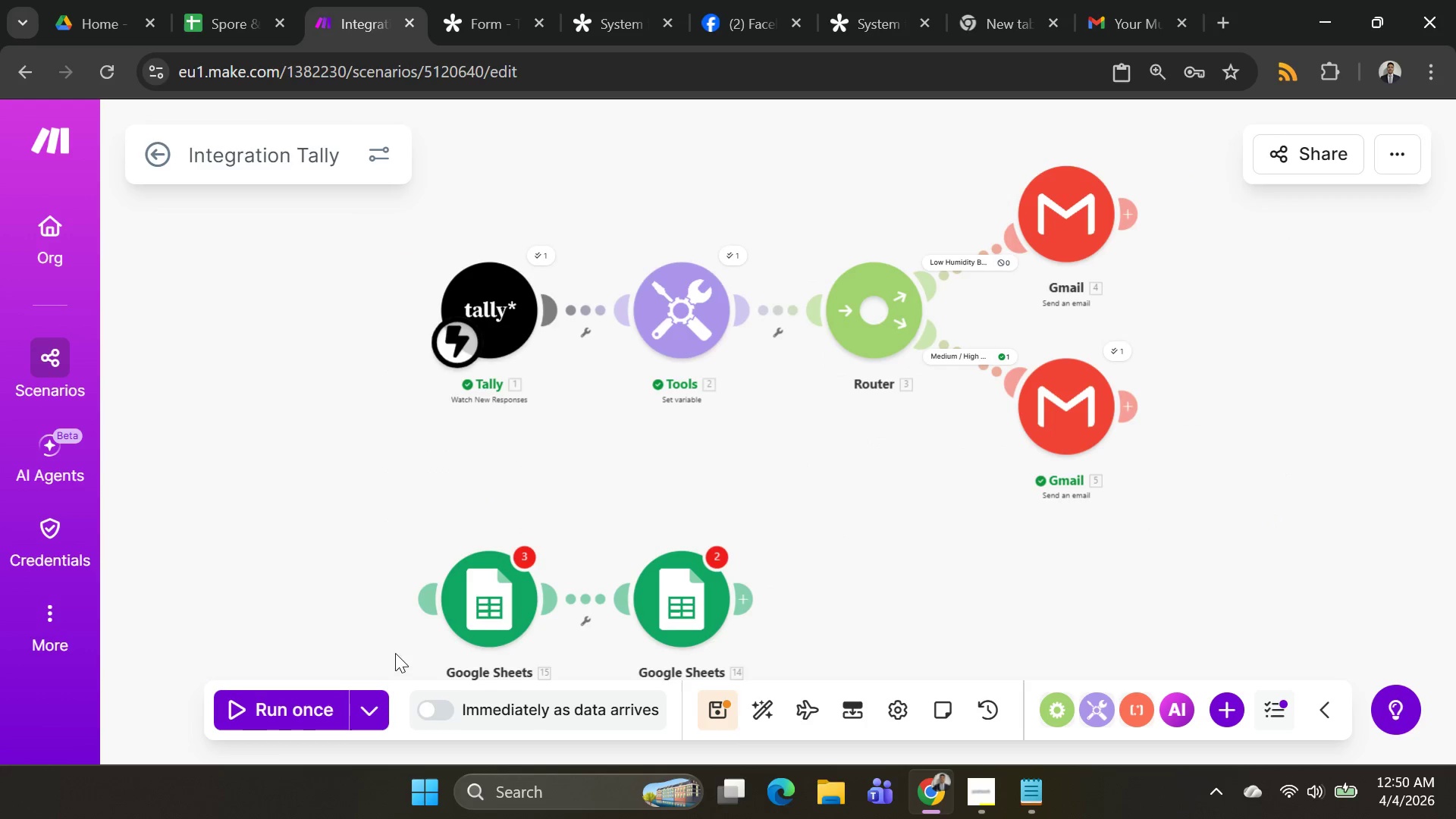 
left_click([371, 696])
 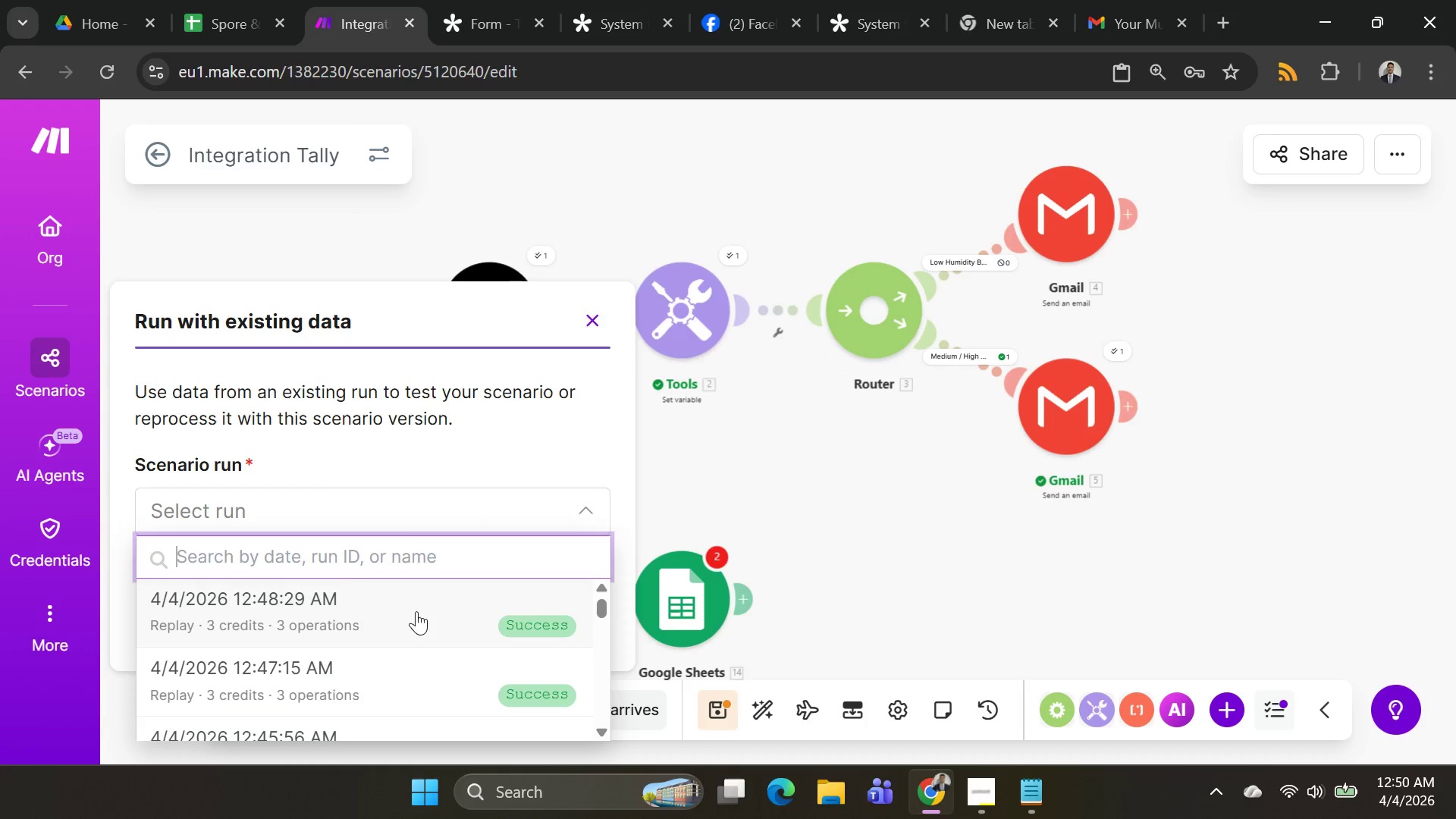 
double_click([547, 623])
 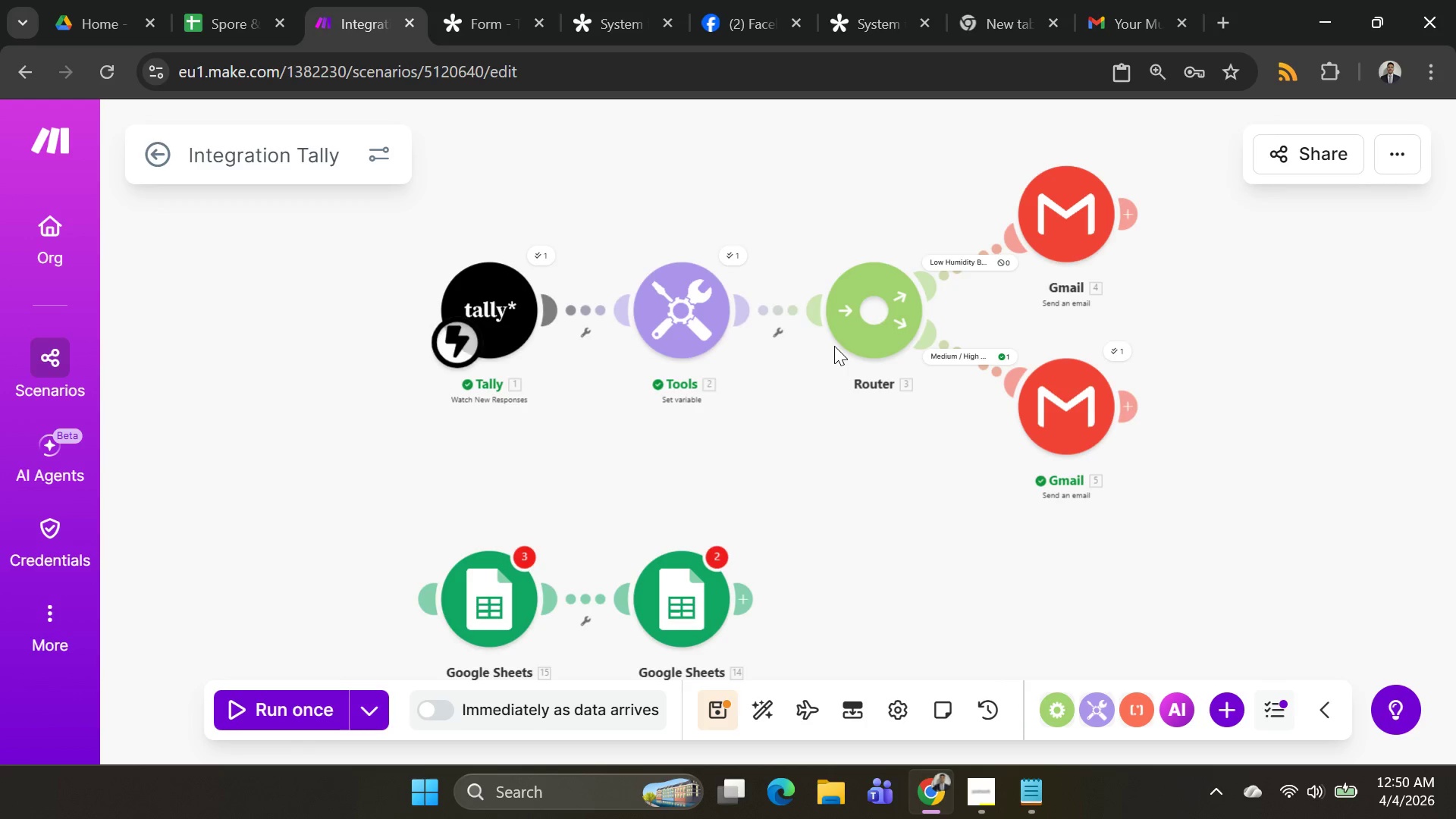 
wait(14.44)
 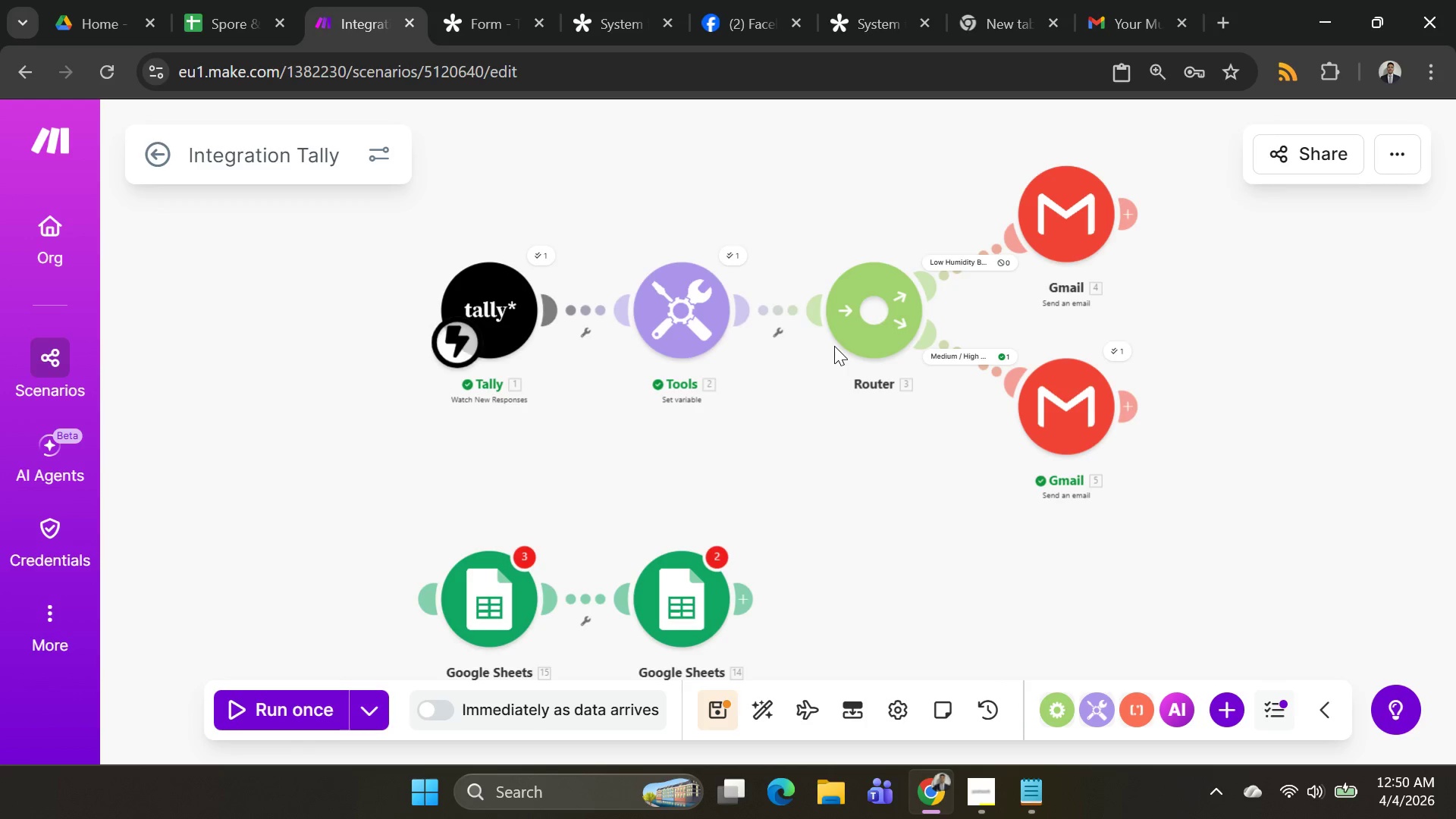 
left_click([684, 332])
 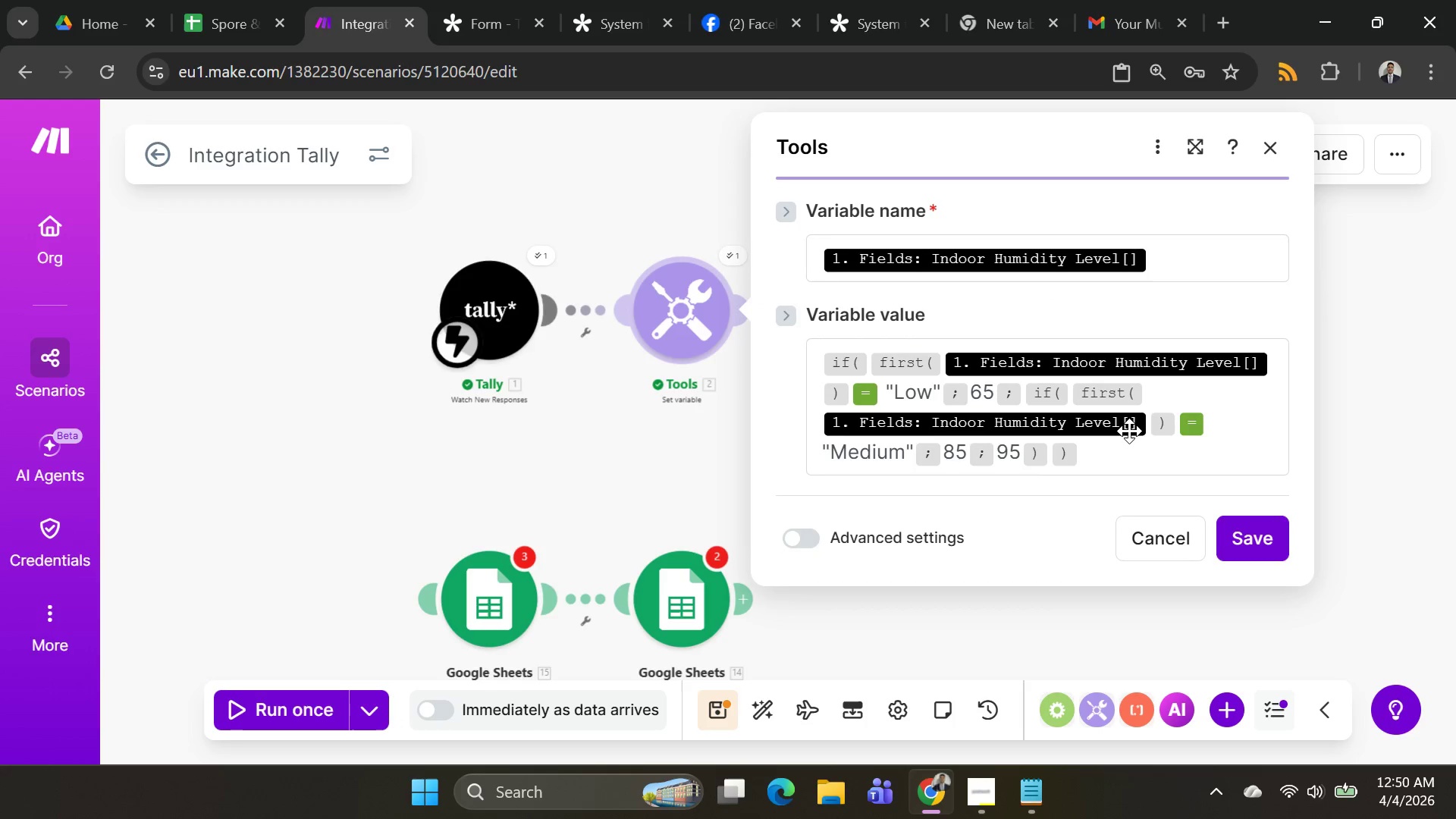 
key(Alt+AltLeft)
 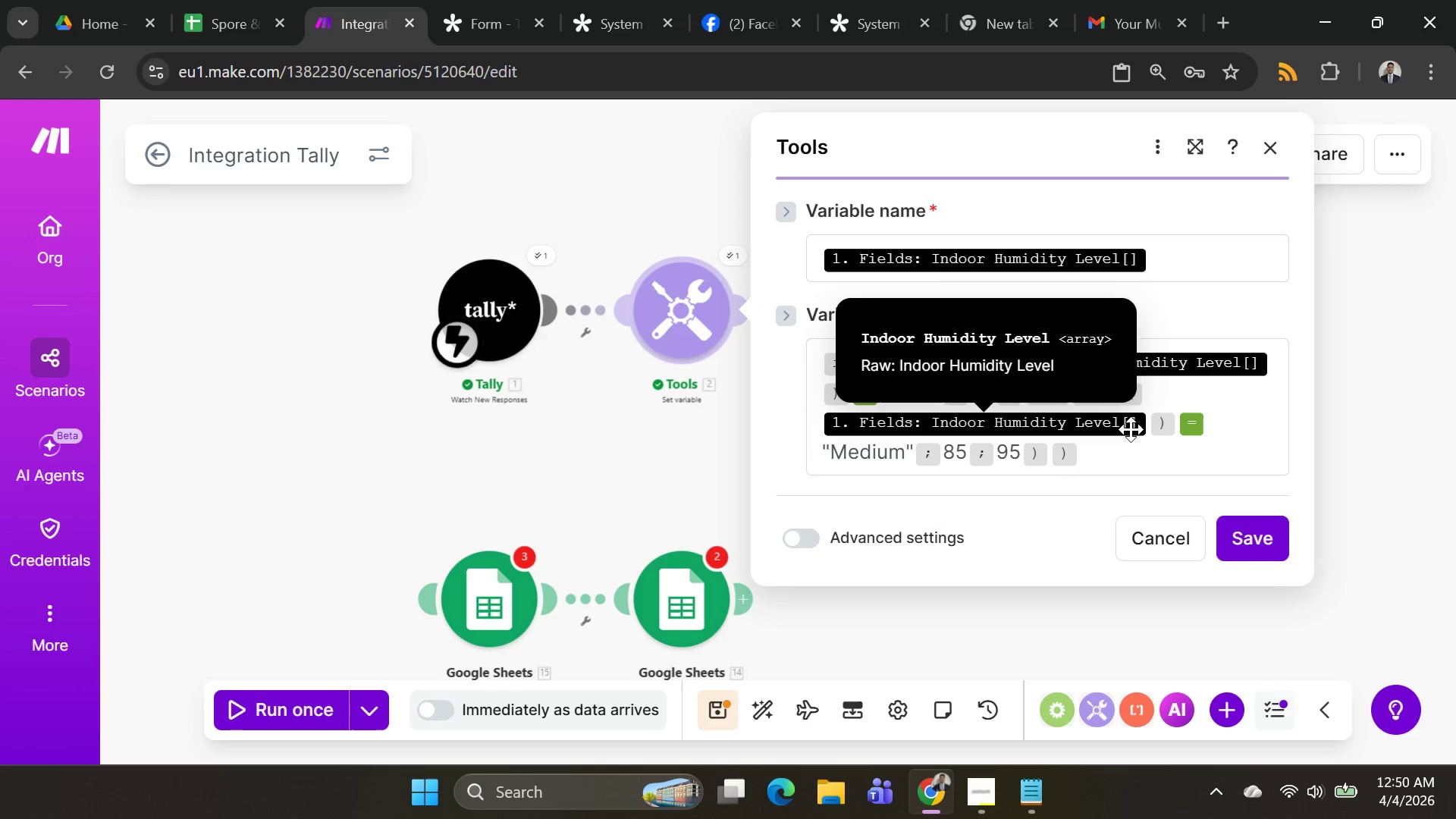 
key(Alt+Tab)
 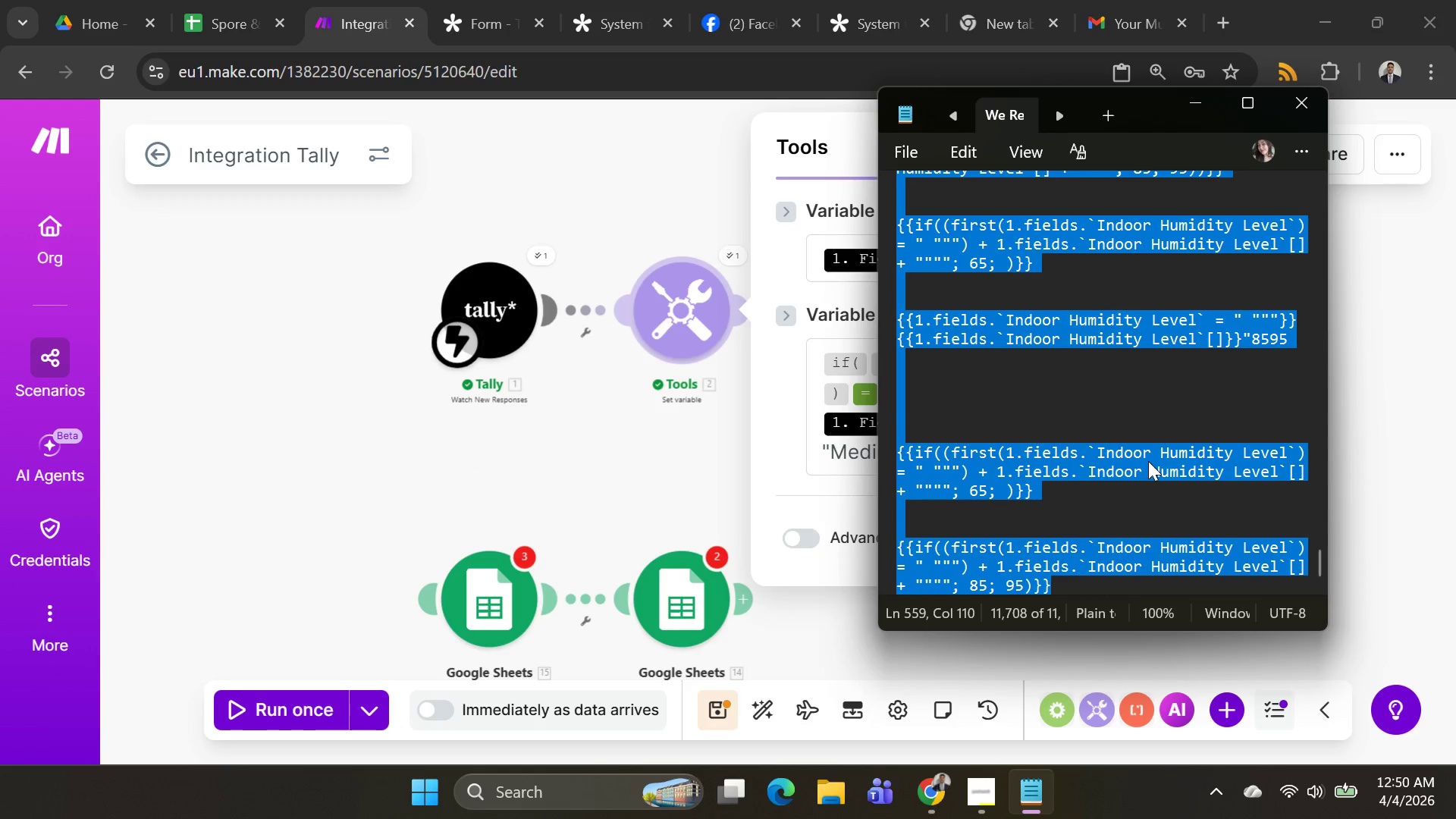 
scroll: coordinate [1149, 460], scroll_direction: down, amount: 3.0
 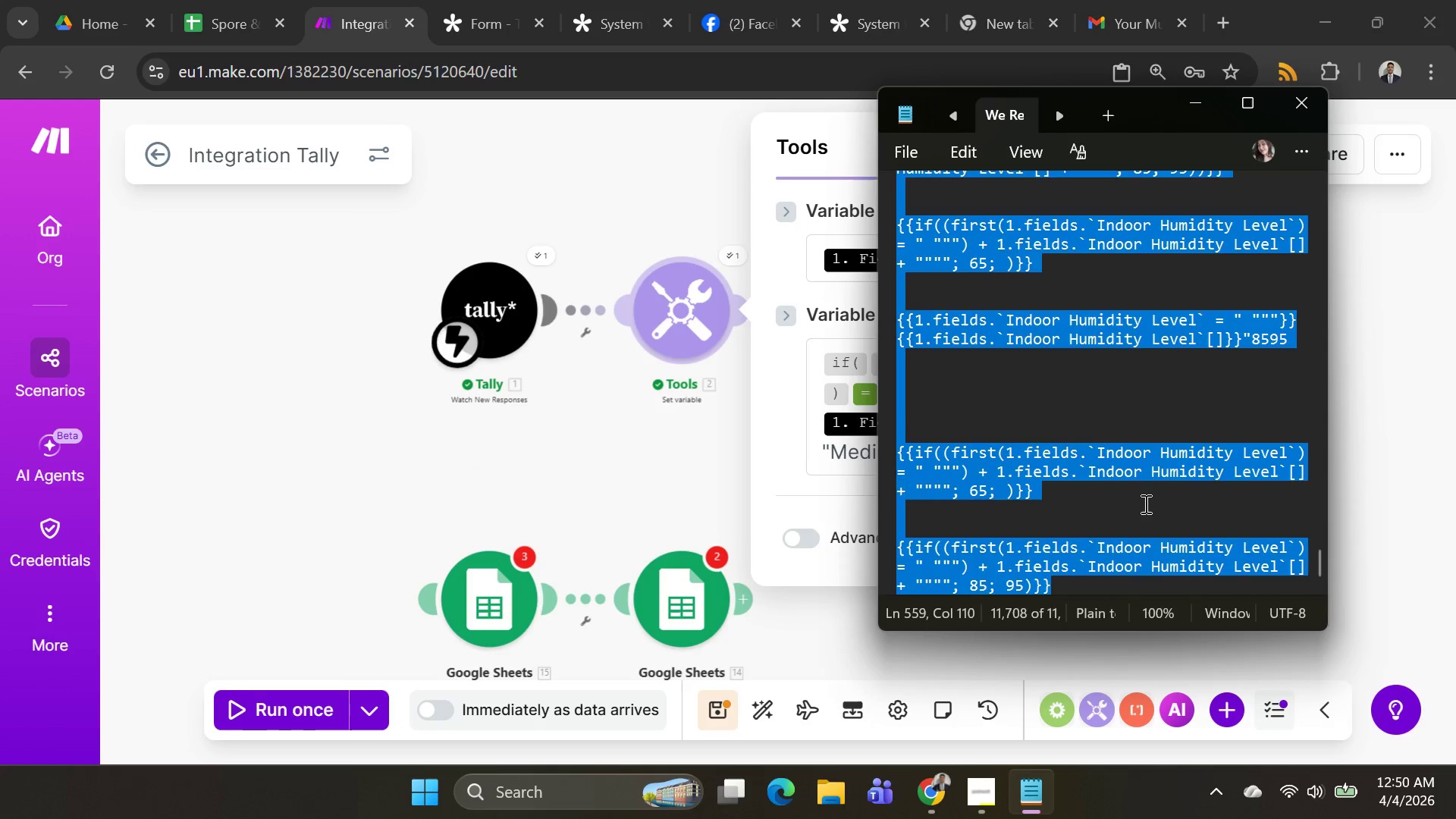 
left_click([1143, 505])
 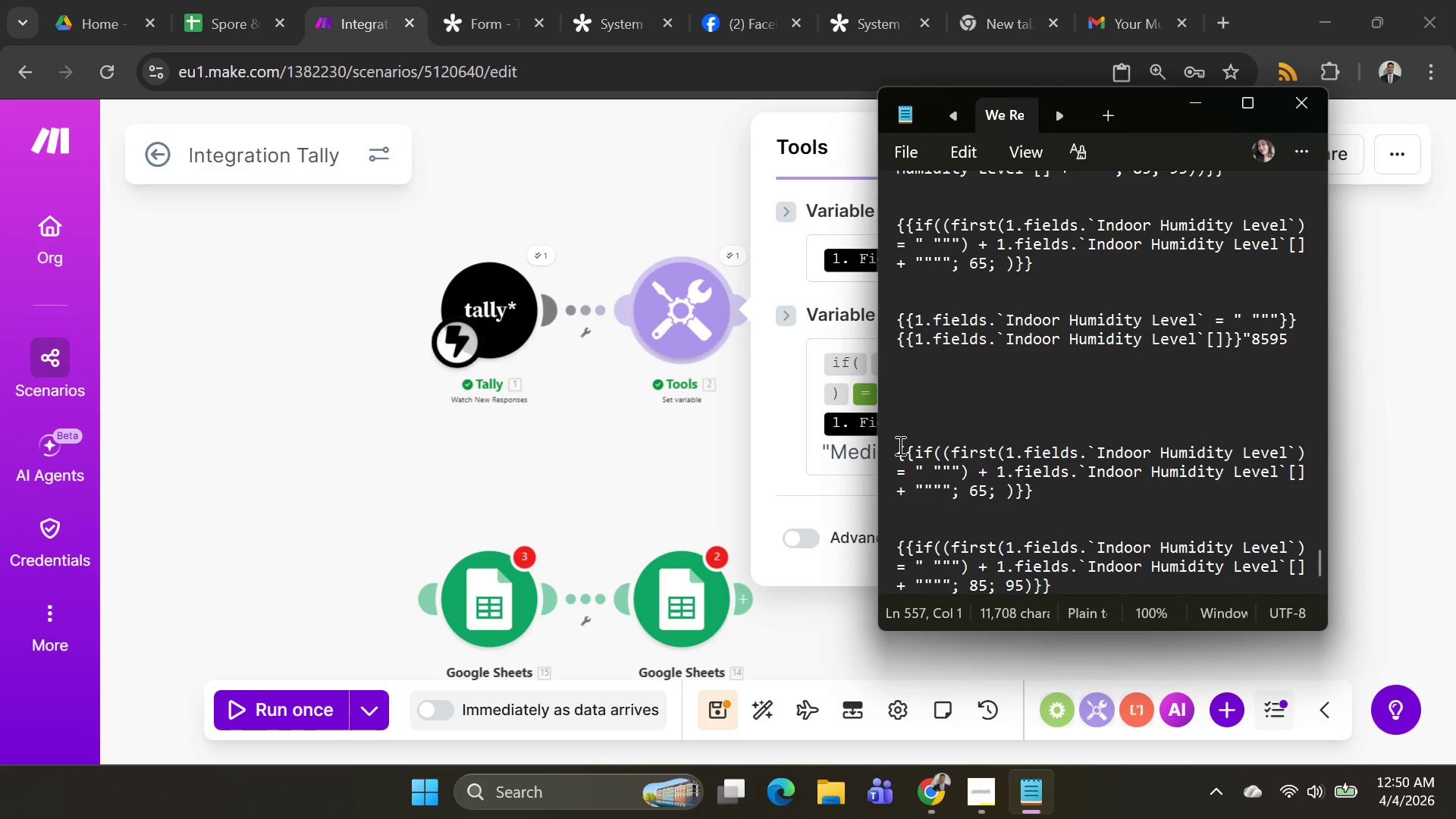 
left_click_drag(start_coordinate=[896, 447], to_coordinate=[1075, 607])
 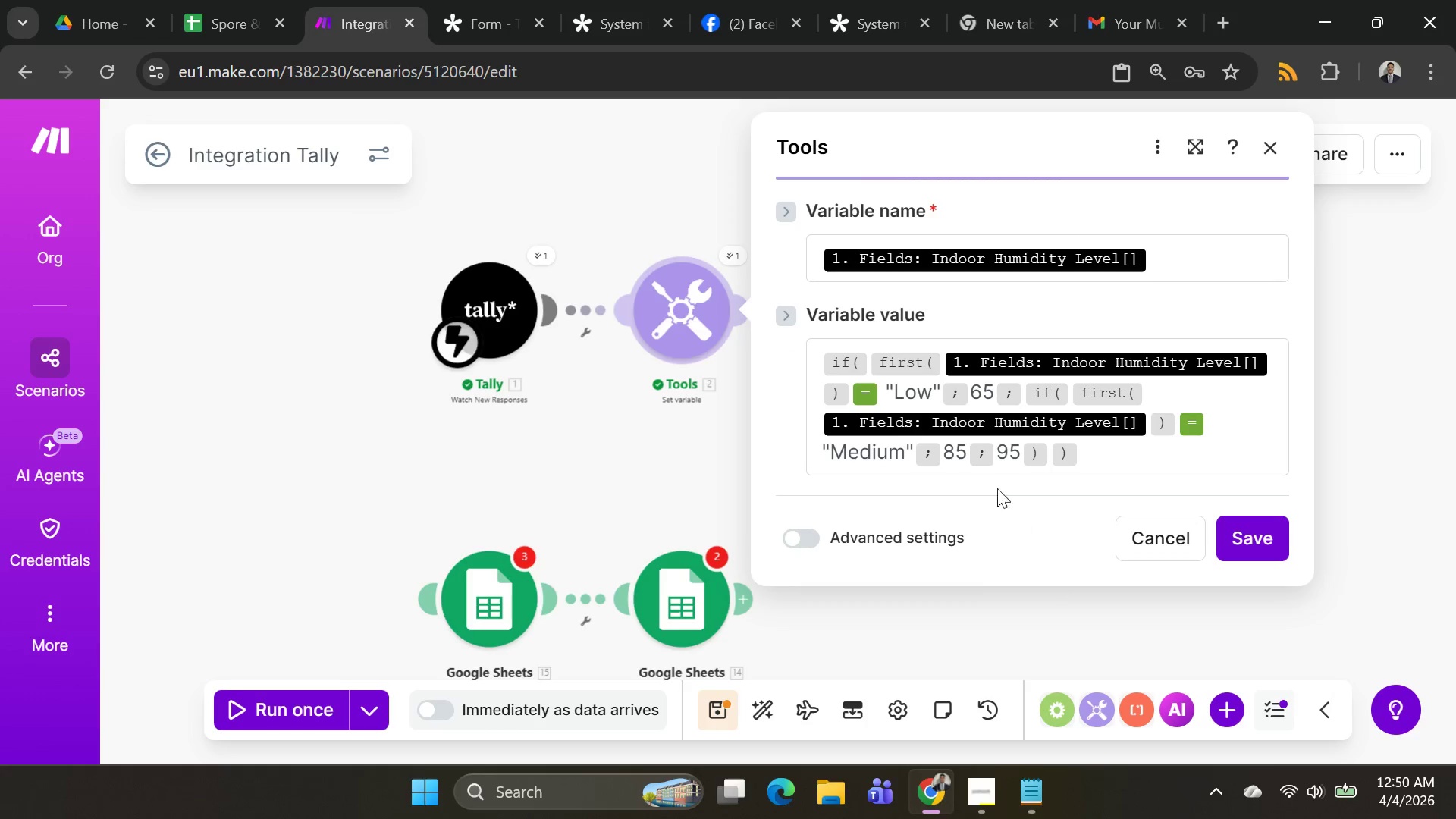 
key(Control+C)
 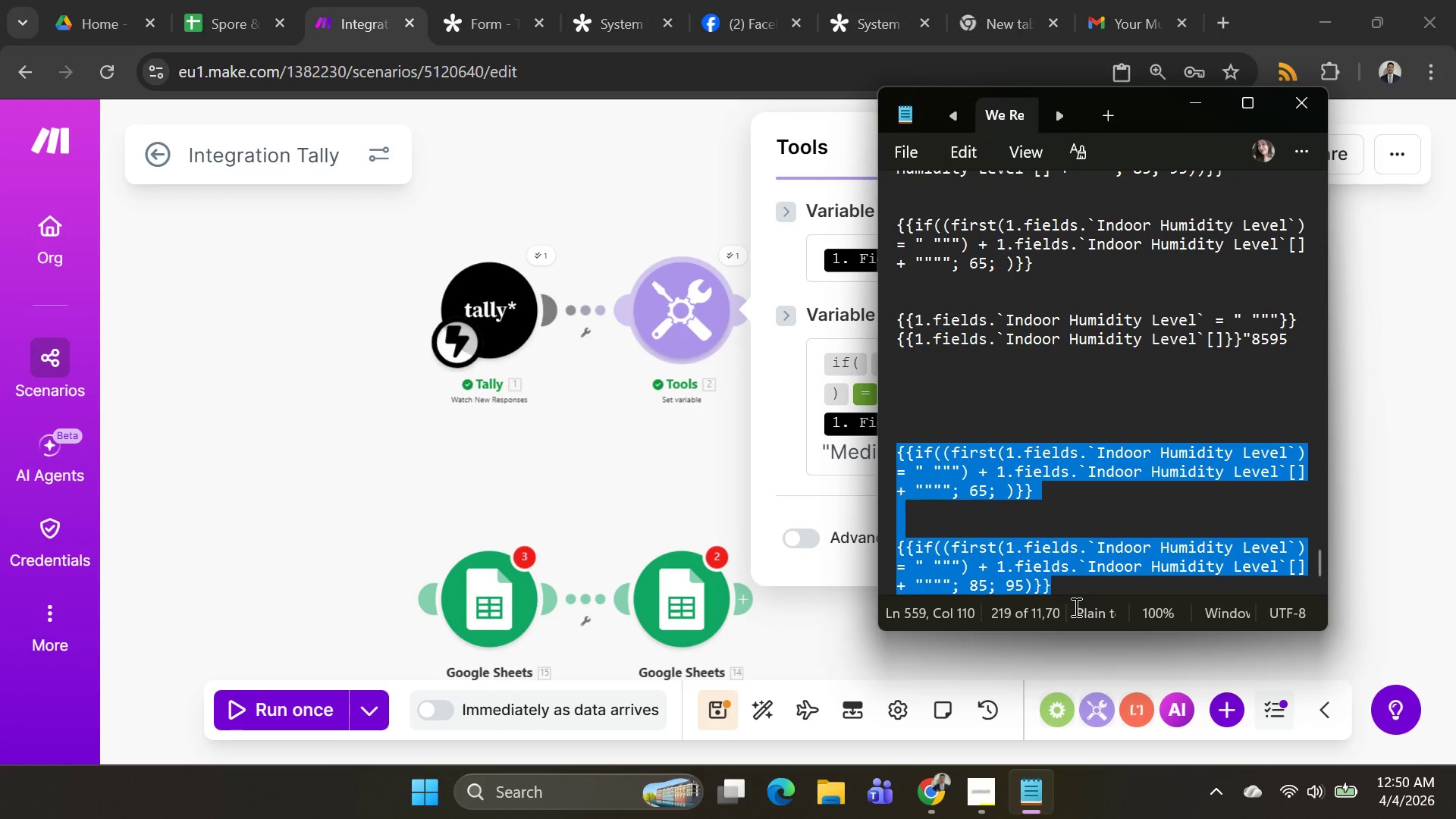 
key(Control+C)
 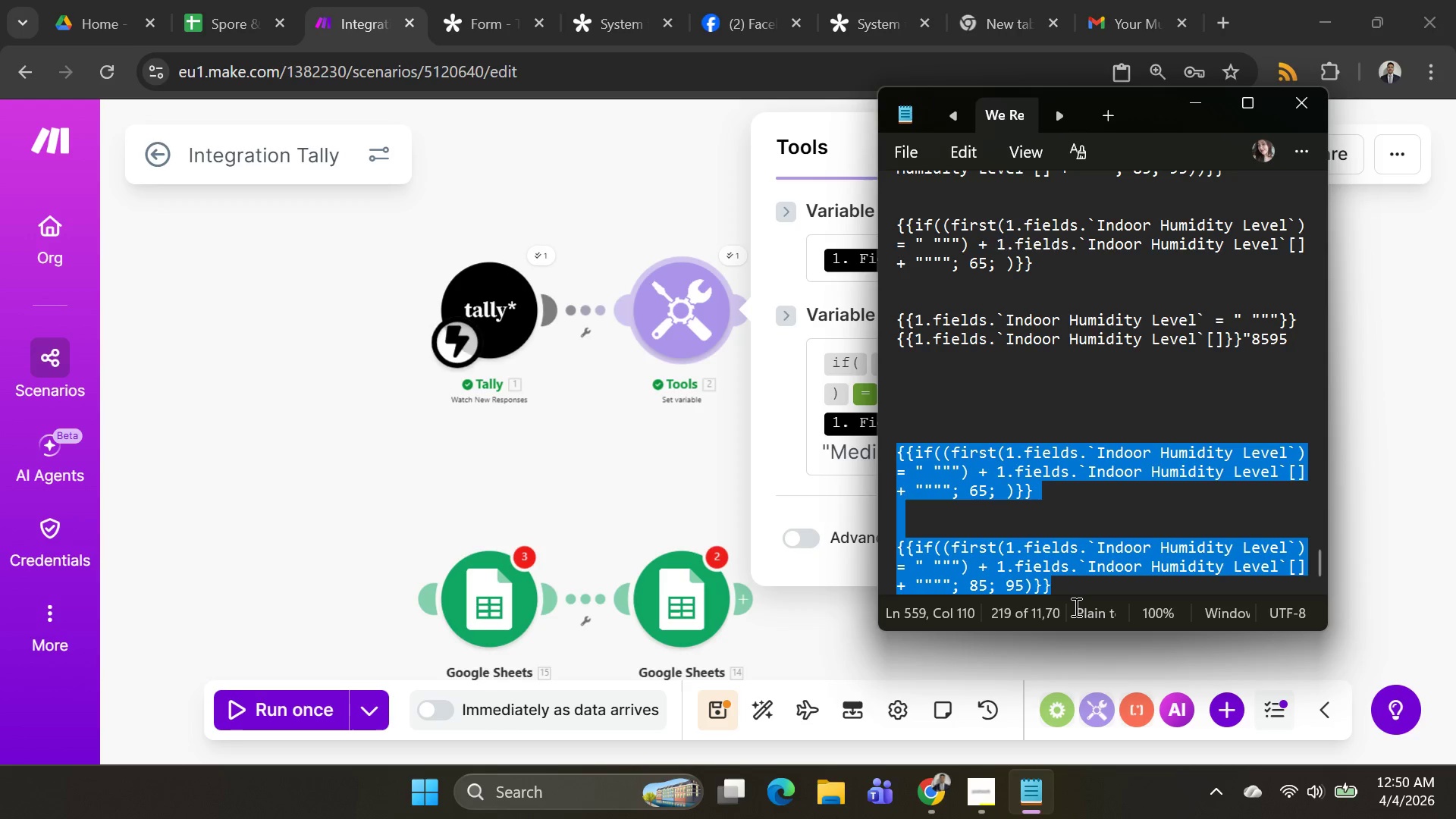 
key(Control+C)
 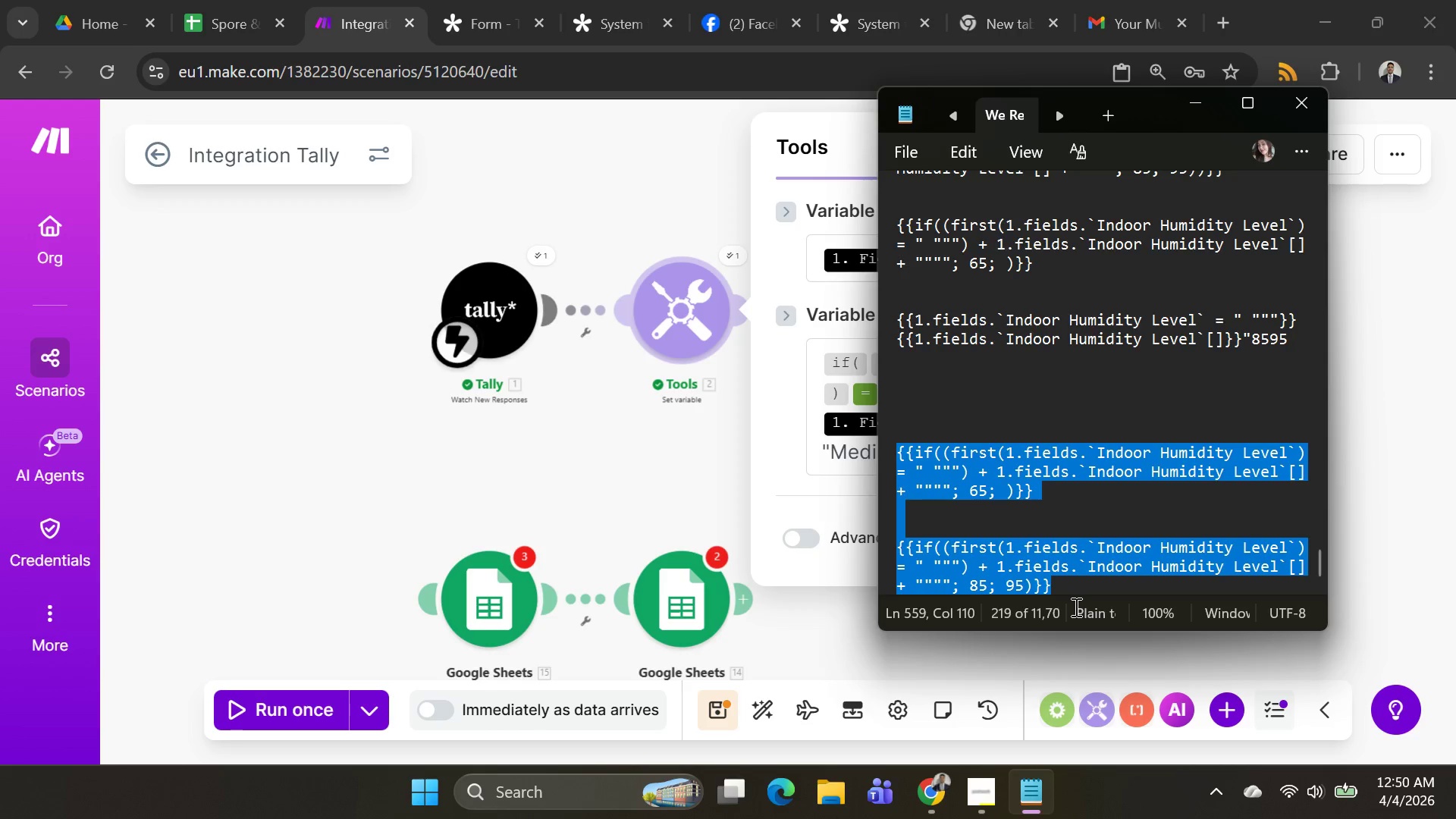 
key(Control+C)
 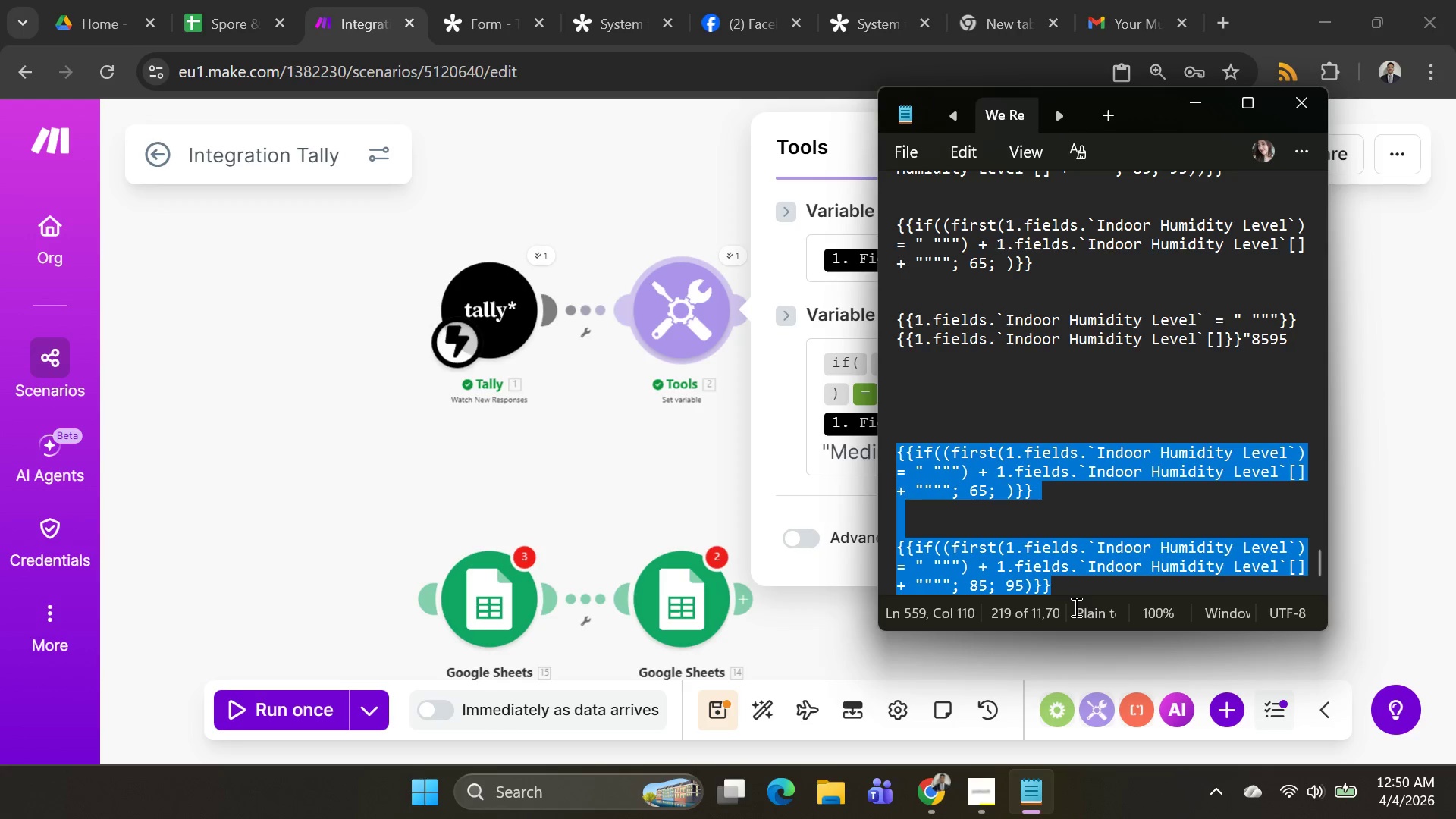 
key(Alt+AltLeft)
 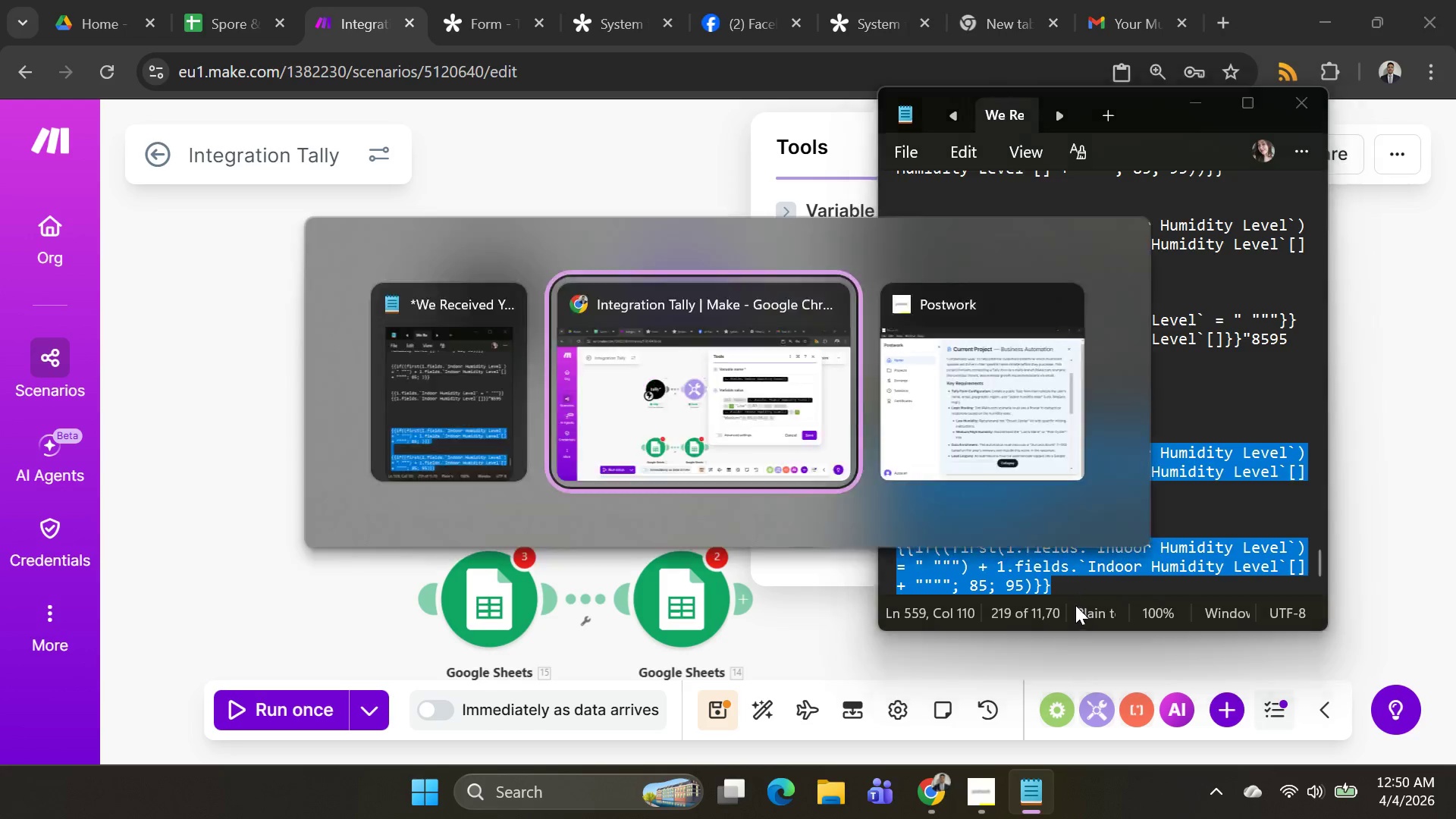 
key(Alt+Tab)
 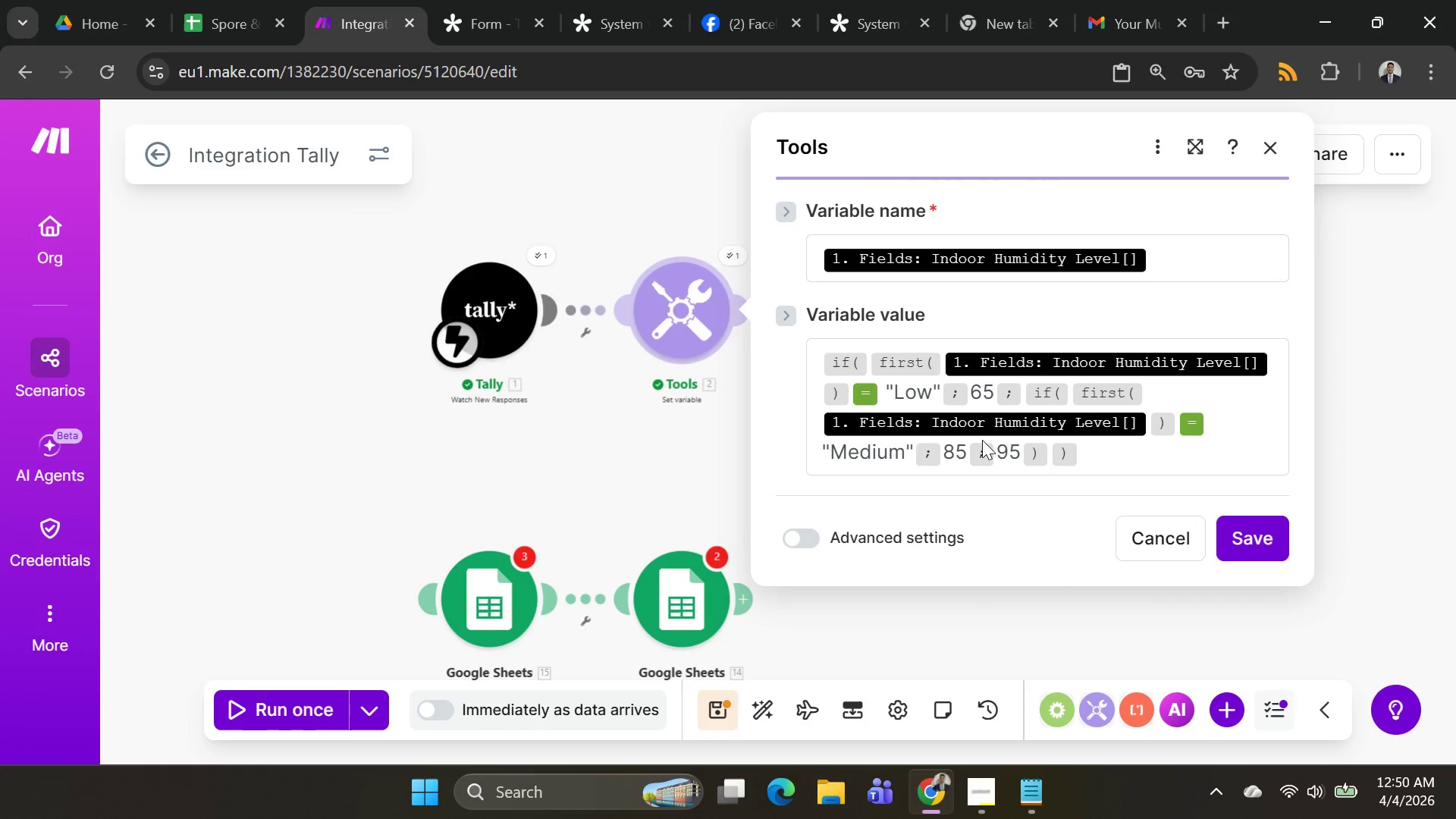 
left_click([981, 434])
 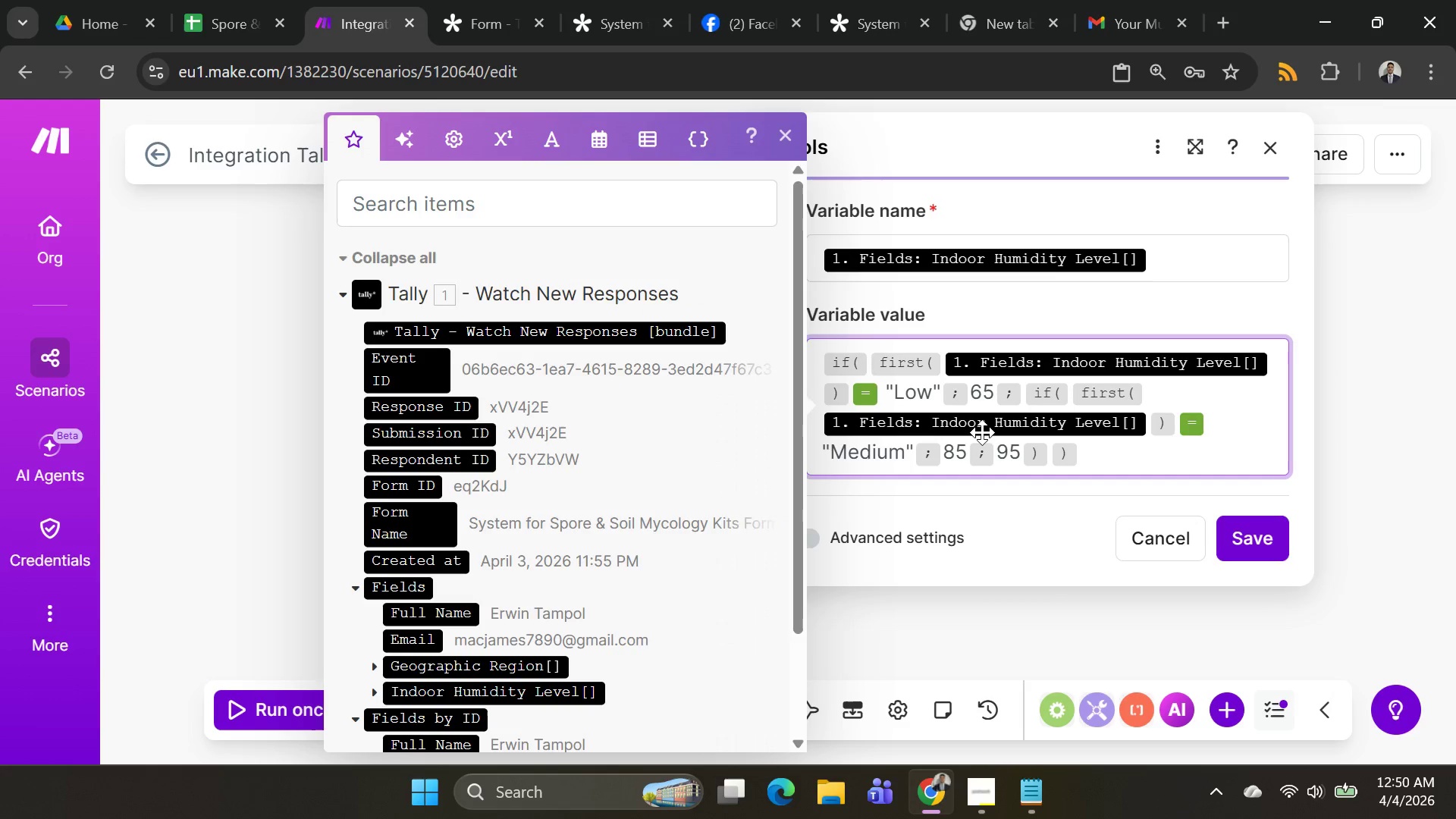 
key(Control+A)
 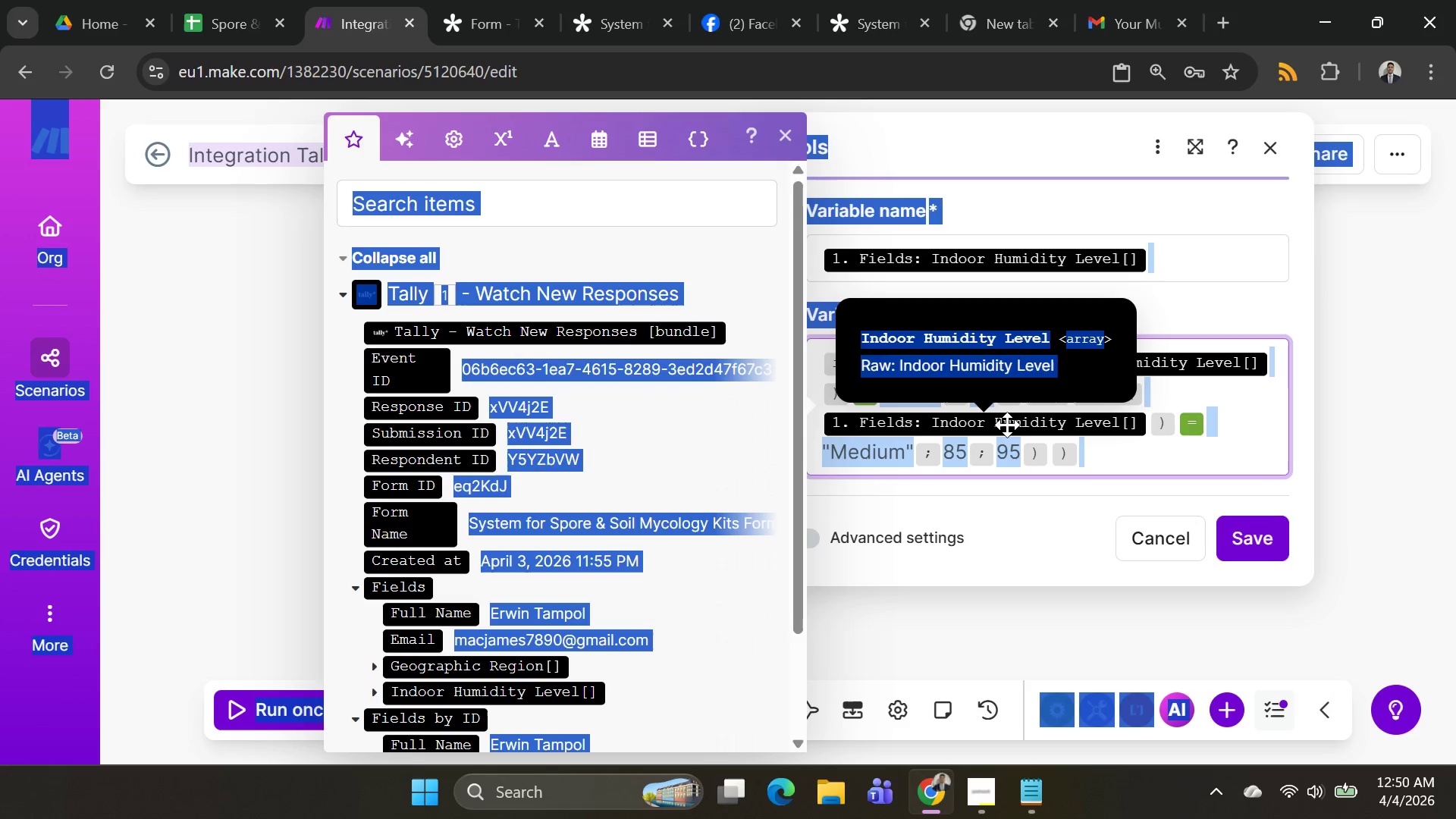 
left_click([1021, 423])
 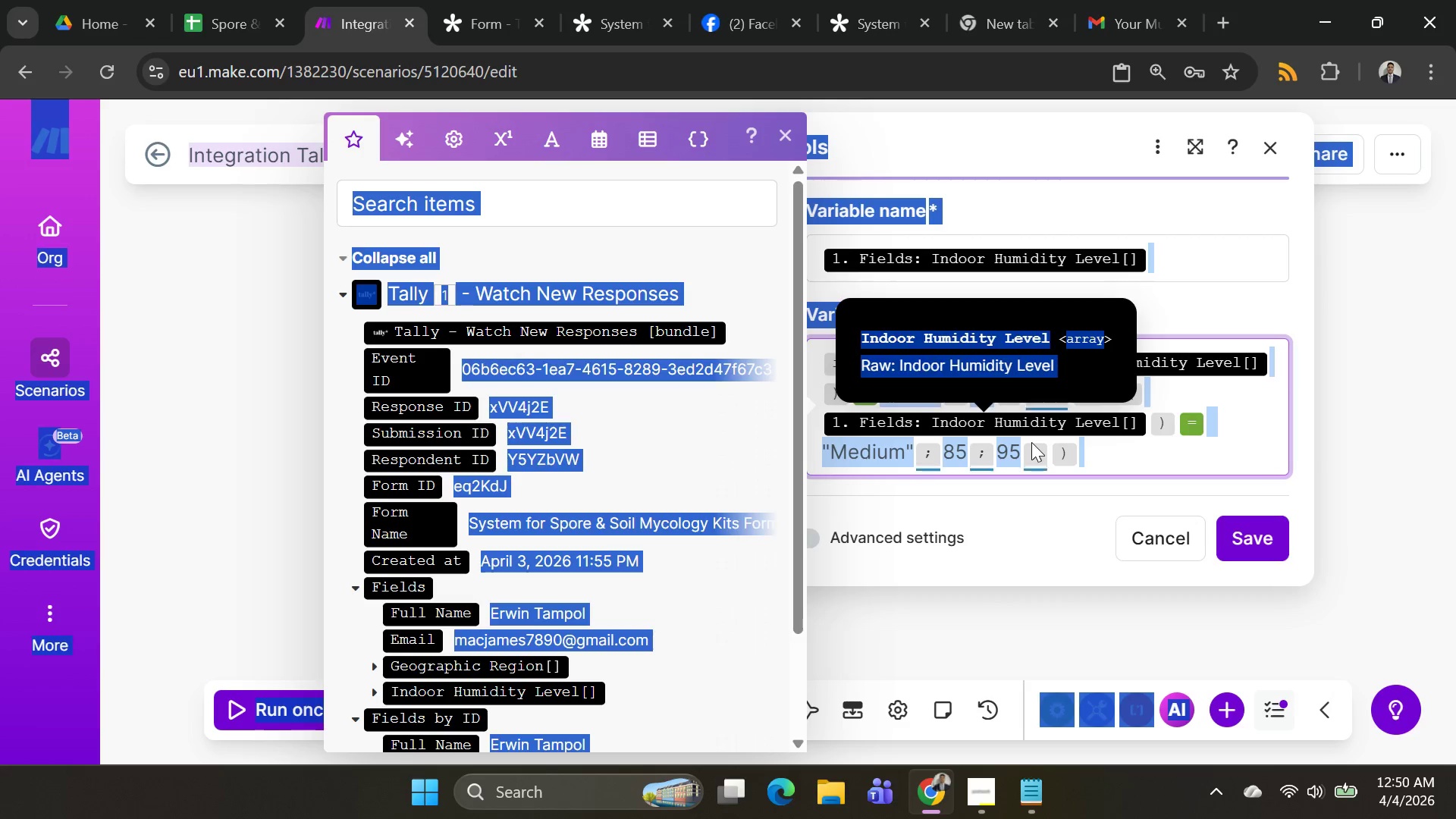 
triple_click([1065, 444])
 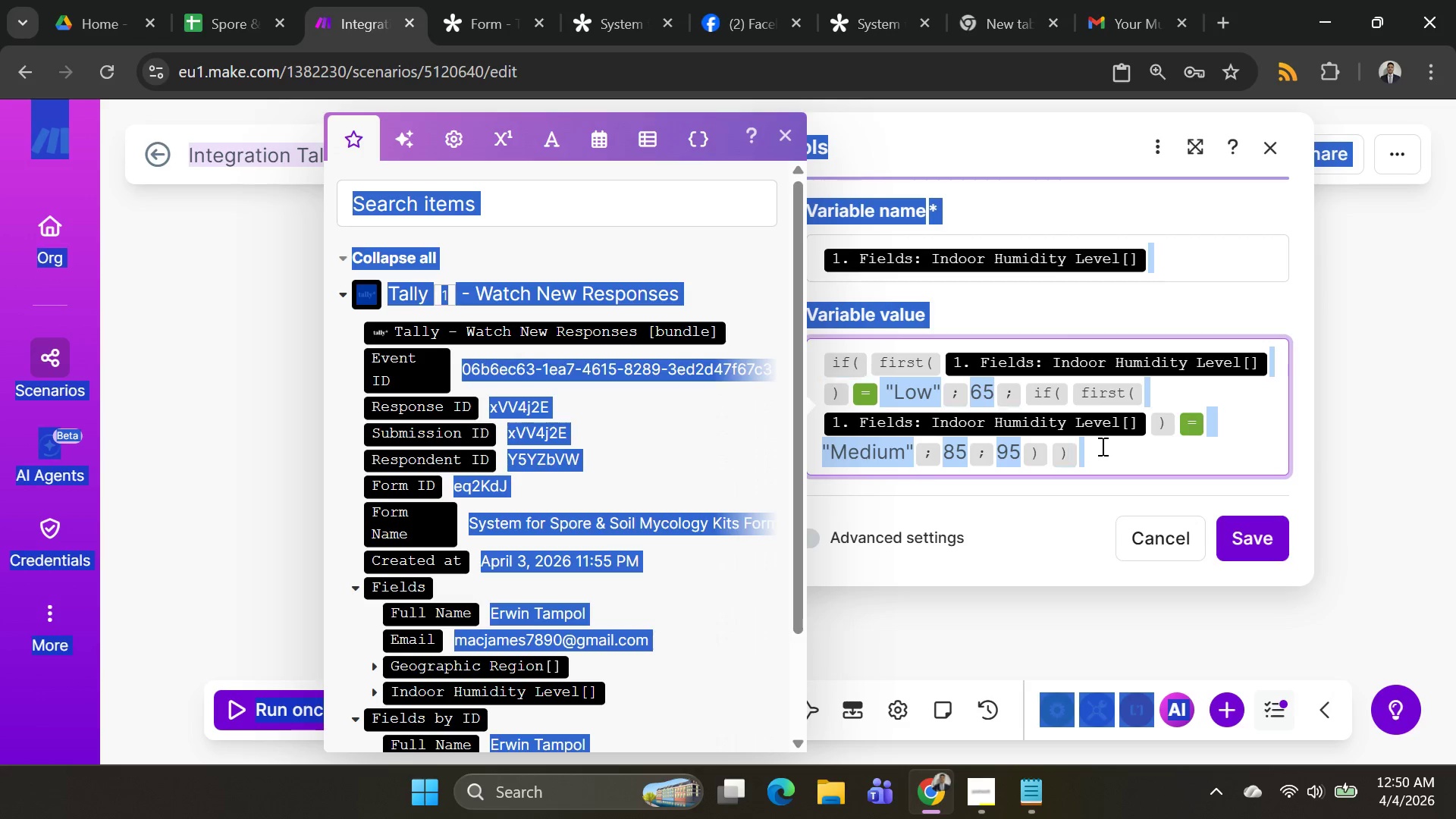 
triple_click([1101, 446])
 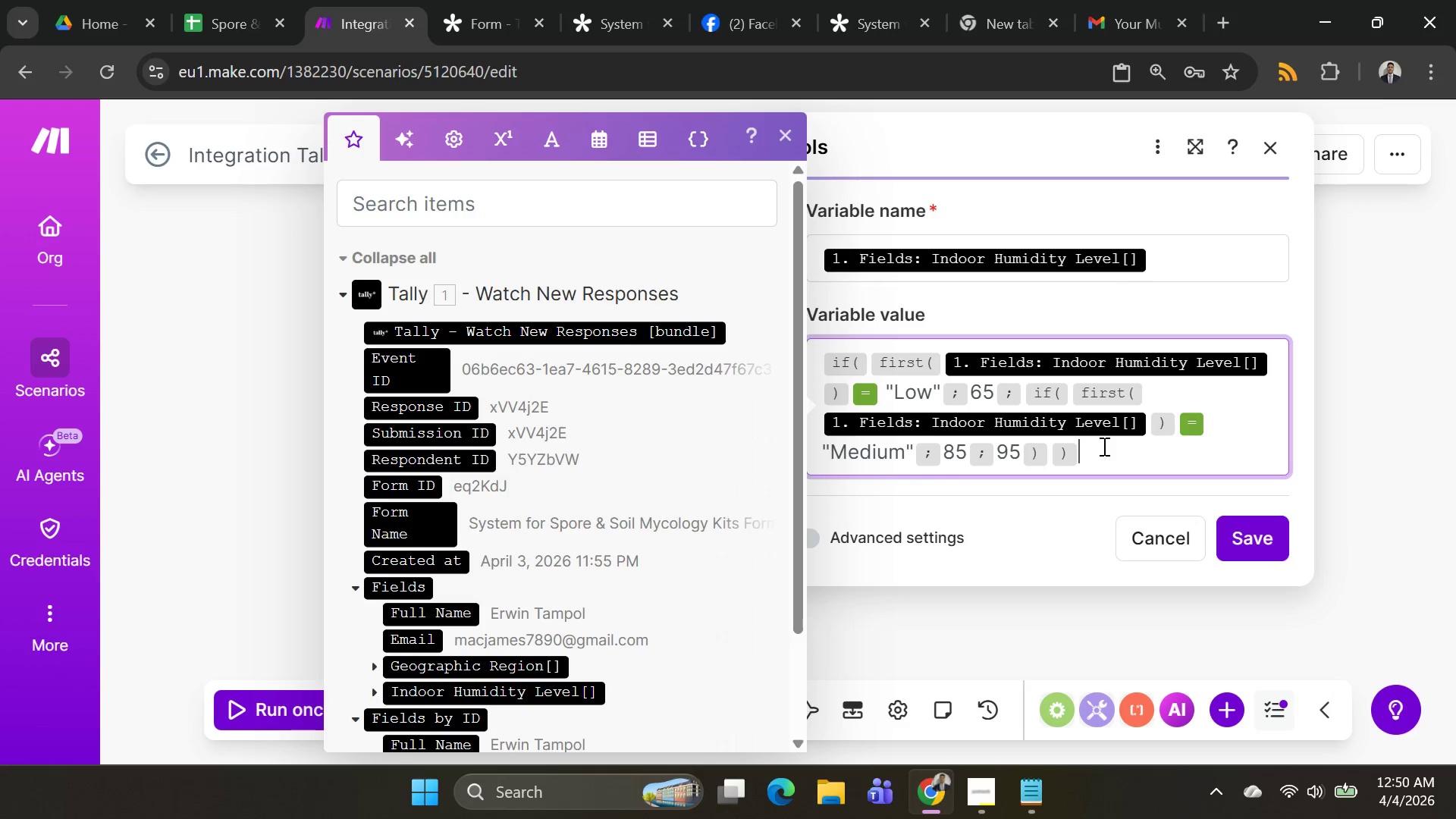 
key(Control+A)
 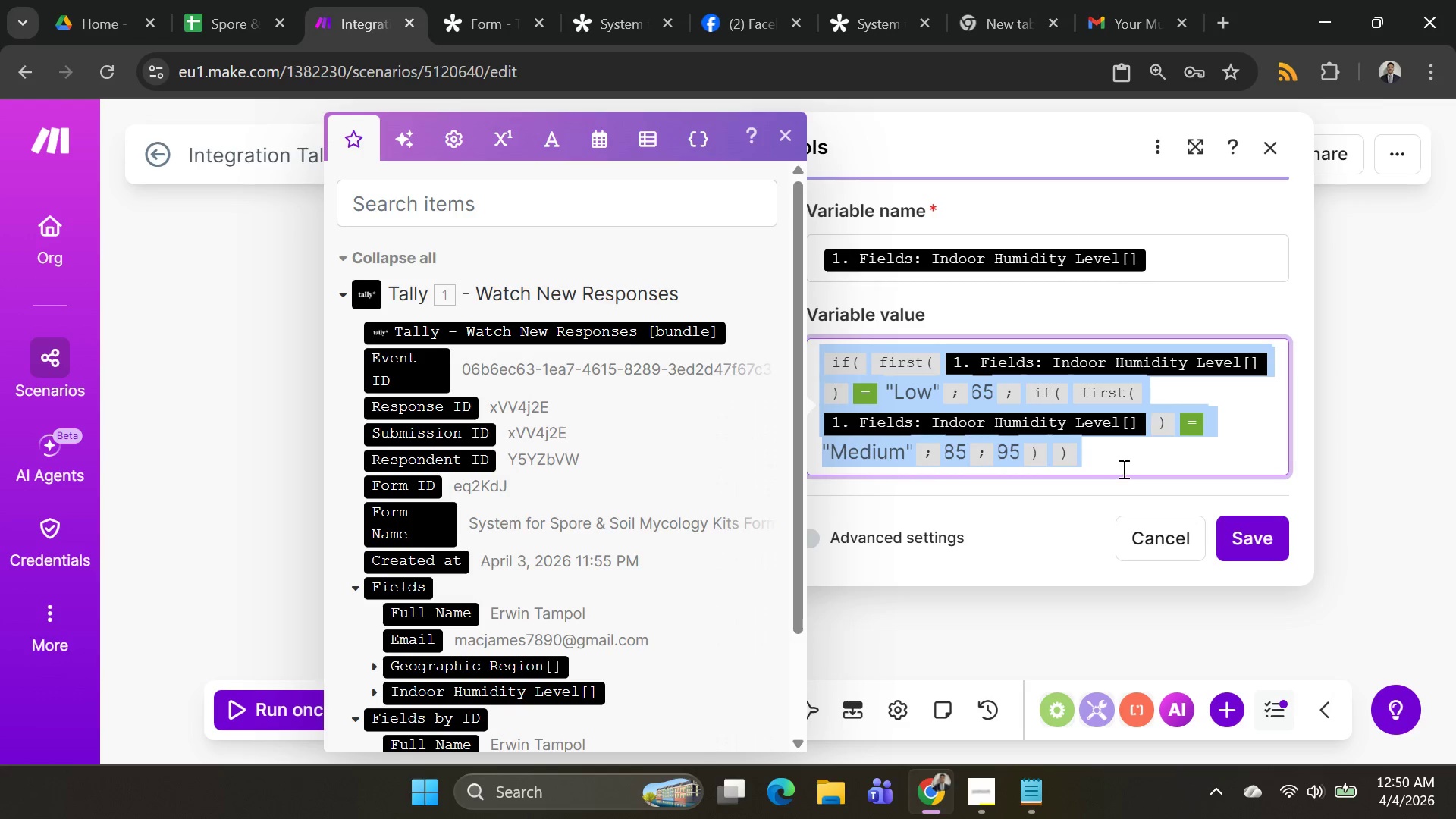 
key(Control+V)
 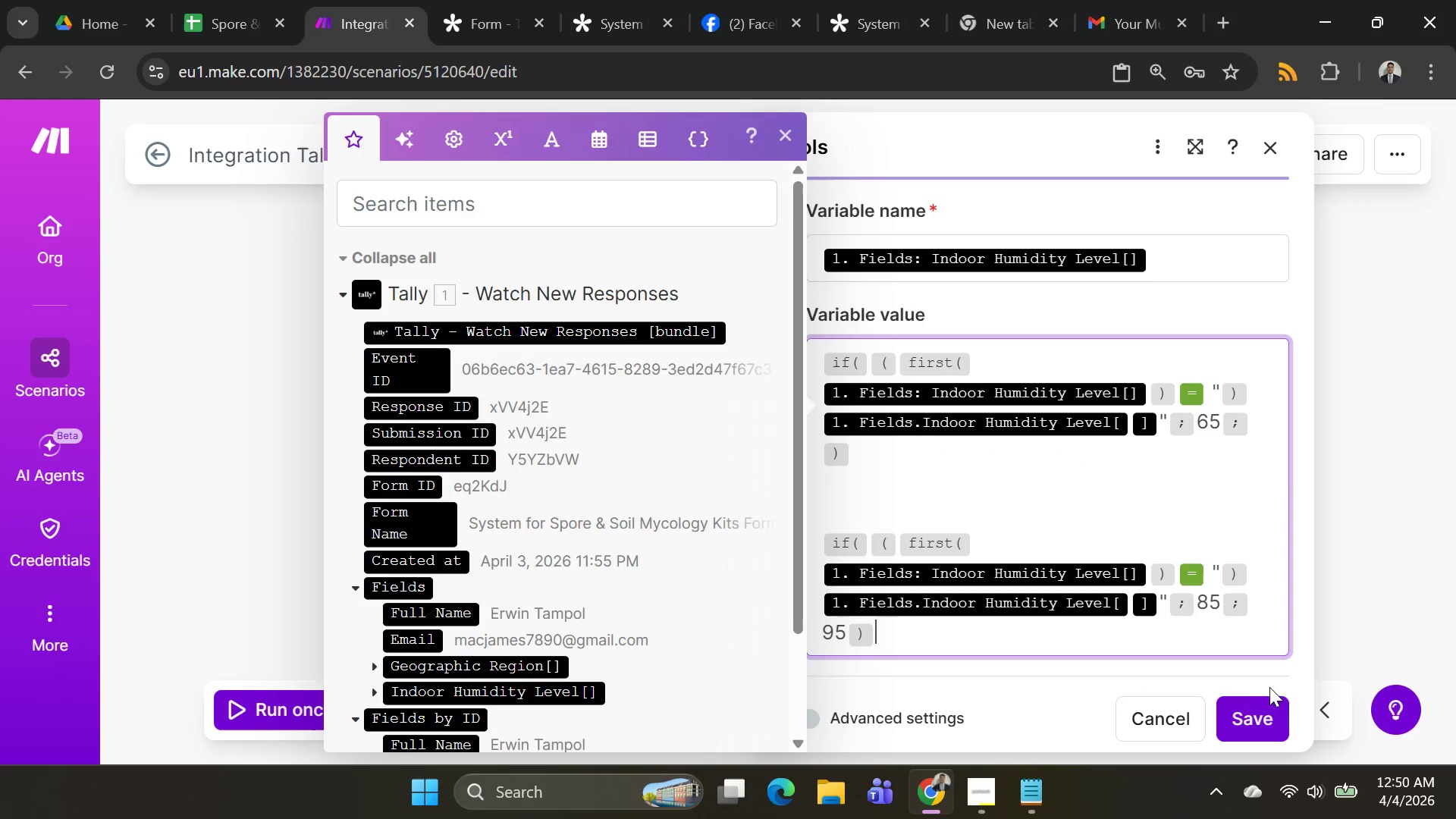 
left_click([1274, 722])
 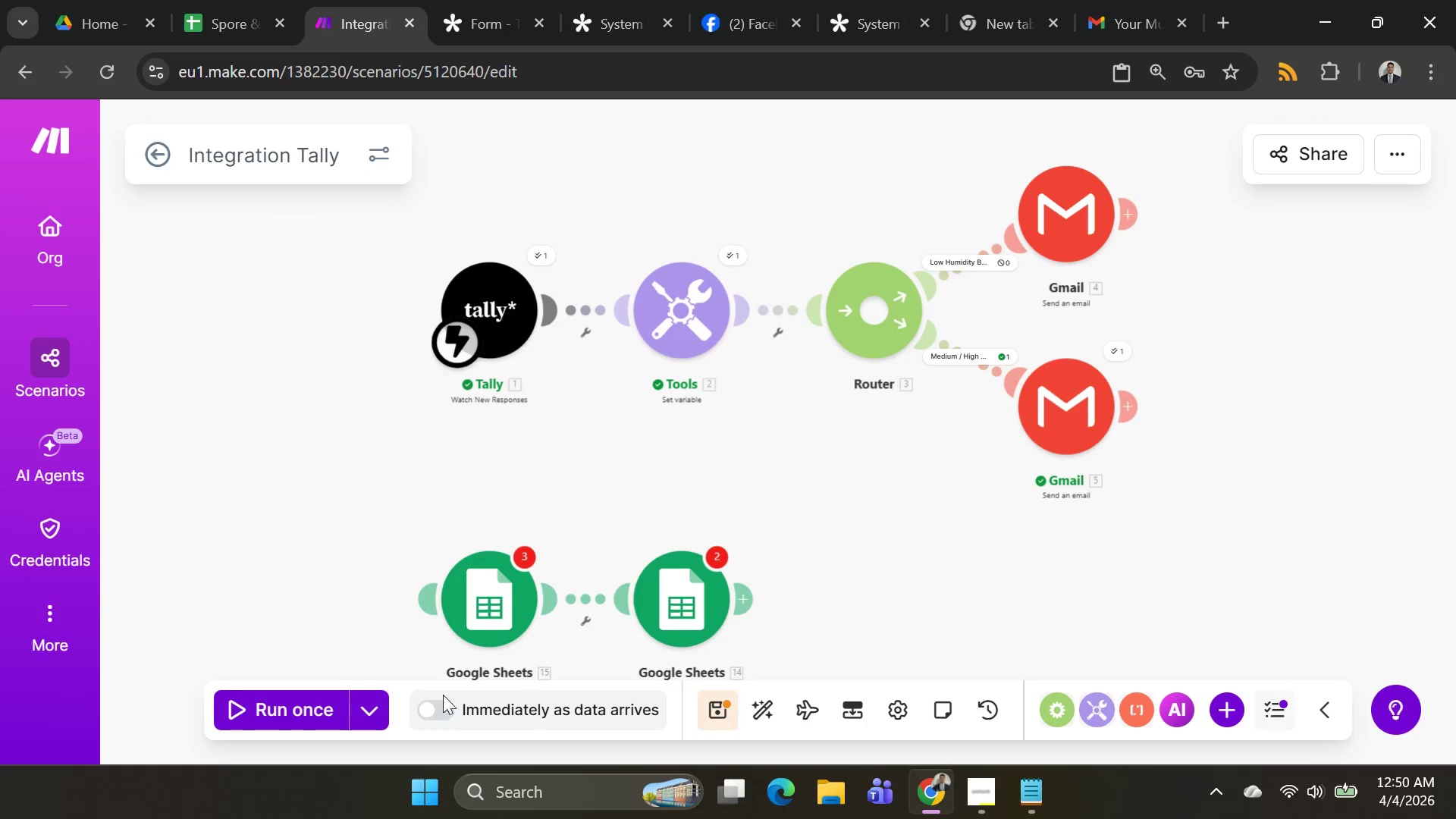 
left_click([390, 714])
 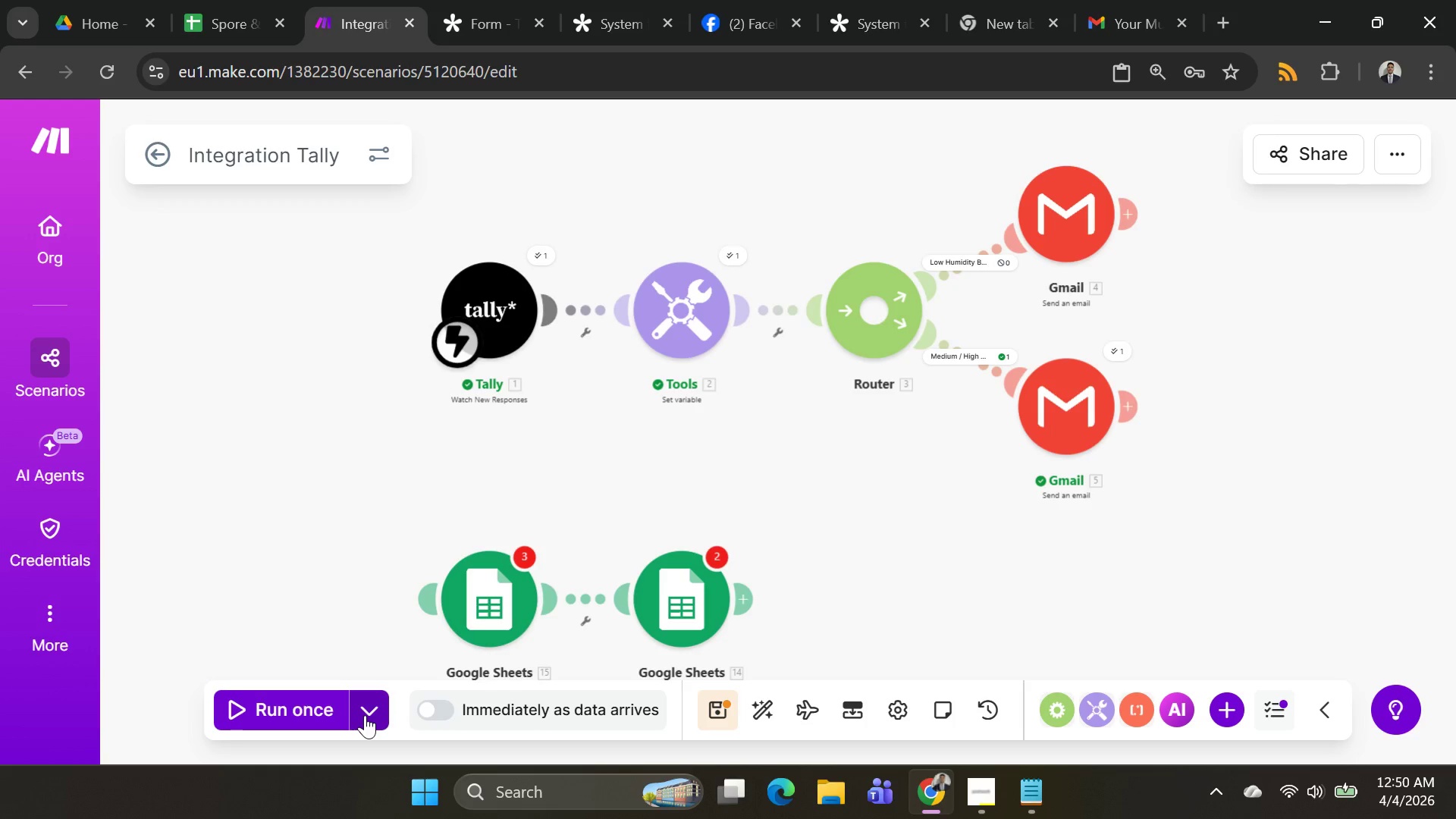 
left_click([365, 715])
 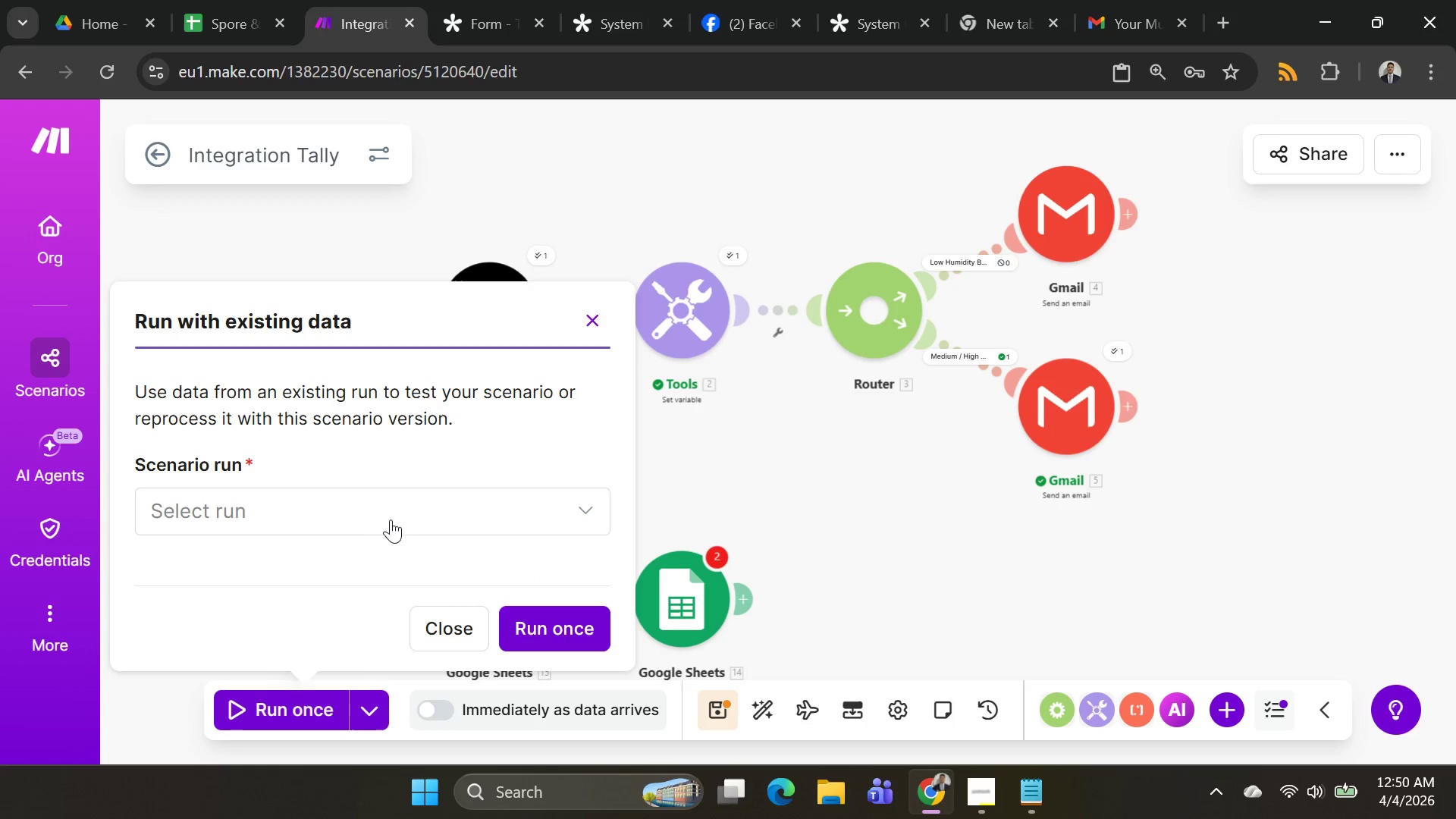 
left_click([392, 516])
 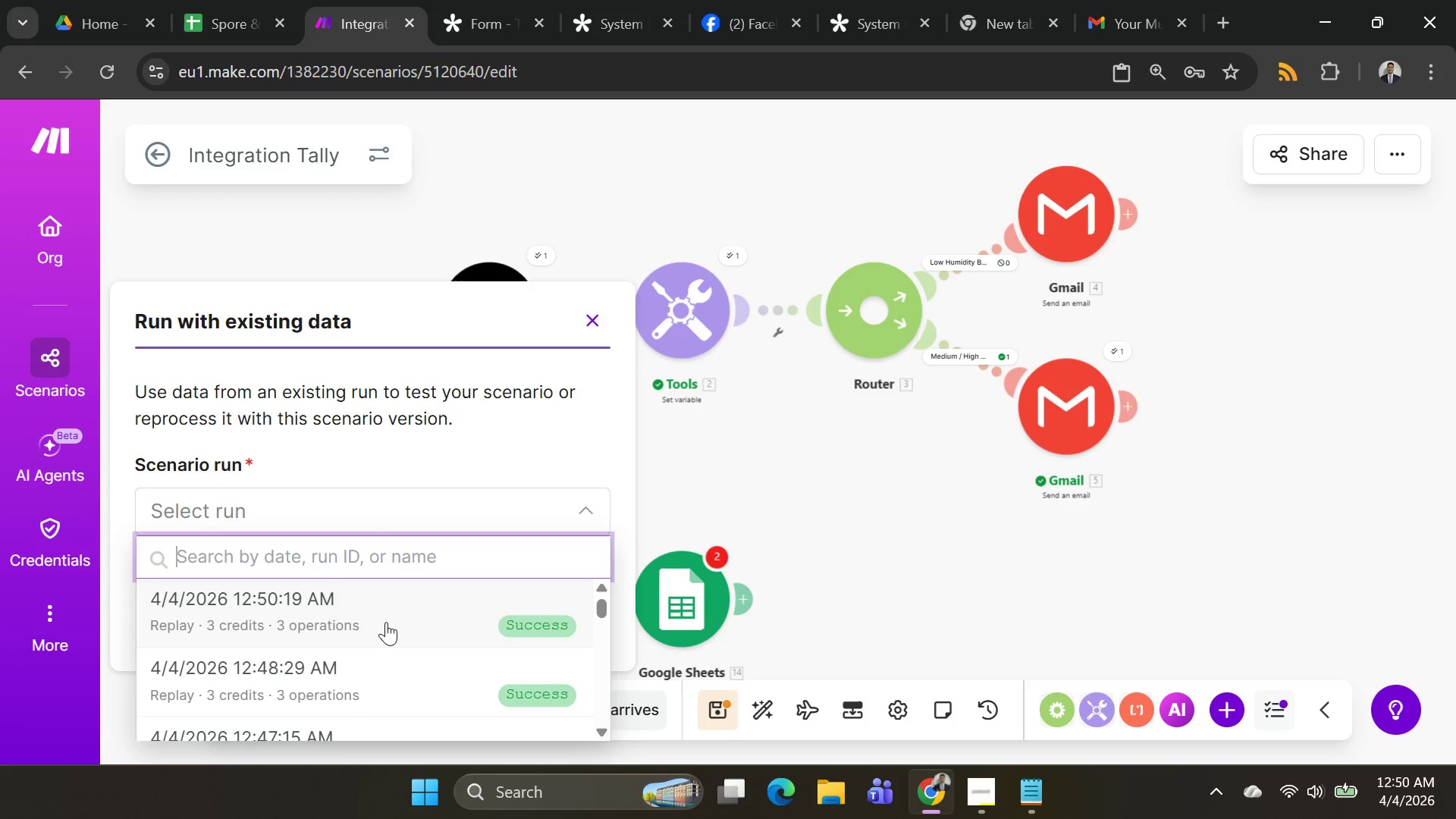 
left_click([386, 622])
 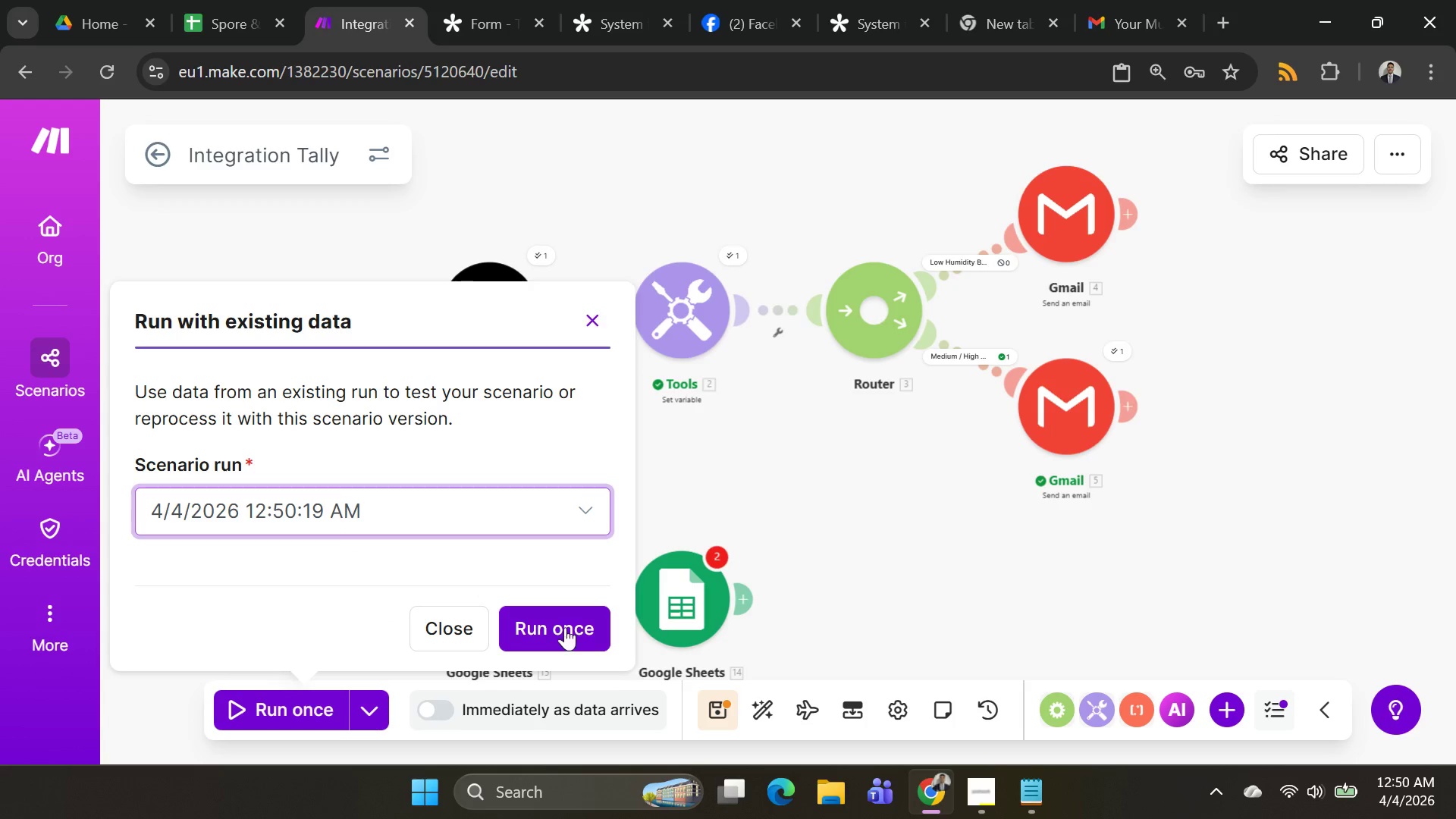 
left_click([565, 627])
 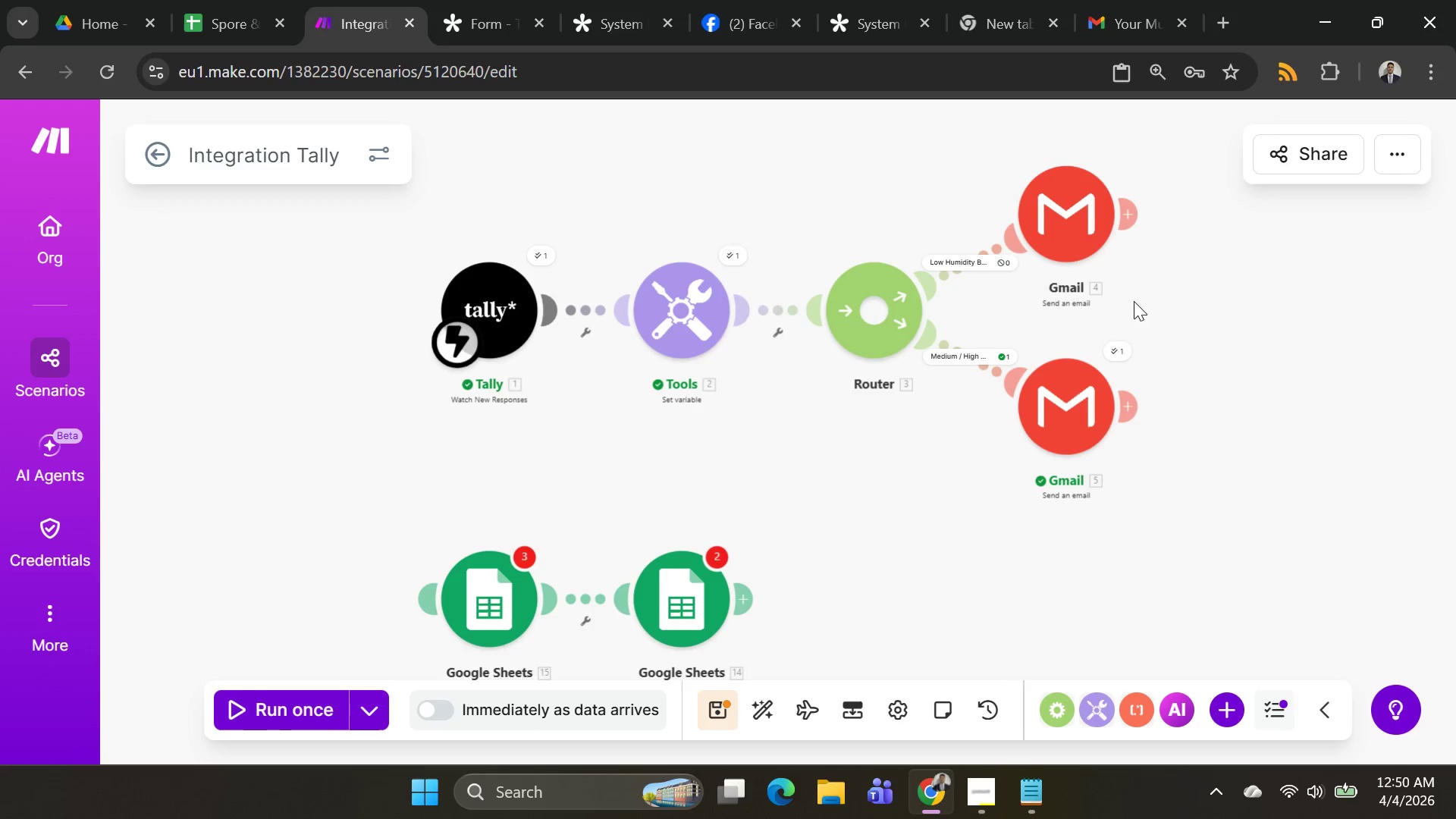 
wait(10.5)
 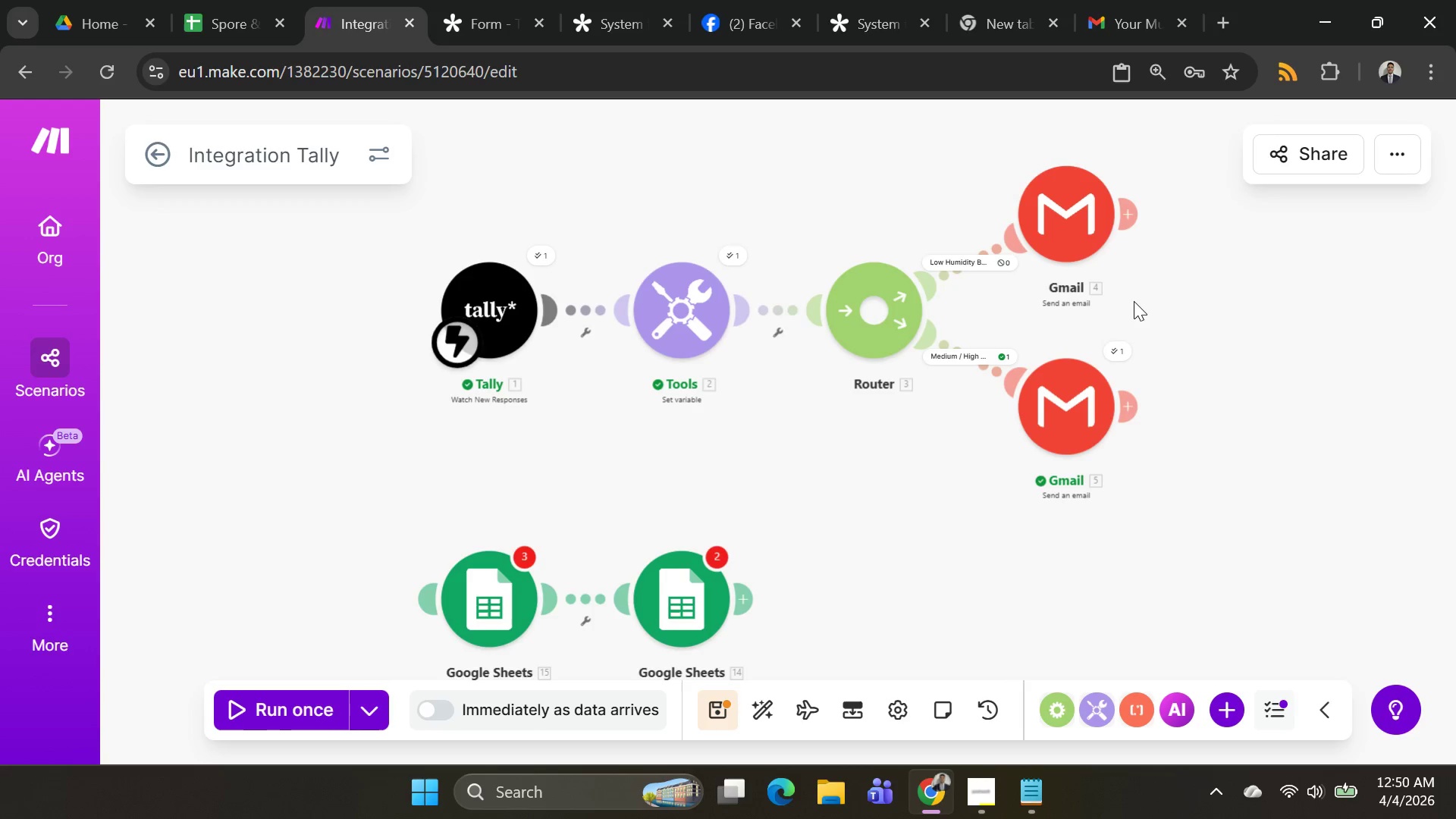 
key(Alt+AltLeft)
 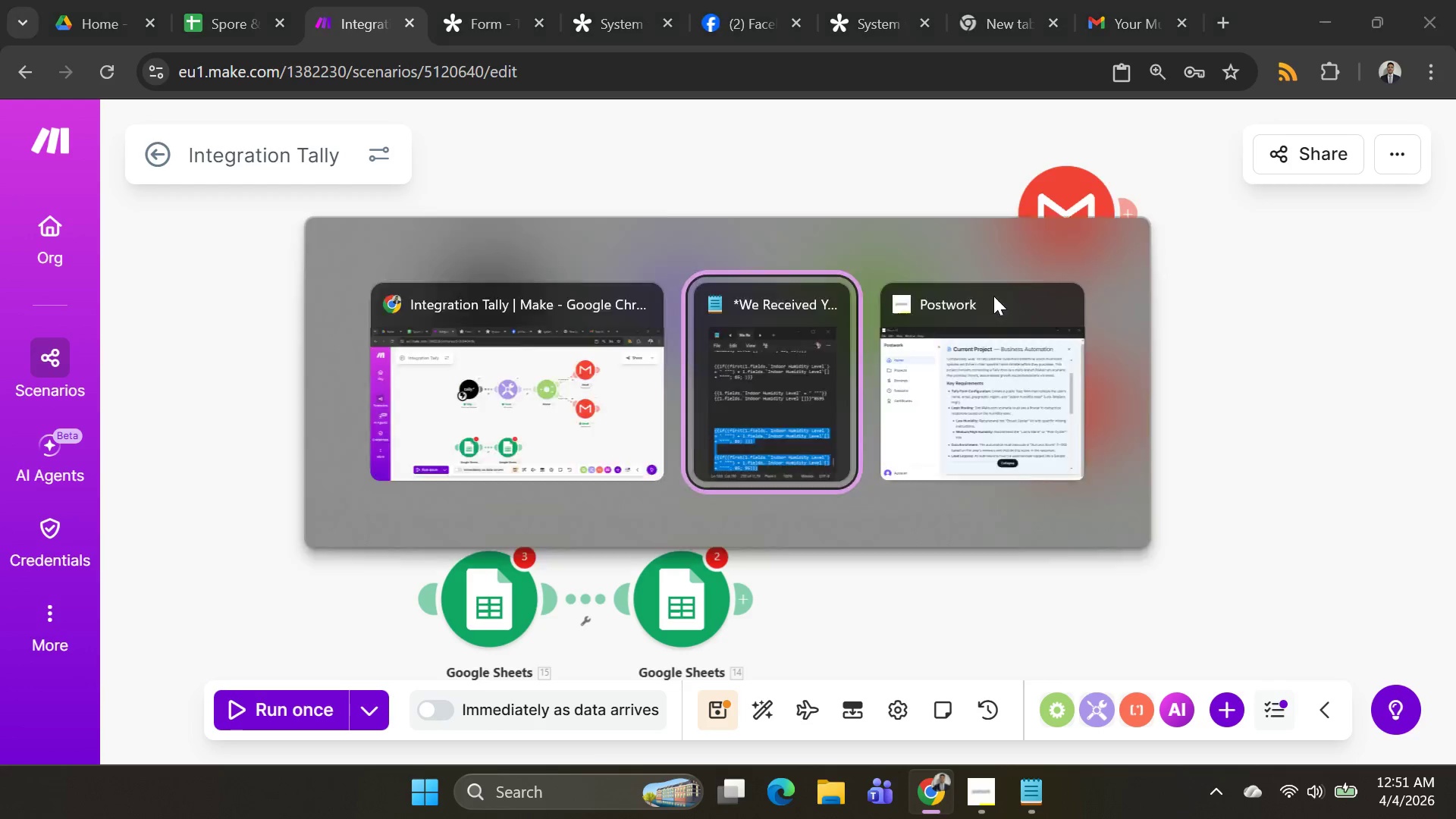 
key(Alt+Tab)
 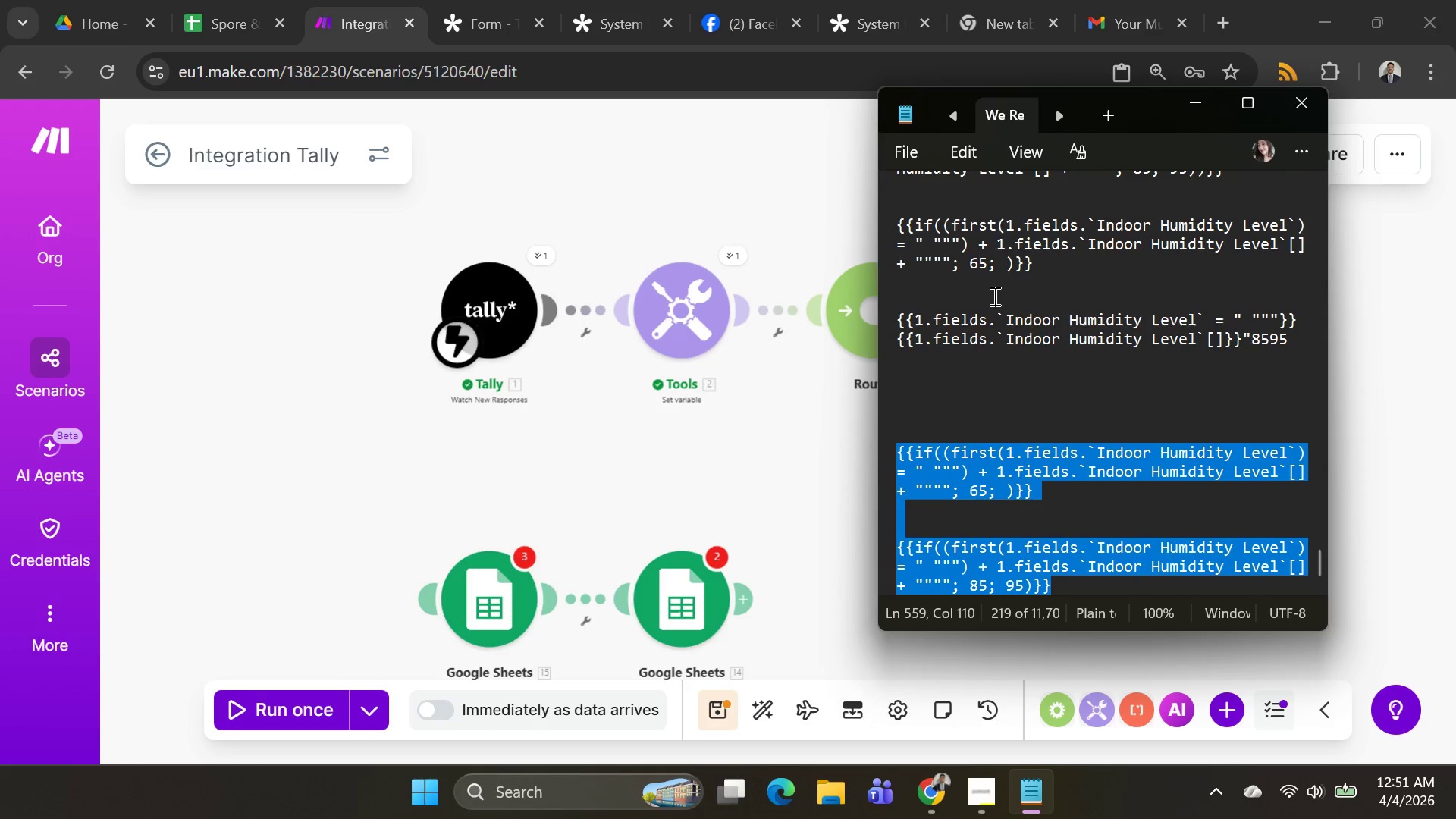 
key(Alt+AltLeft)
 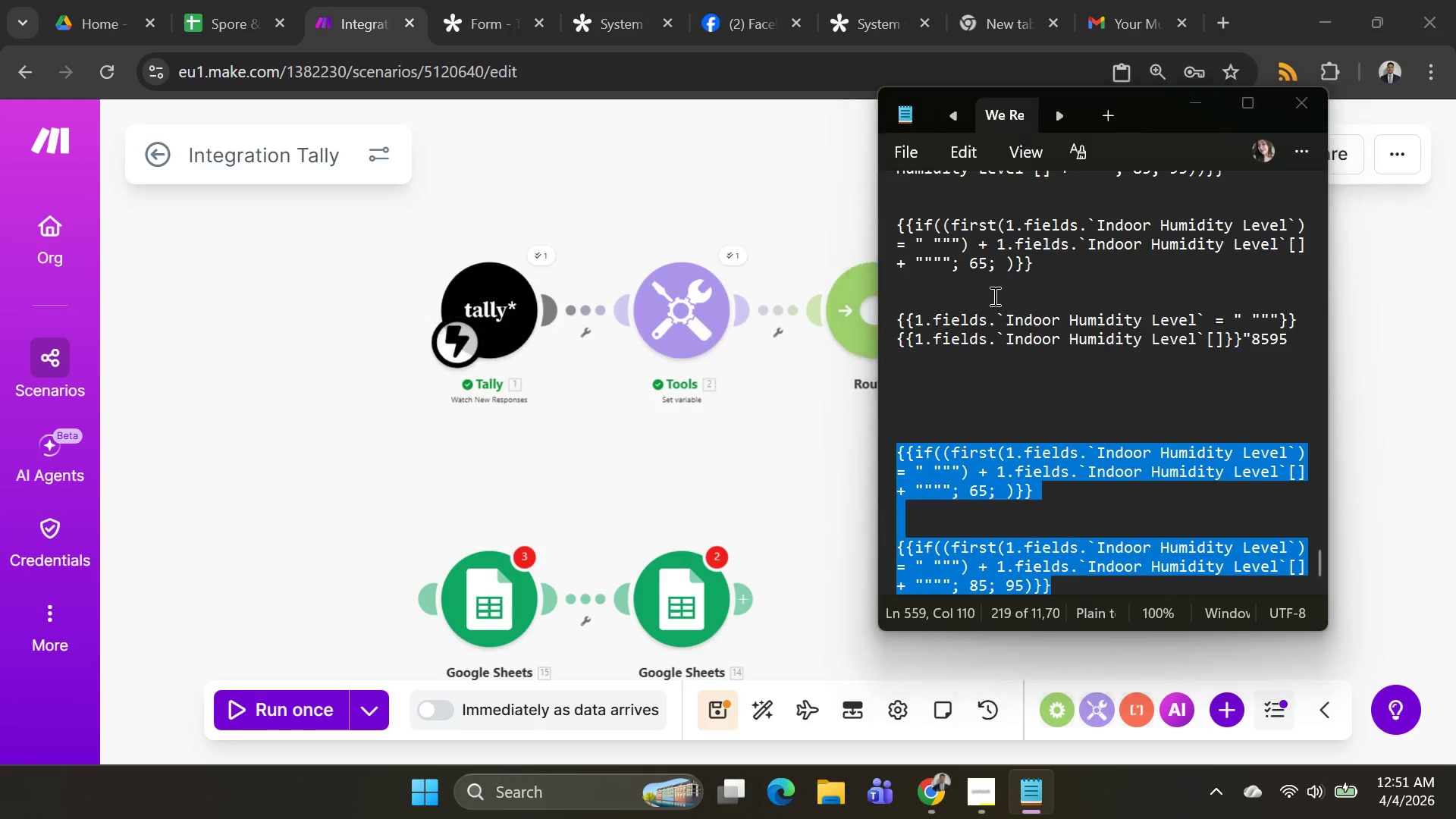 
key(Alt+Tab)
 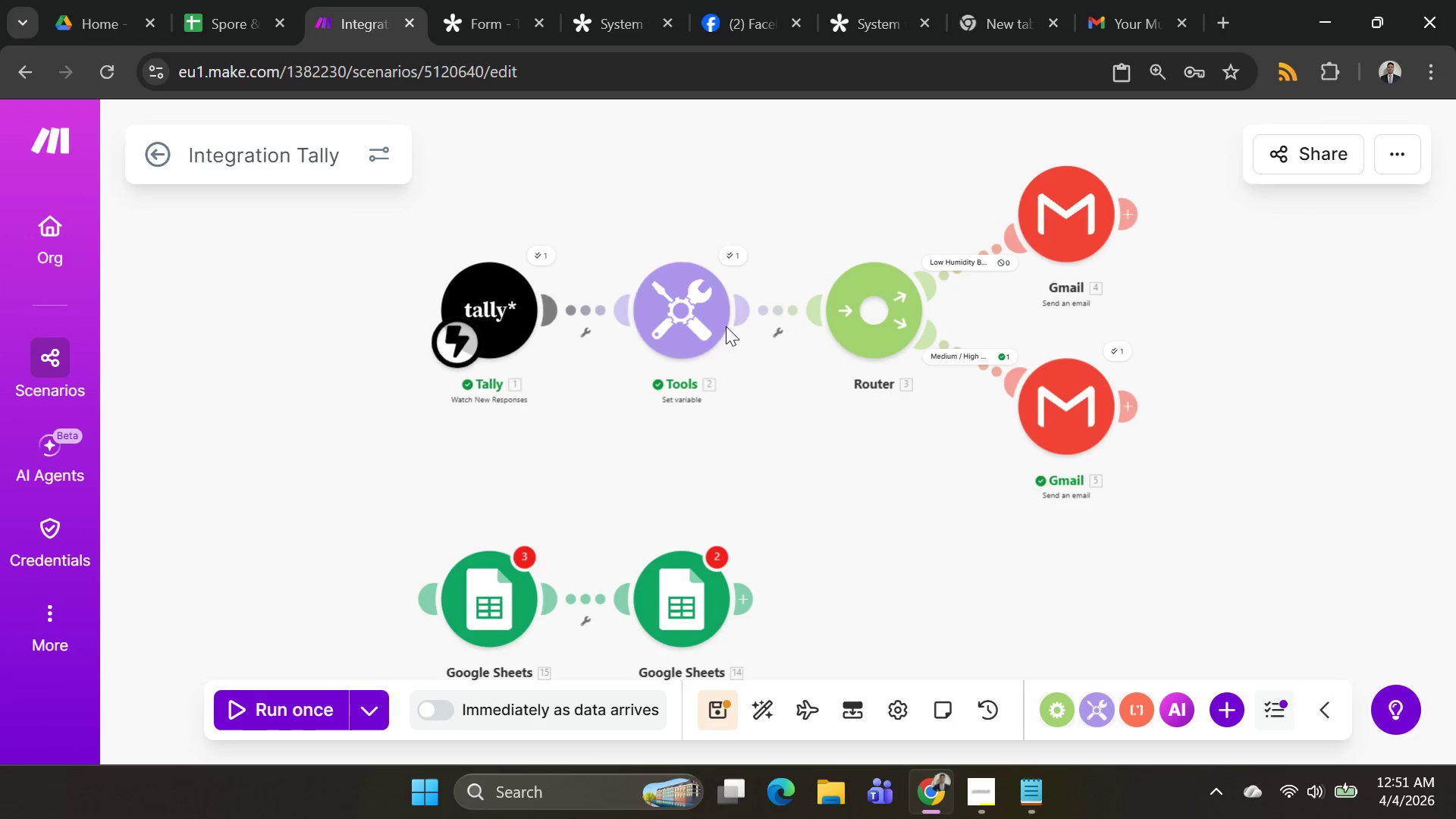 
left_click([697, 321])
 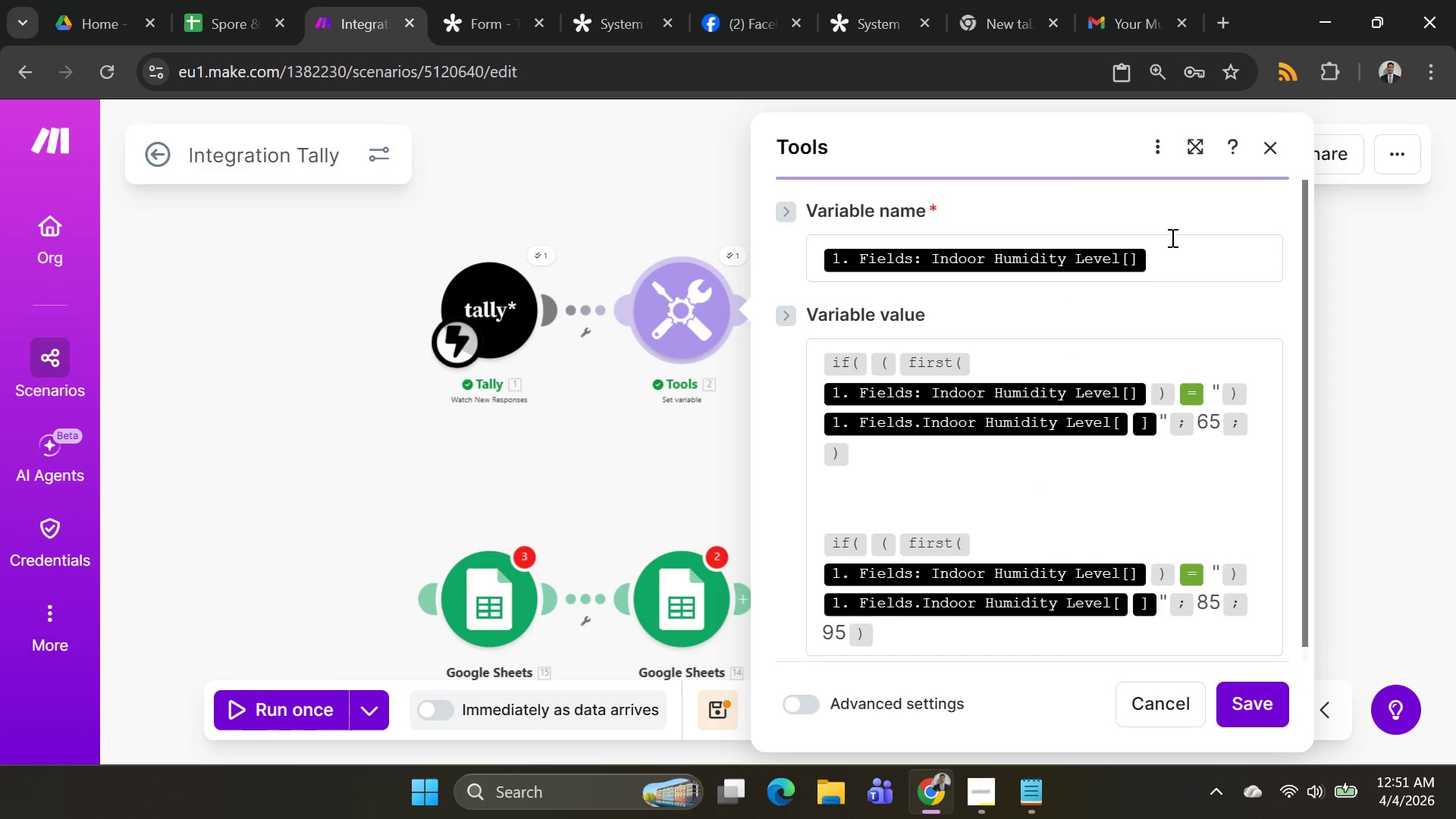 
left_click([1174, 246])
 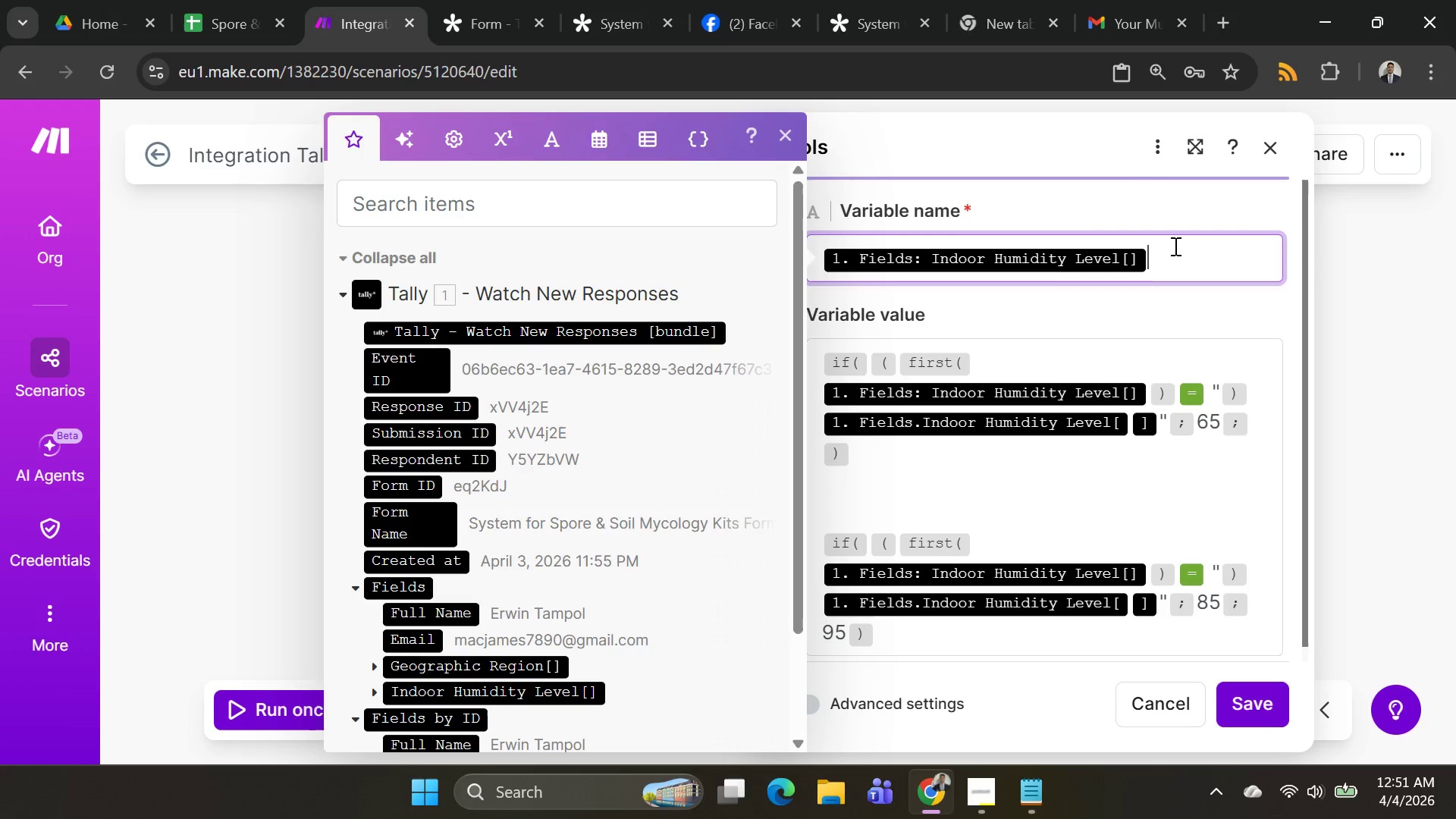 
key(Backspace)
type(Total_score)
 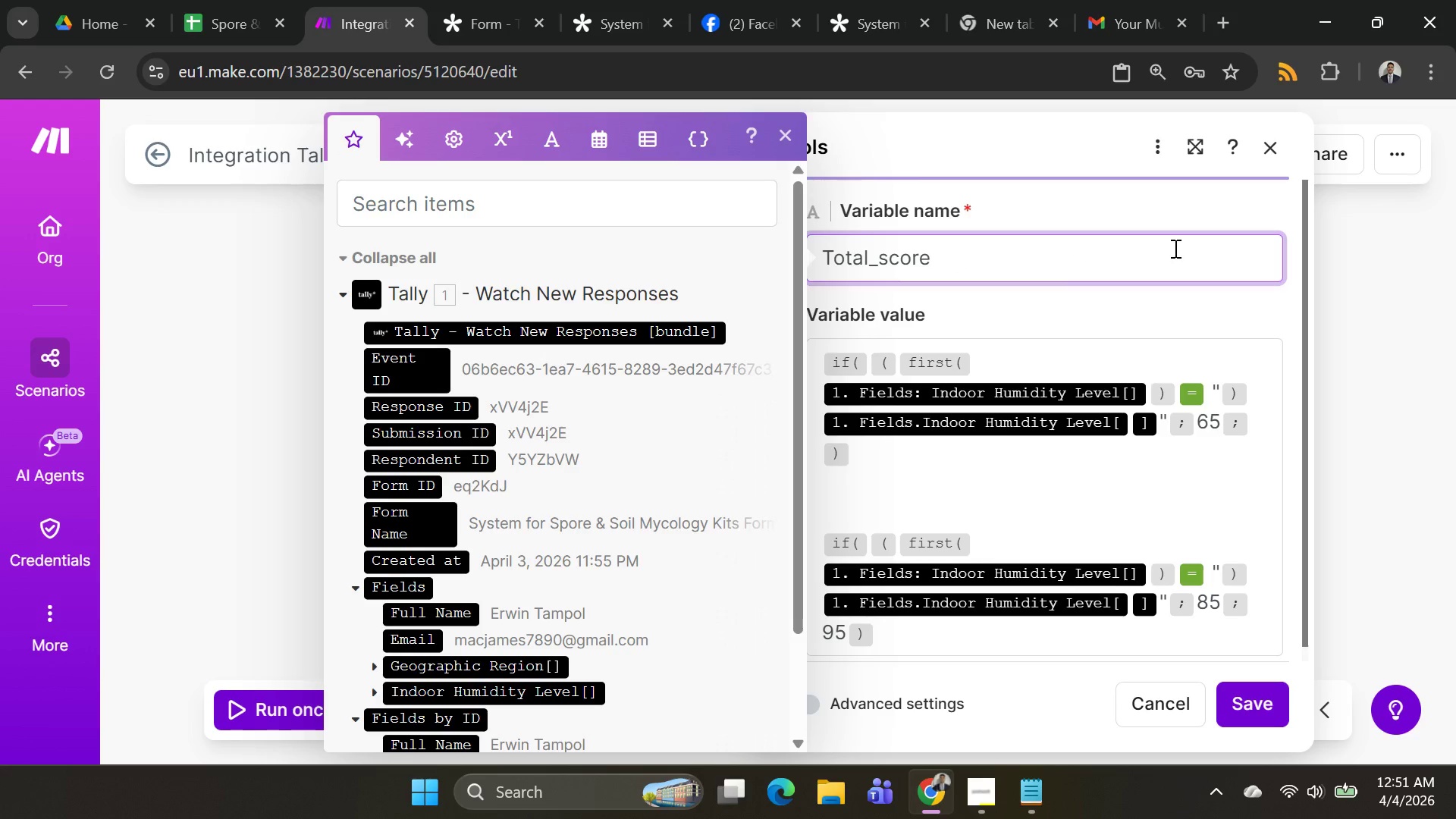 
left_click([1239, 710])
 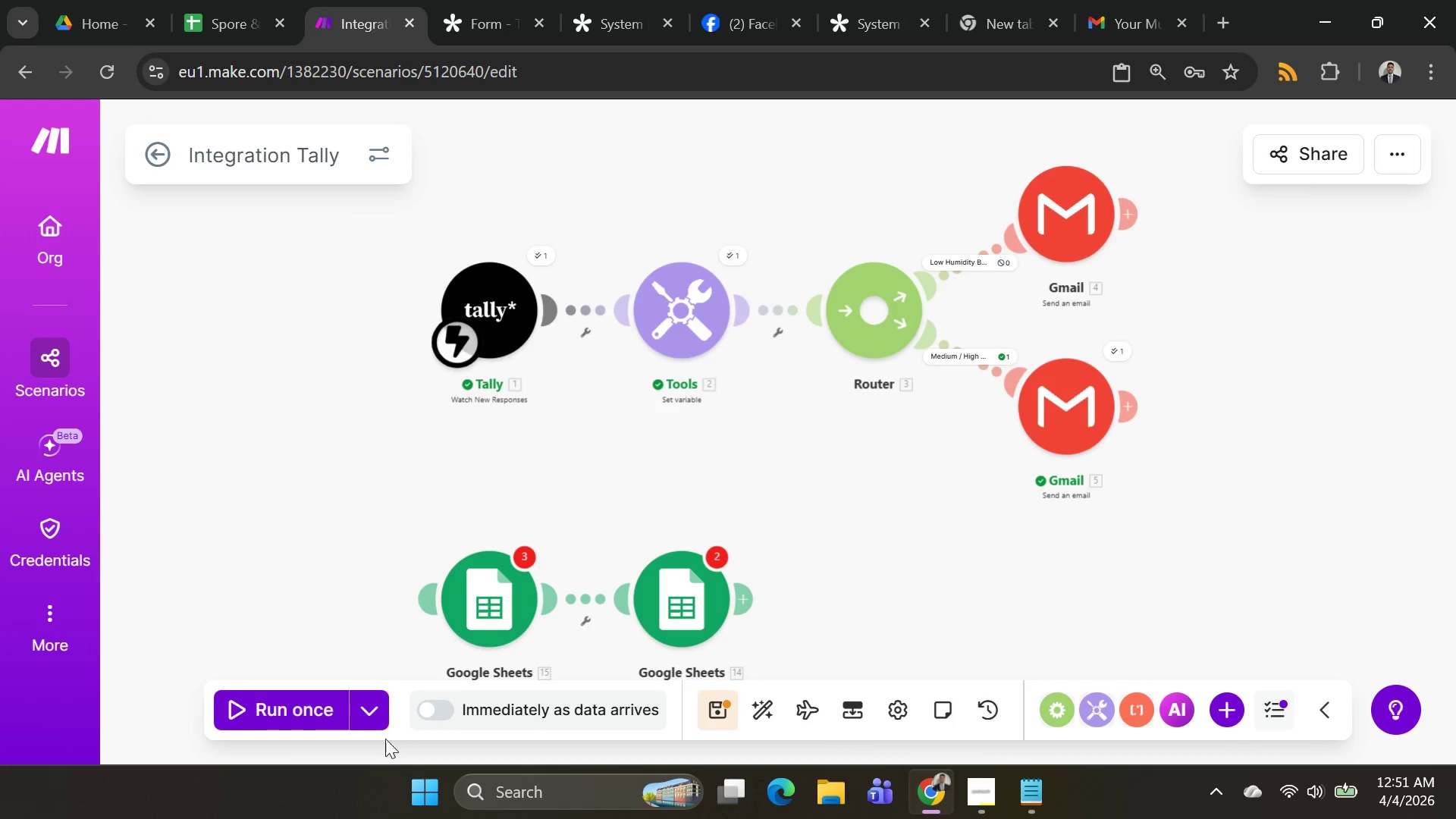 
left_click([372, 726])
 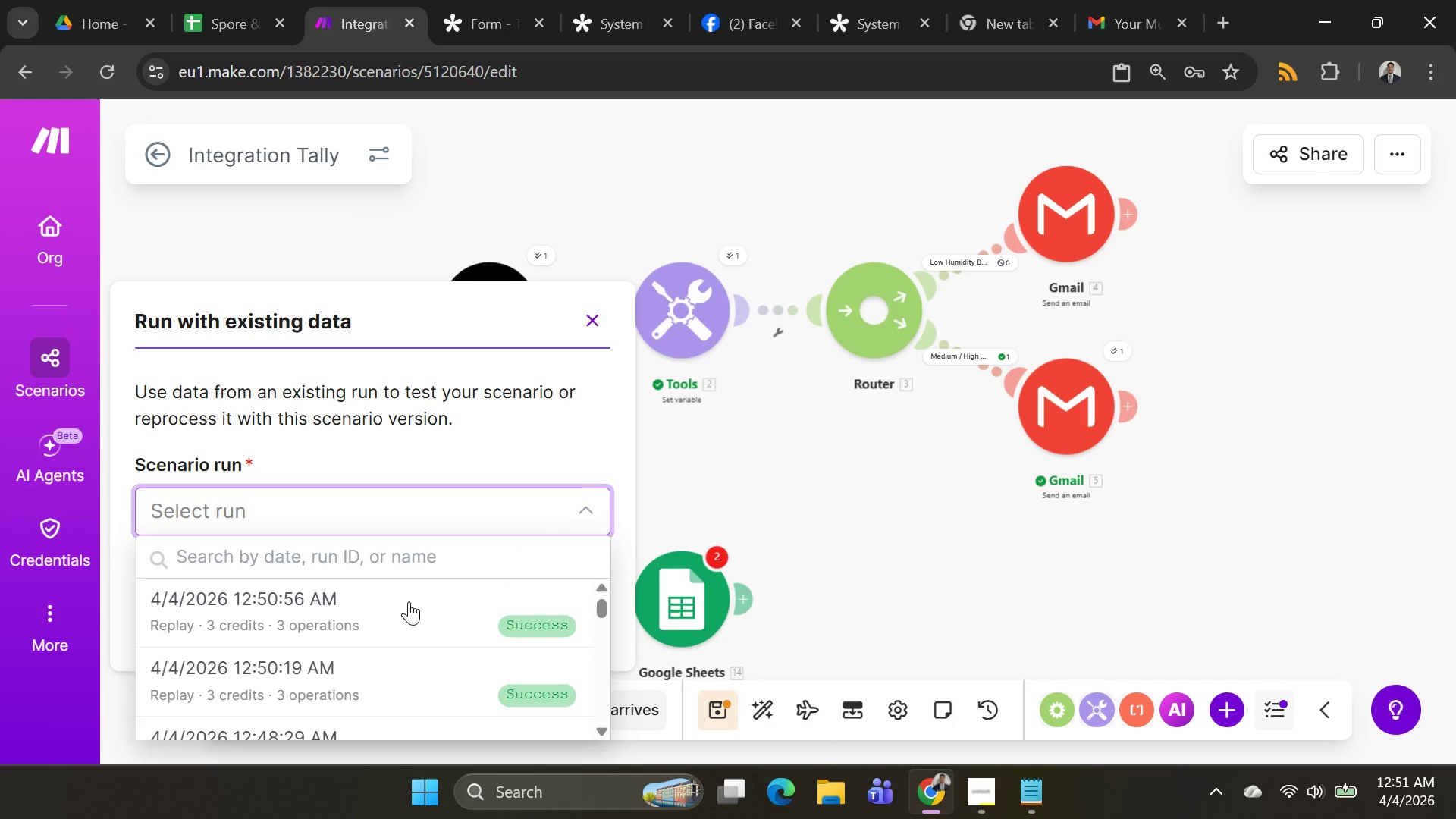 
left_click([409, 603])
 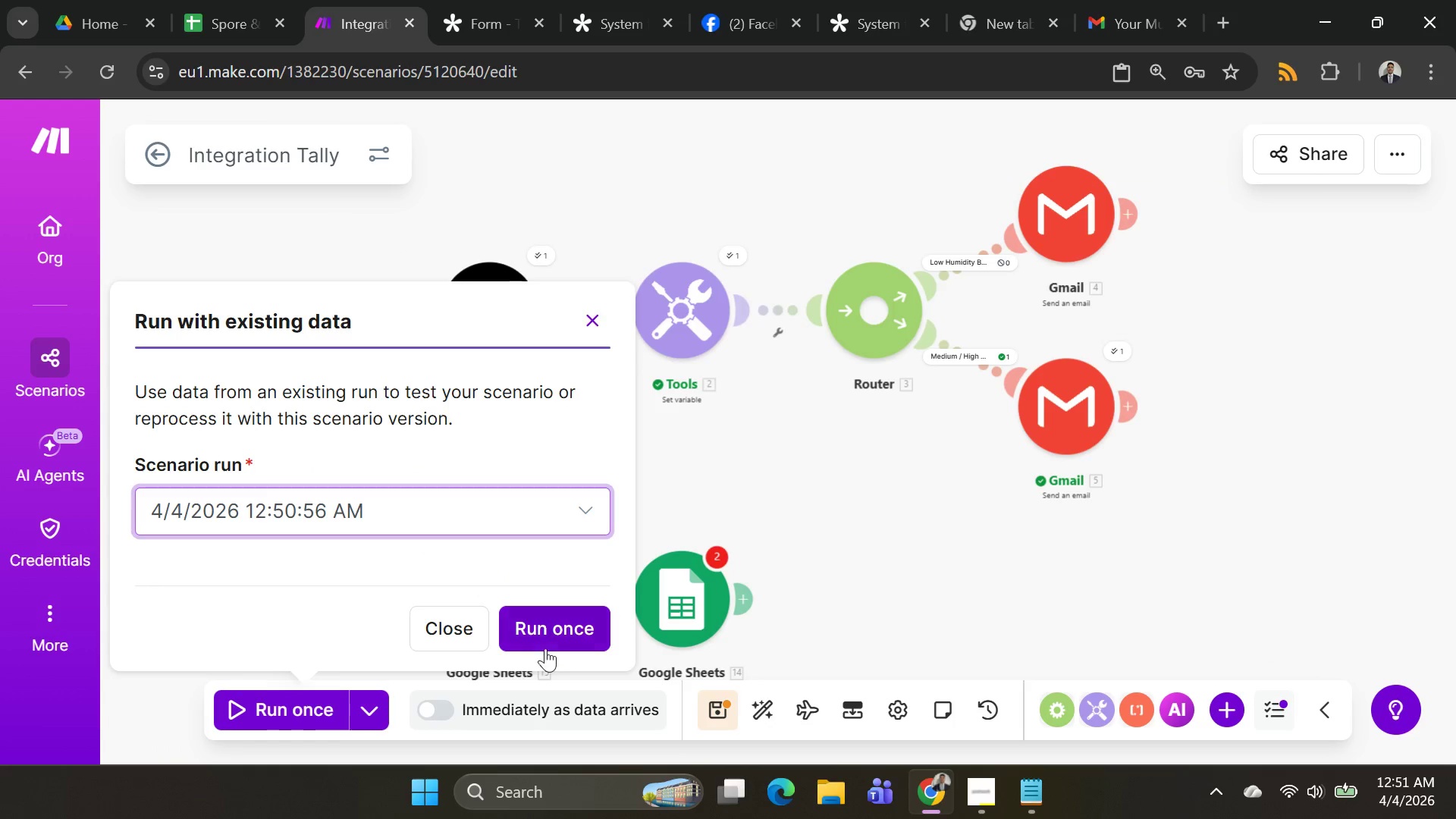 
left_click([546, 643])
 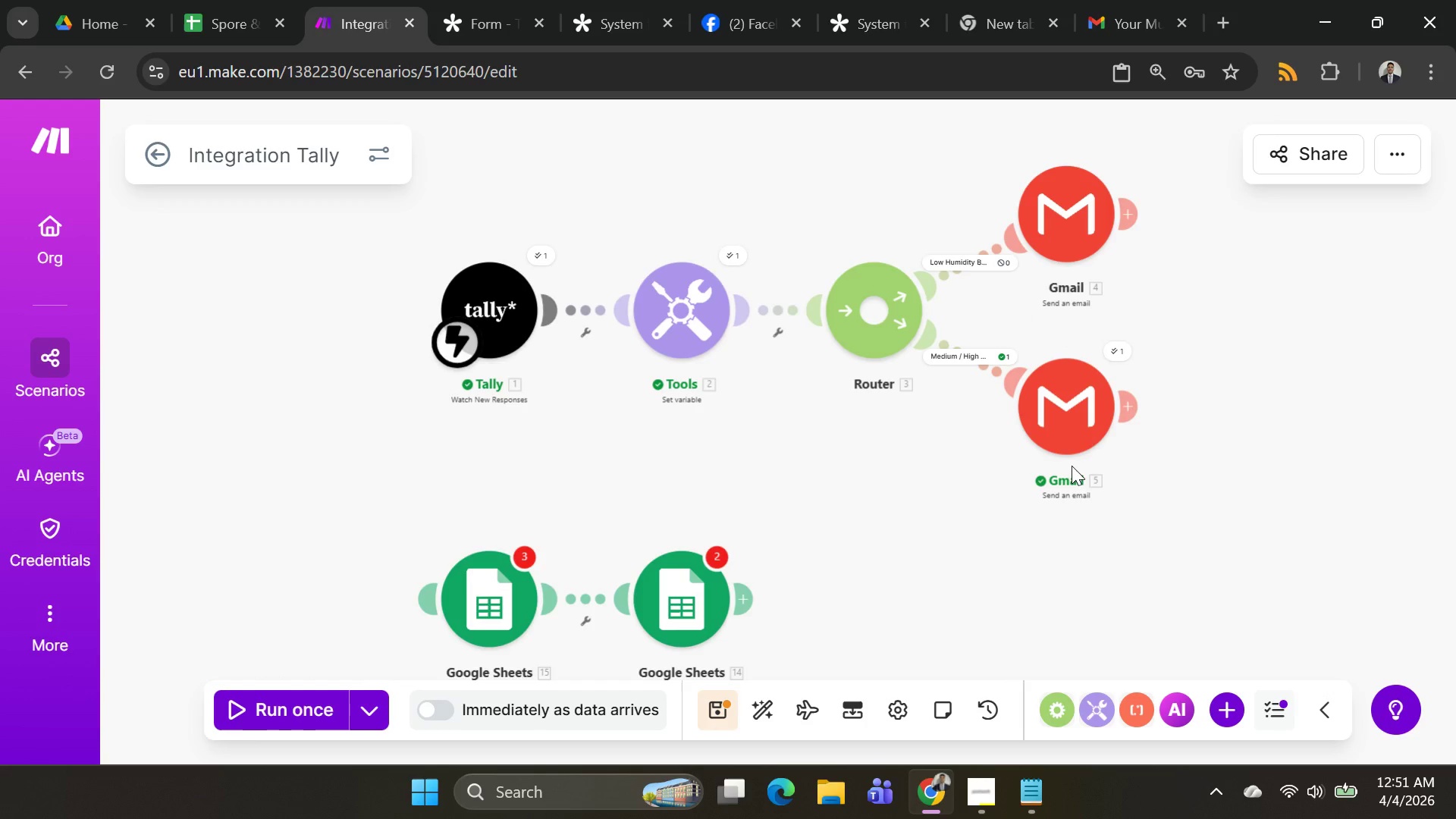 
wait(9.84)
 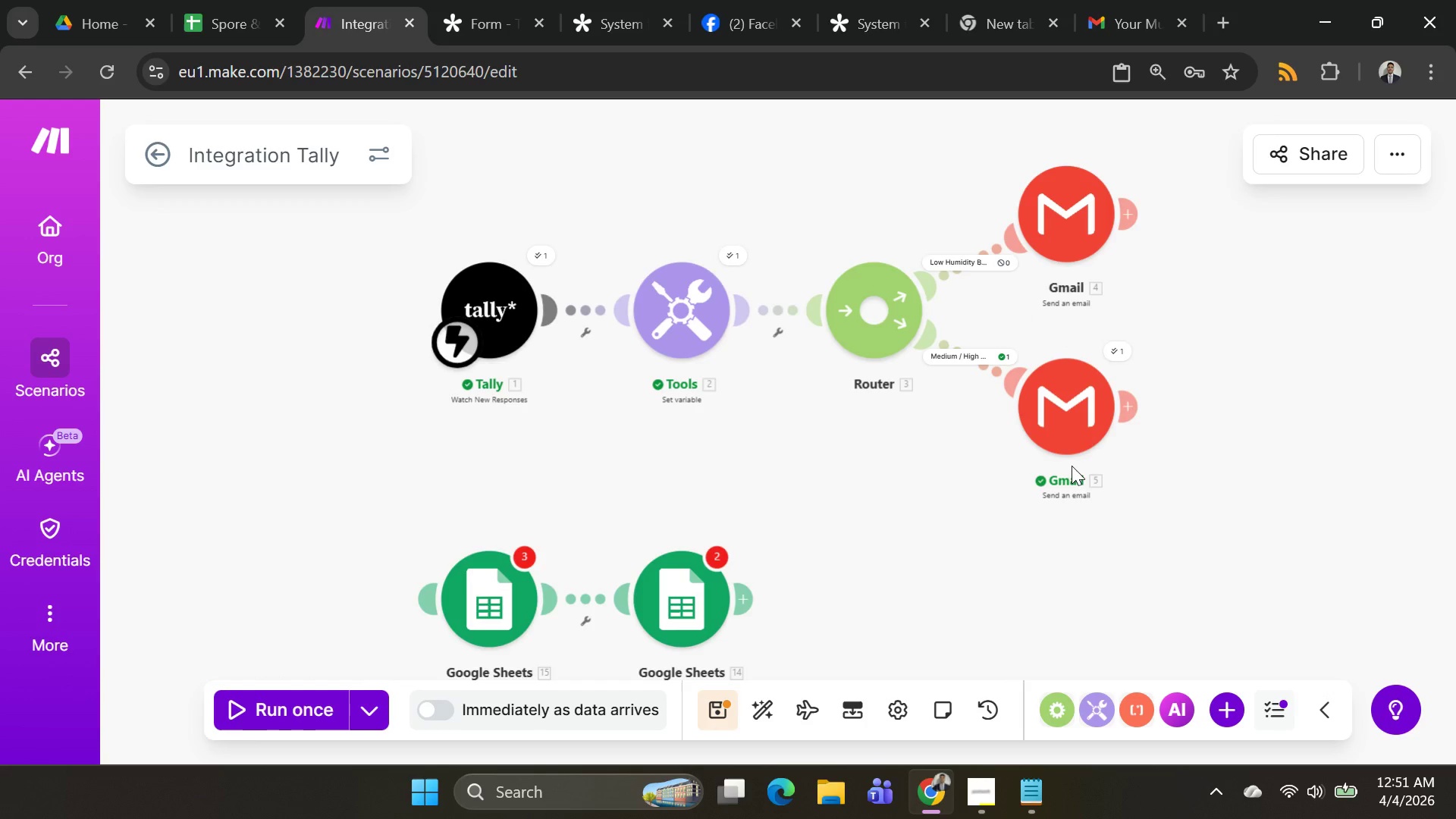 
left_click([689, 307])
 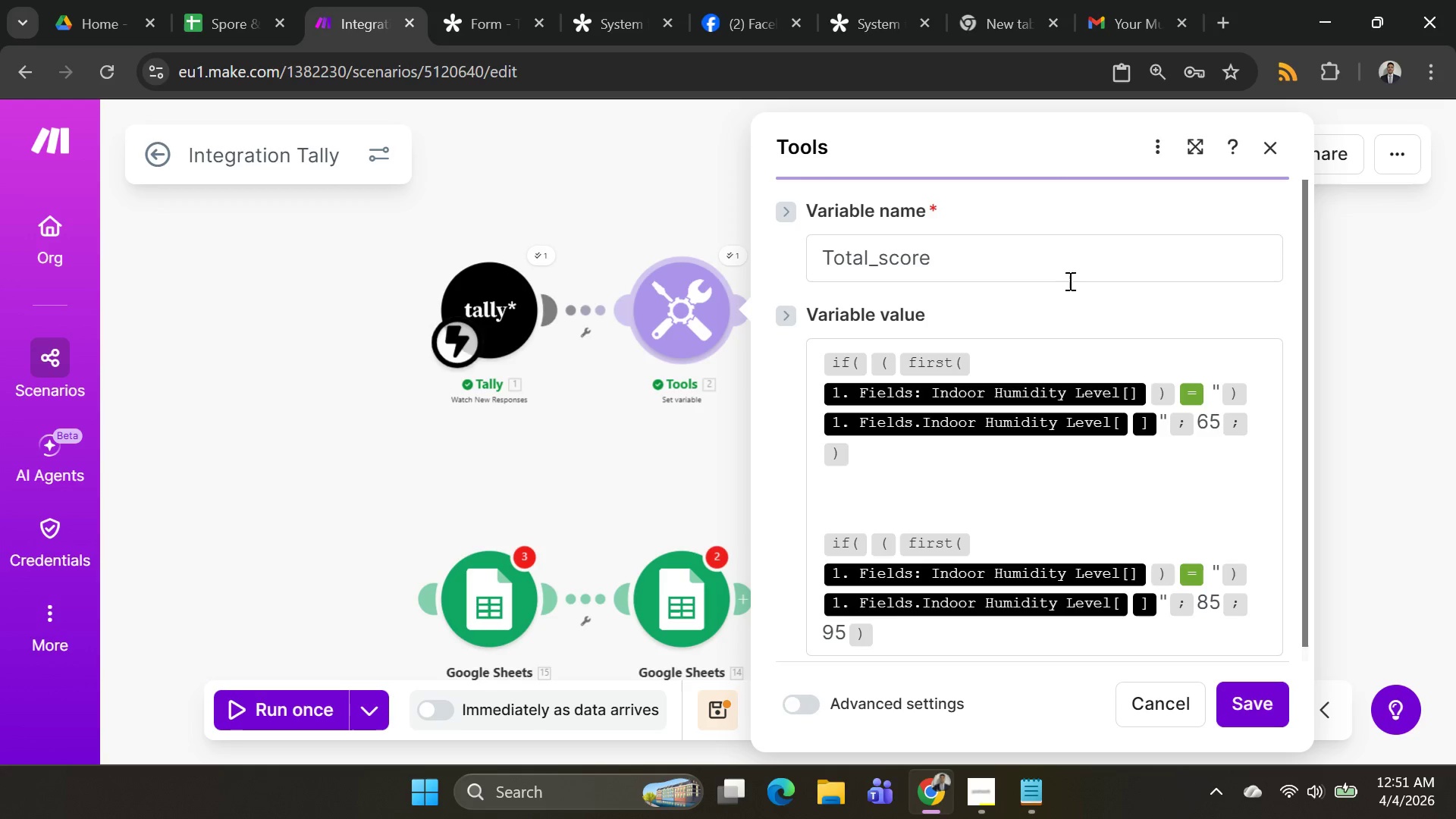 
scroll: coordinate [1080, 334], scroll_direction: down, amount: 3.0
 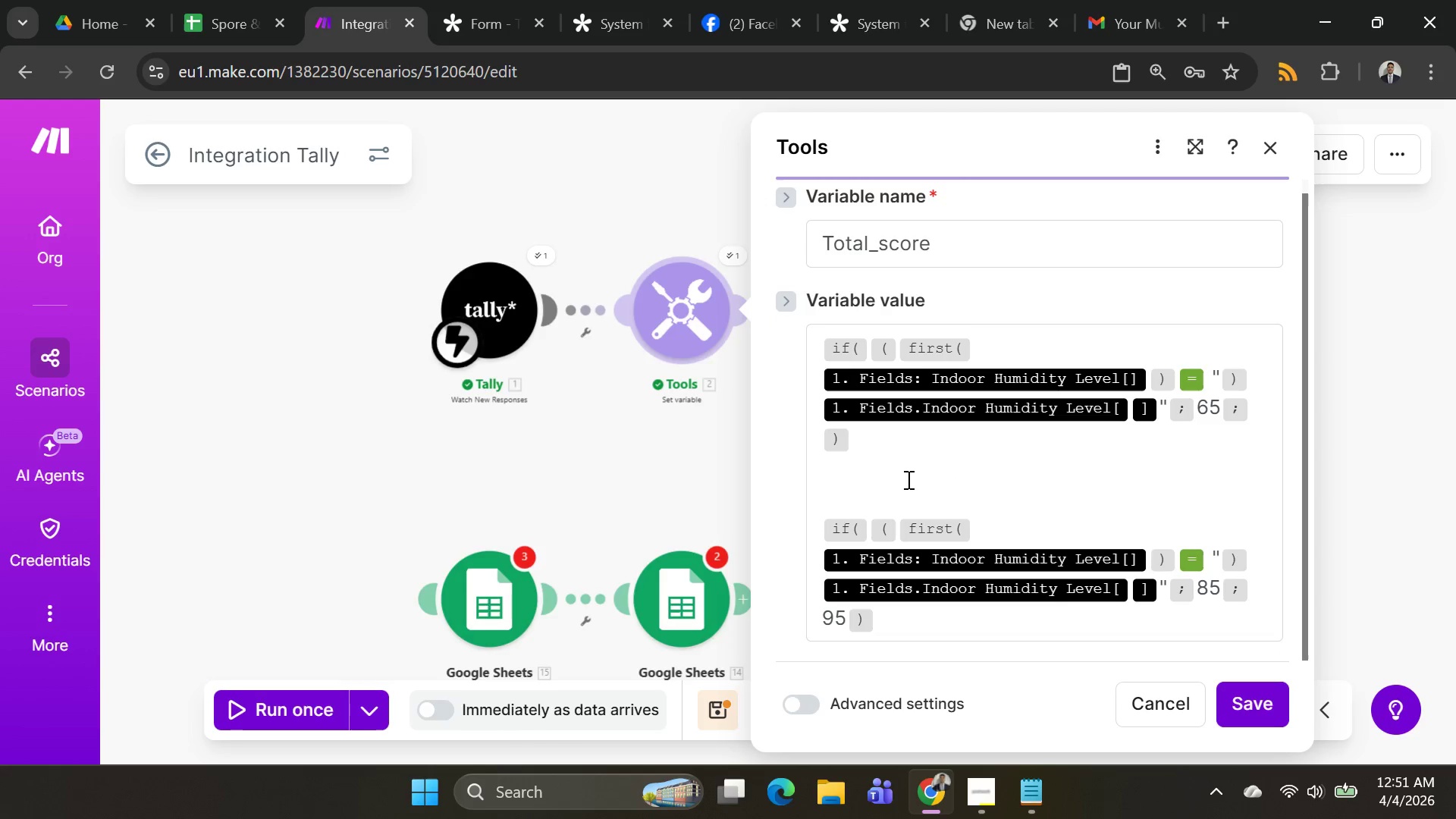 
left_click([907, 479])
 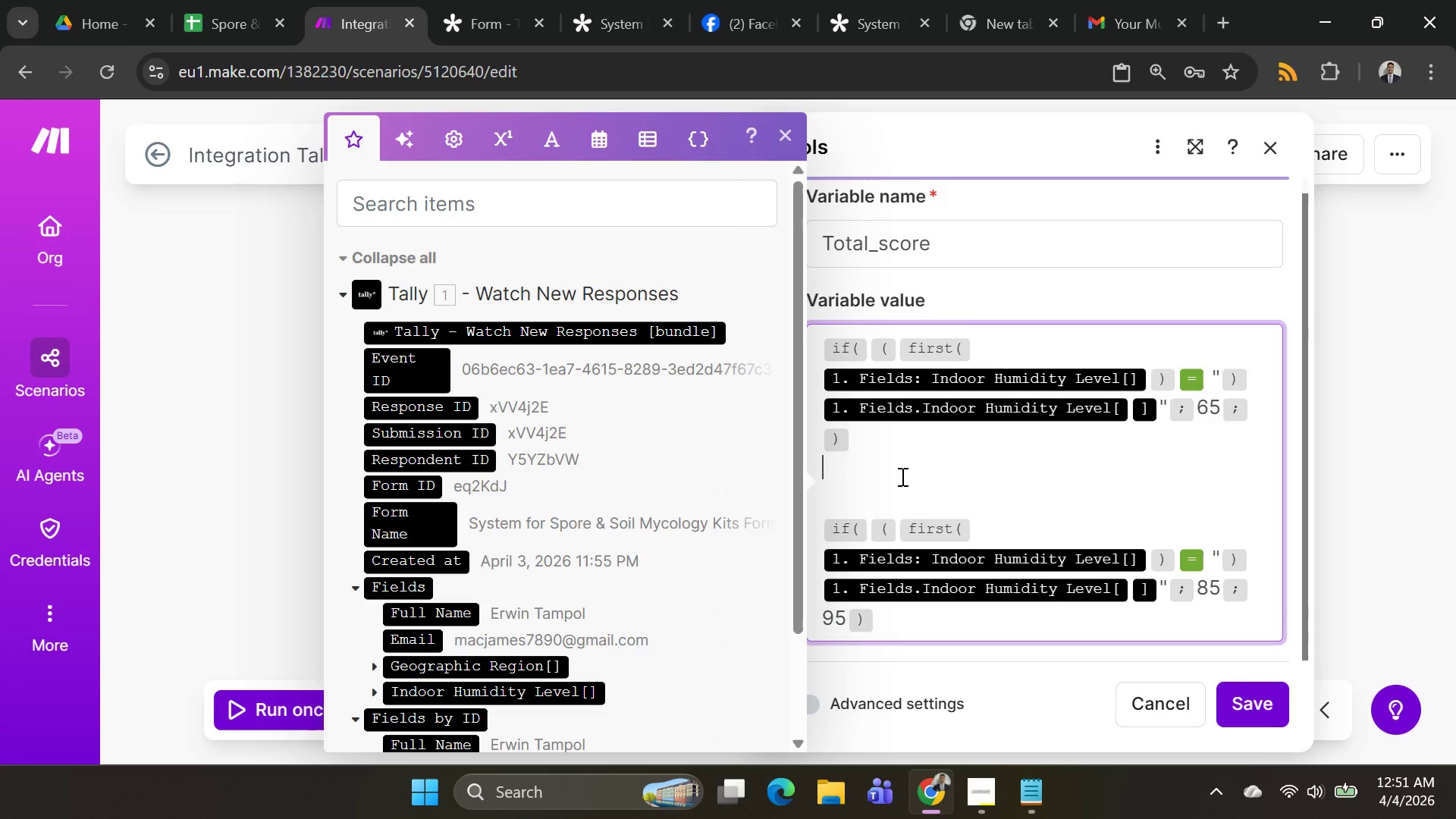 
key(Backspace)
 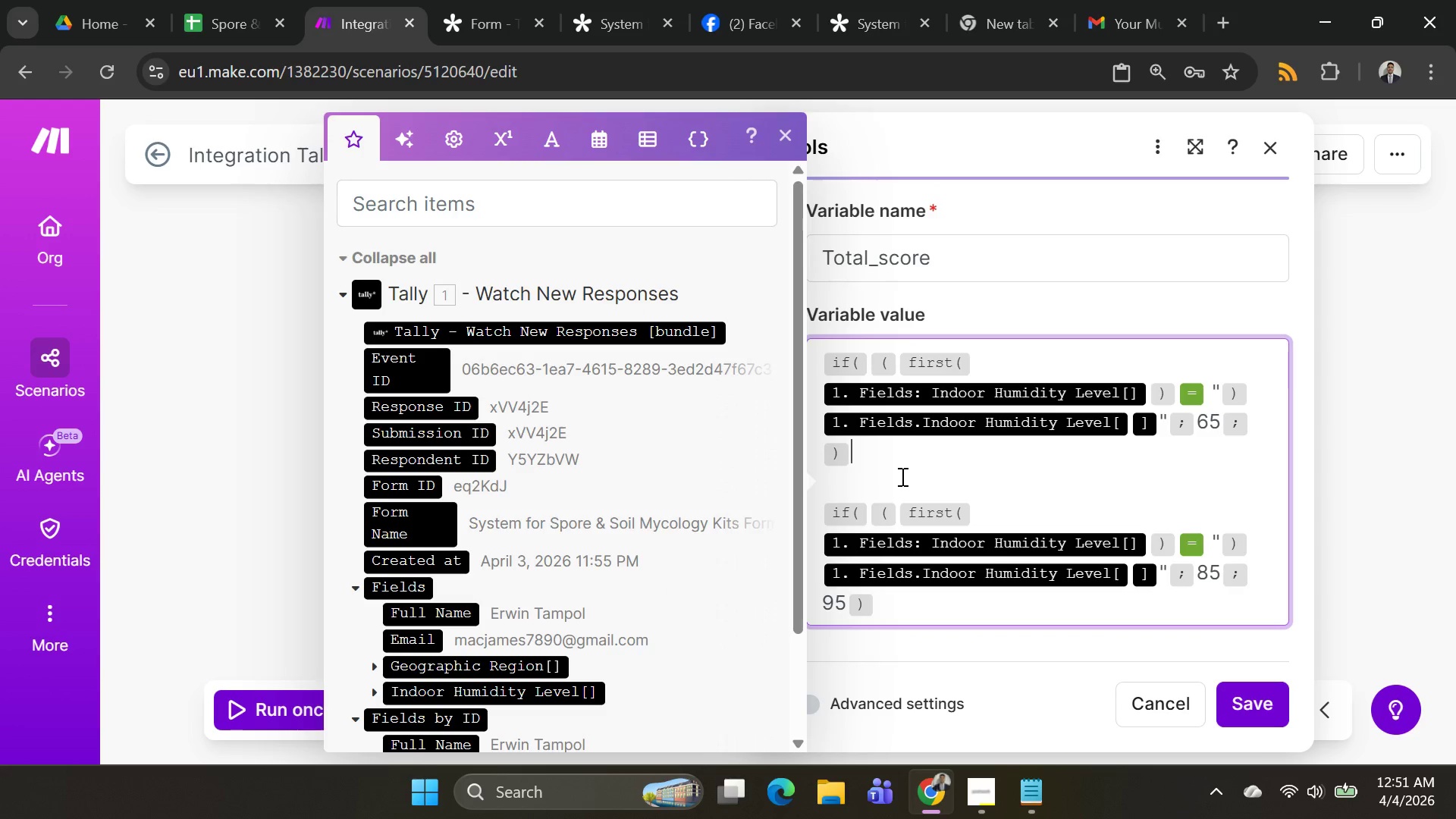 
key(ArrowDown)
 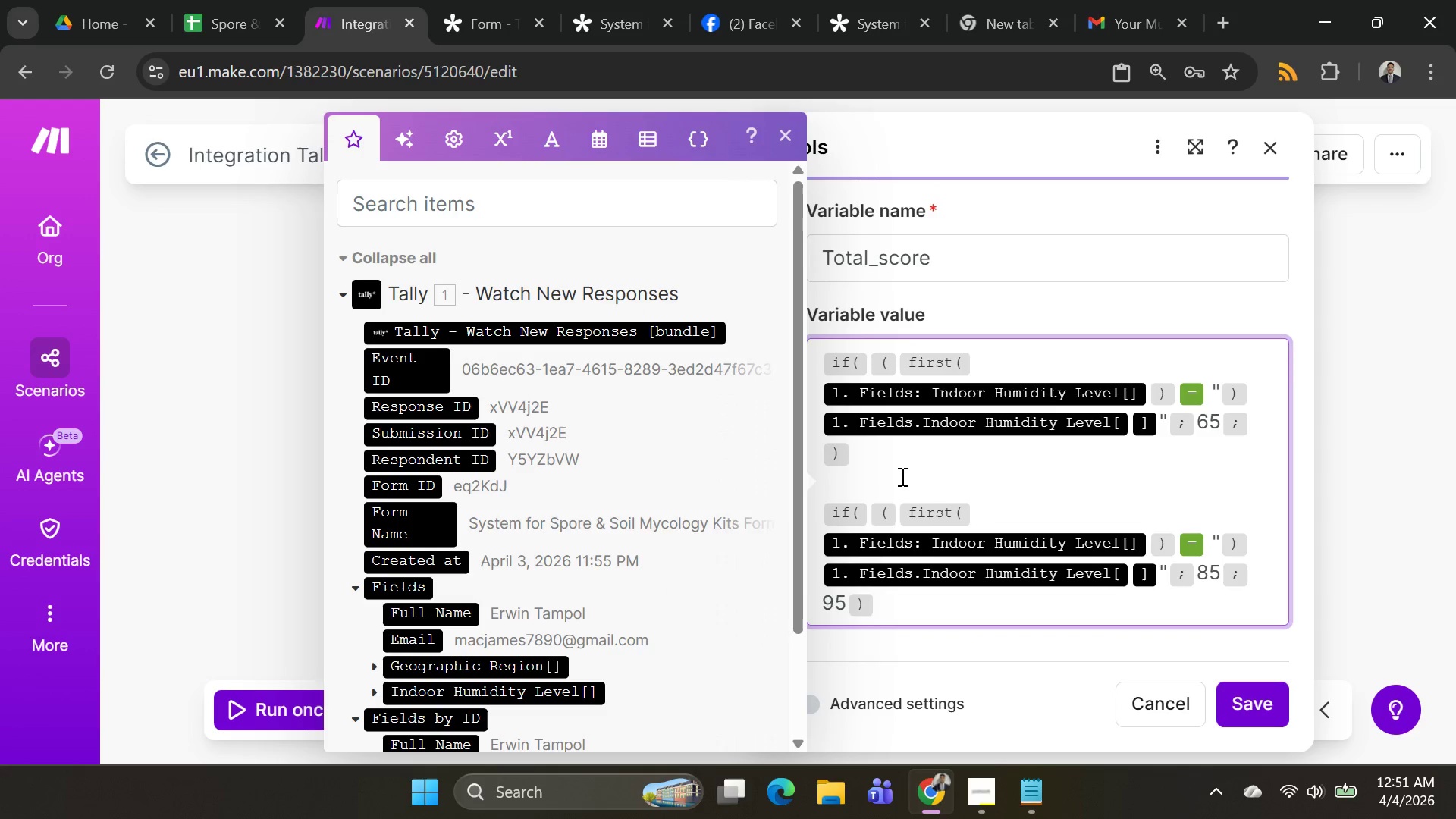 
key(Backspace)
 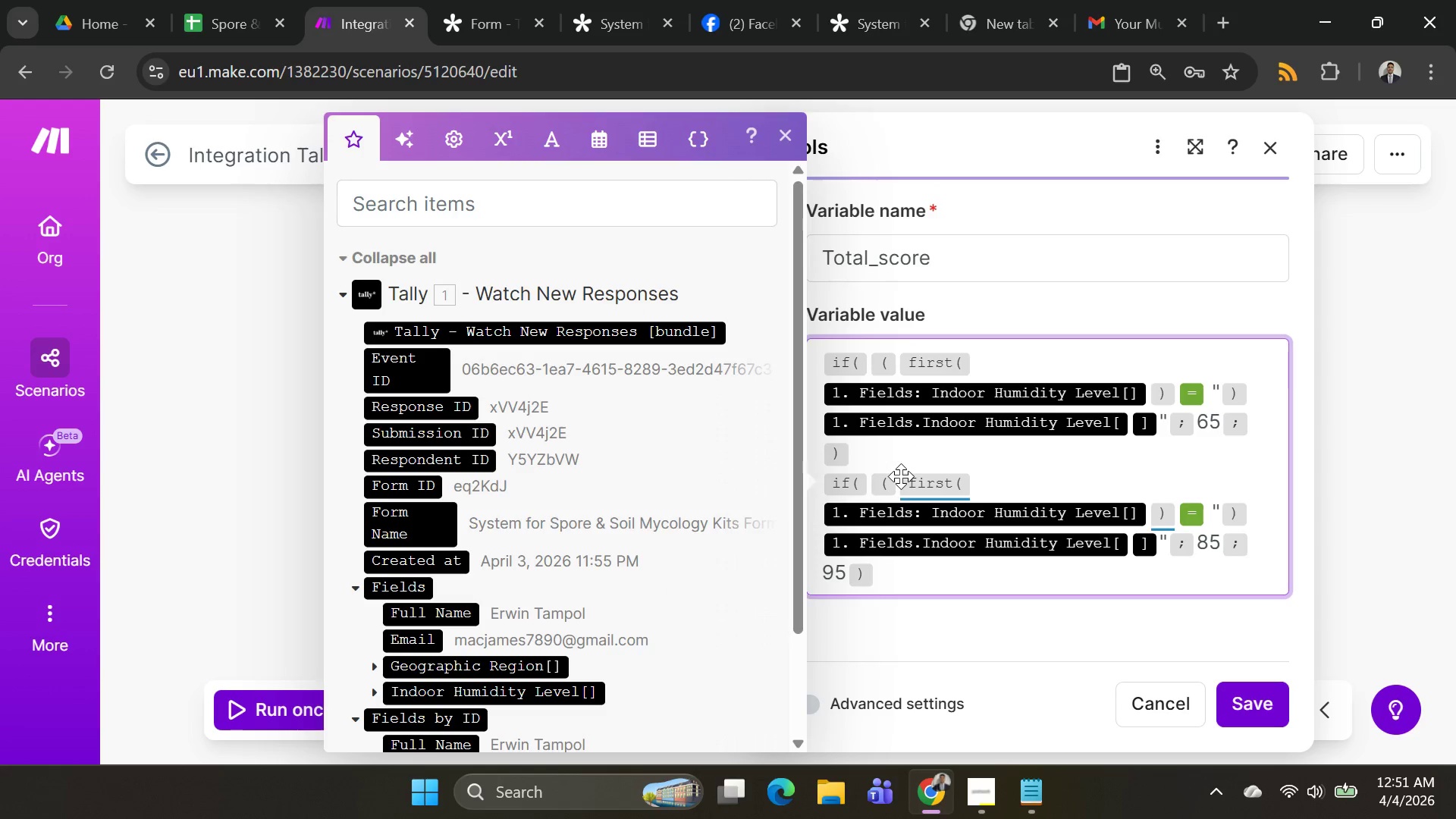 
key(Backspace)
 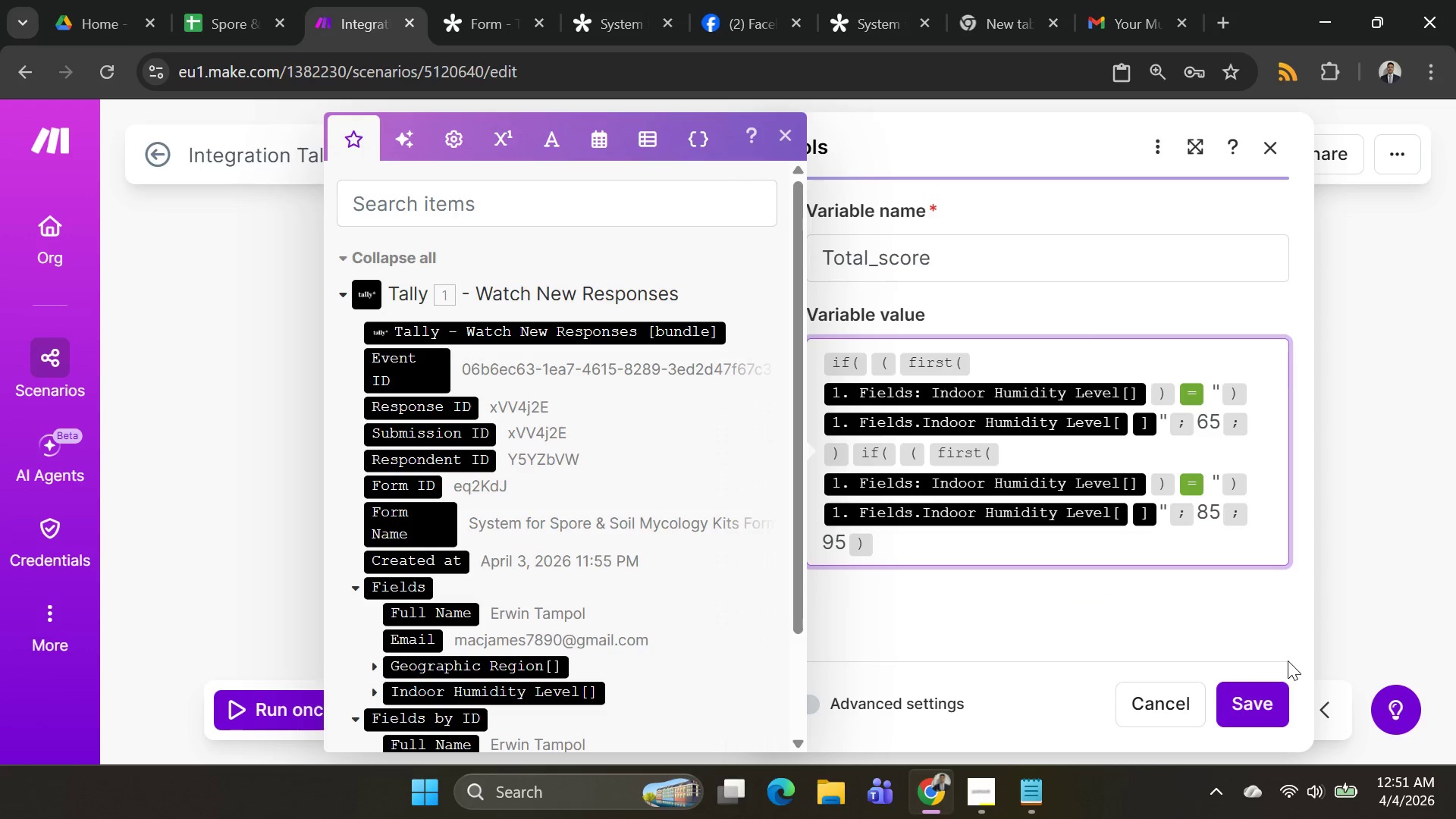 
left_click([1238, 703])
 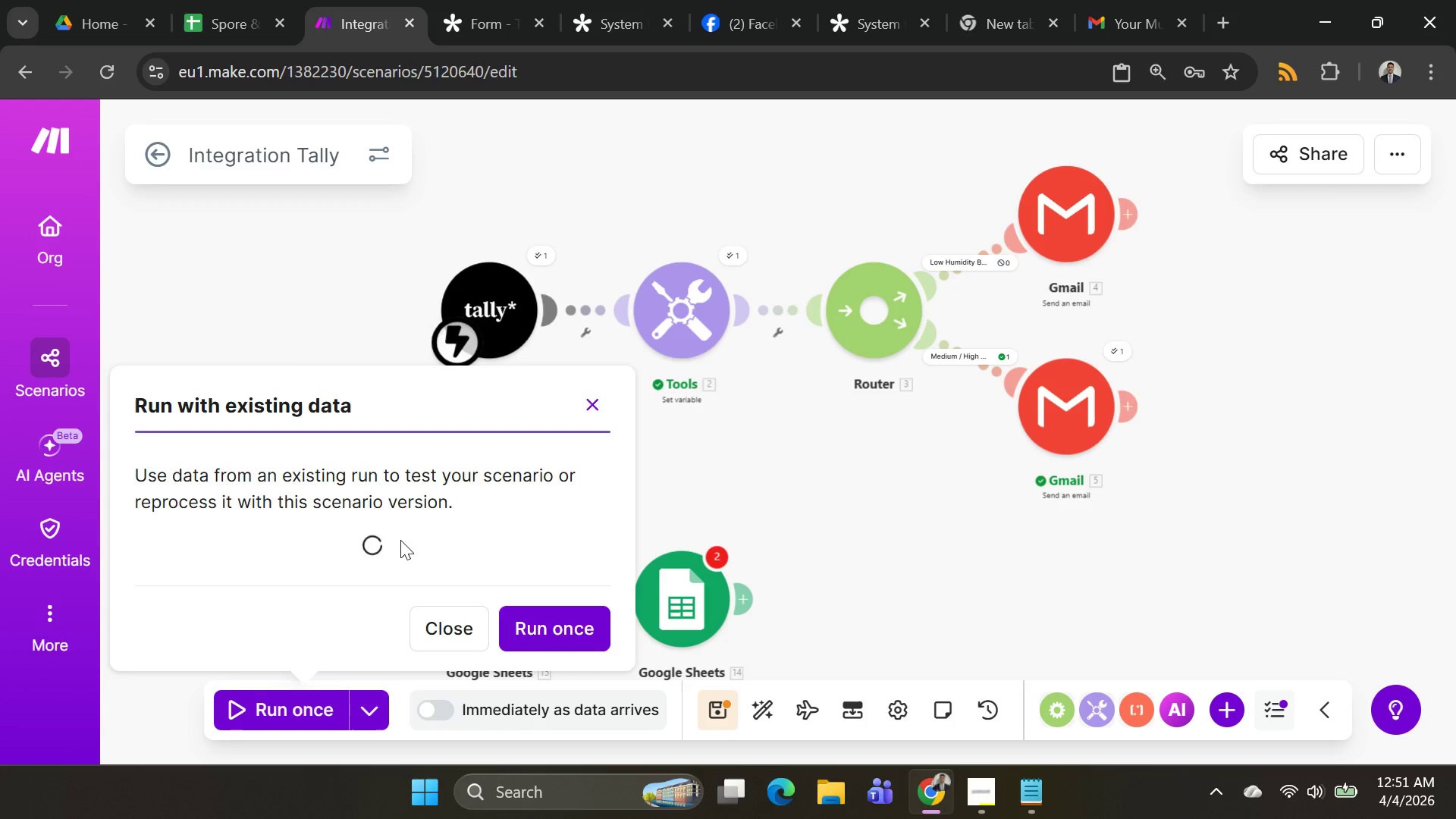 
left_click([400, 488])
 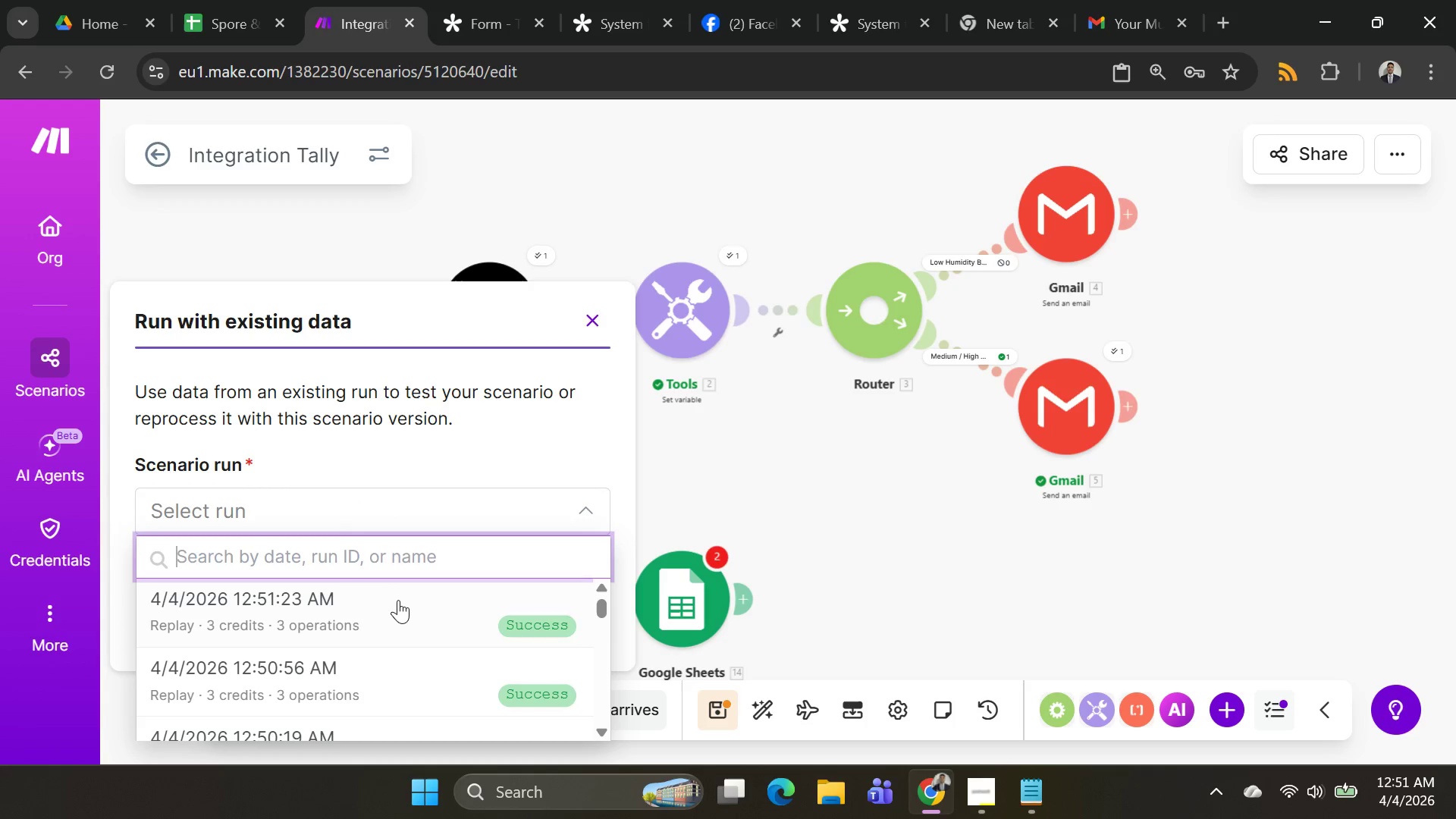 
left_click([398, 601])
 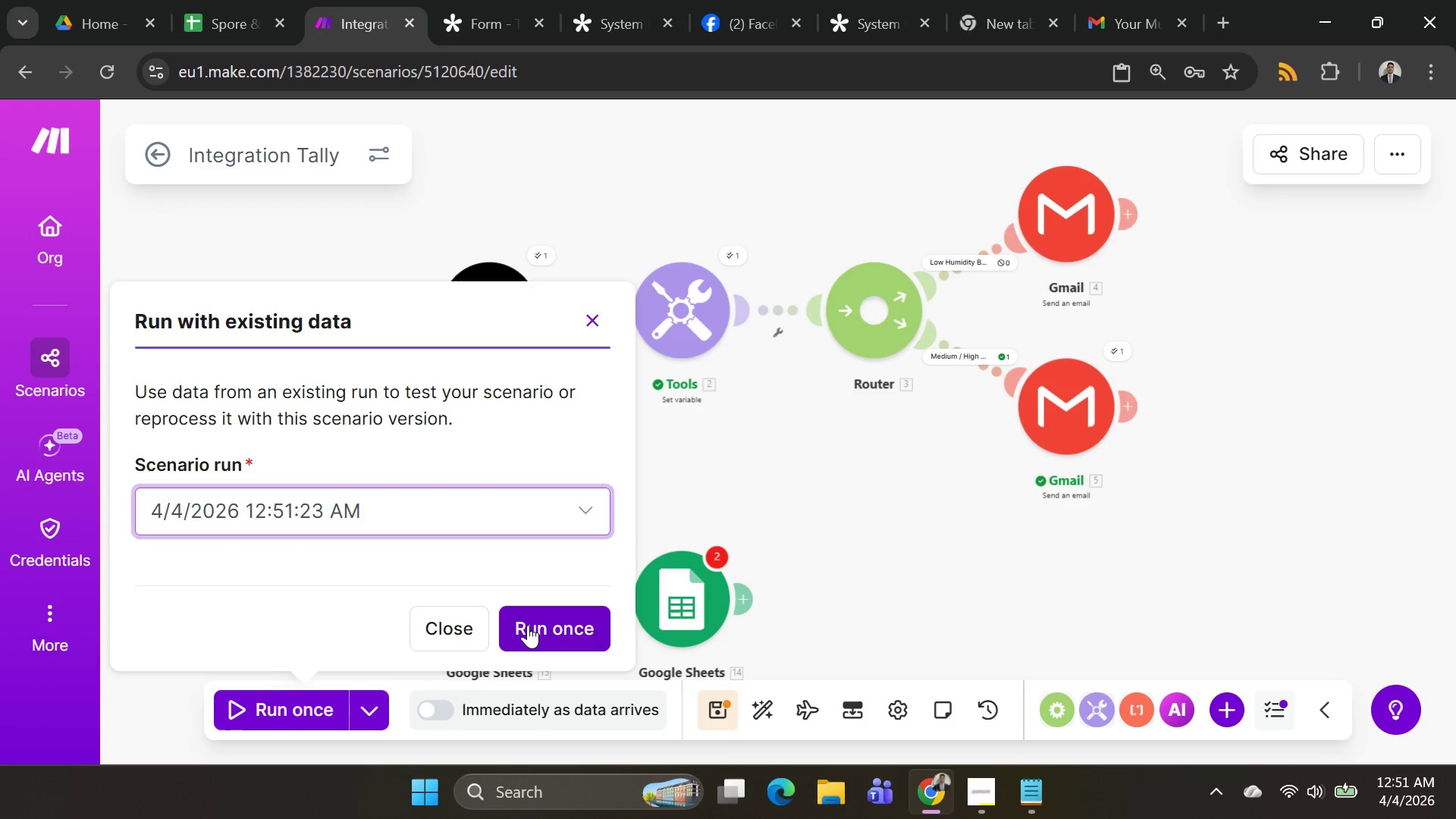 
left_click([529, 626])
 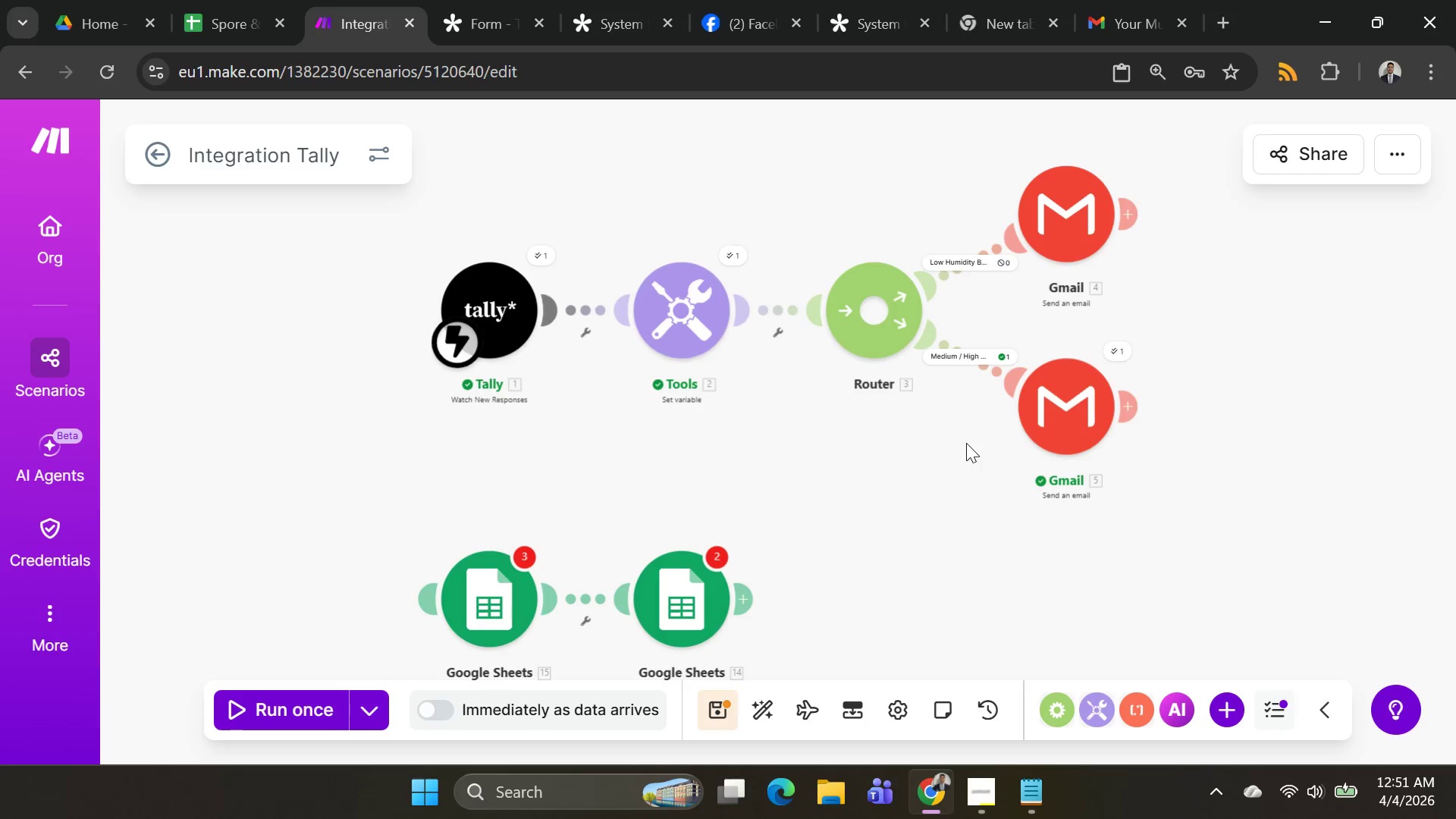 
wait(13.16)
 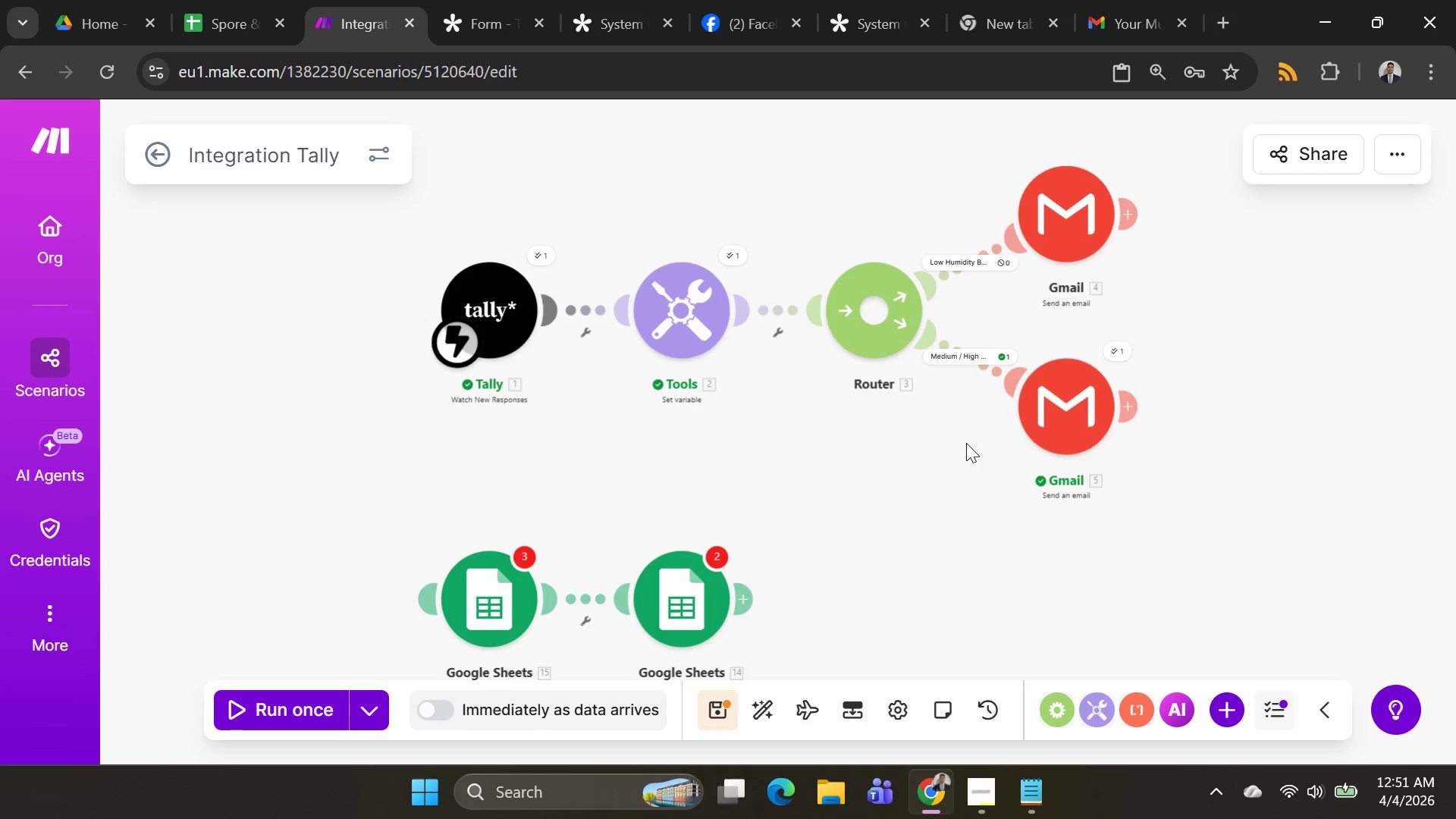 
scroll: coordinate [1100, 448], scroll_direction: down, amount: 2.0
 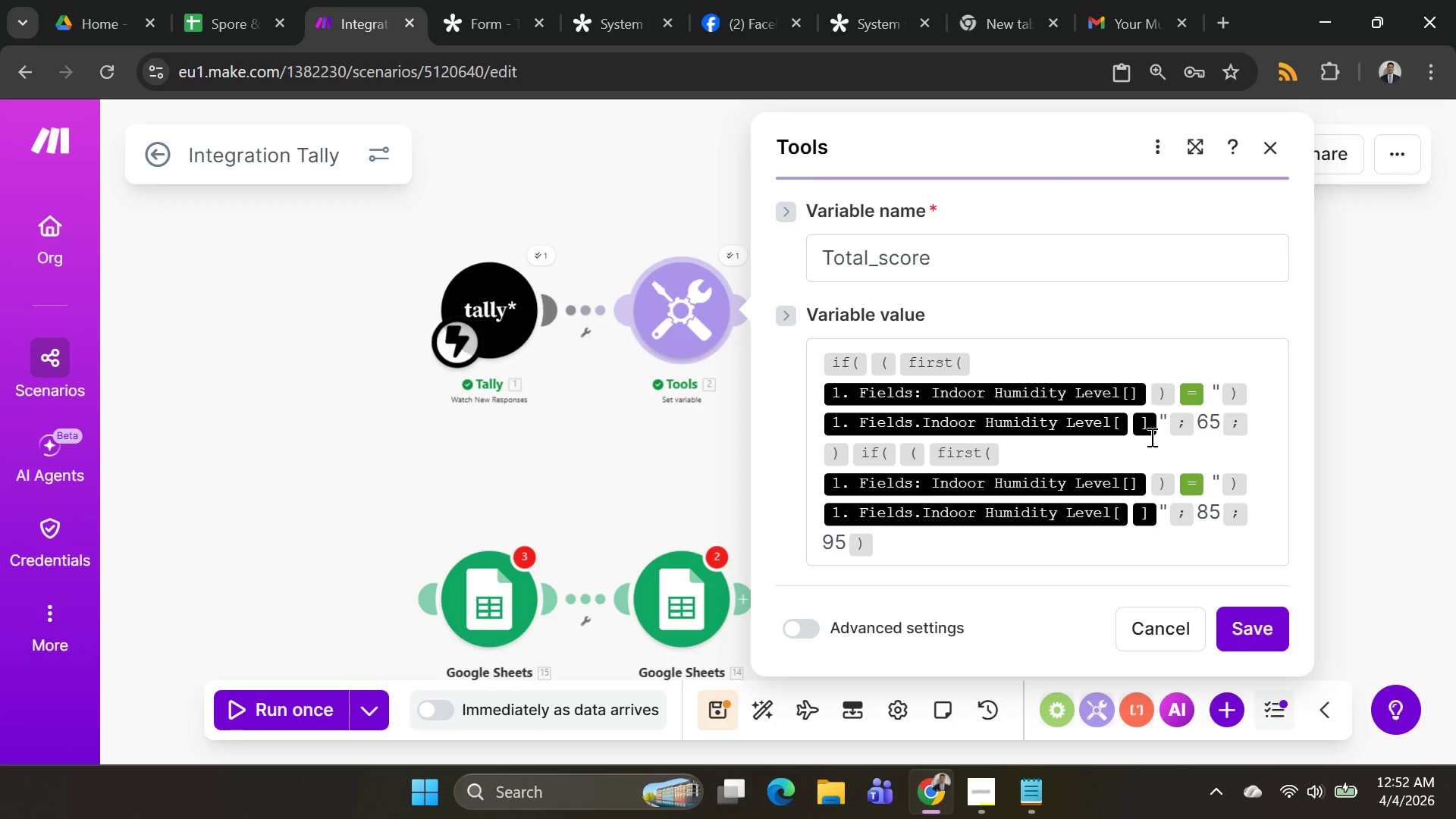 
wait(13.37)
 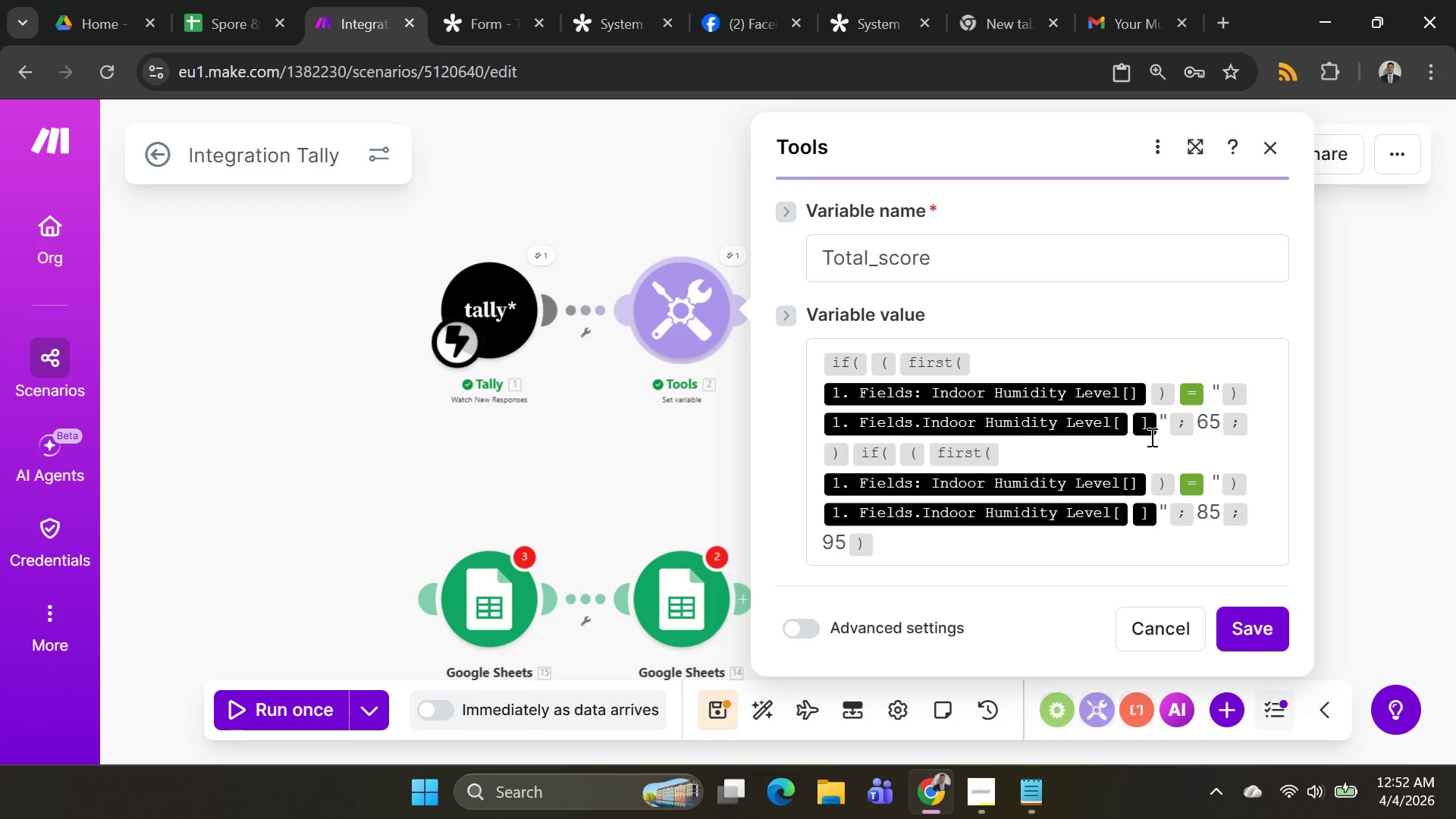 
left_click([898, 365])
 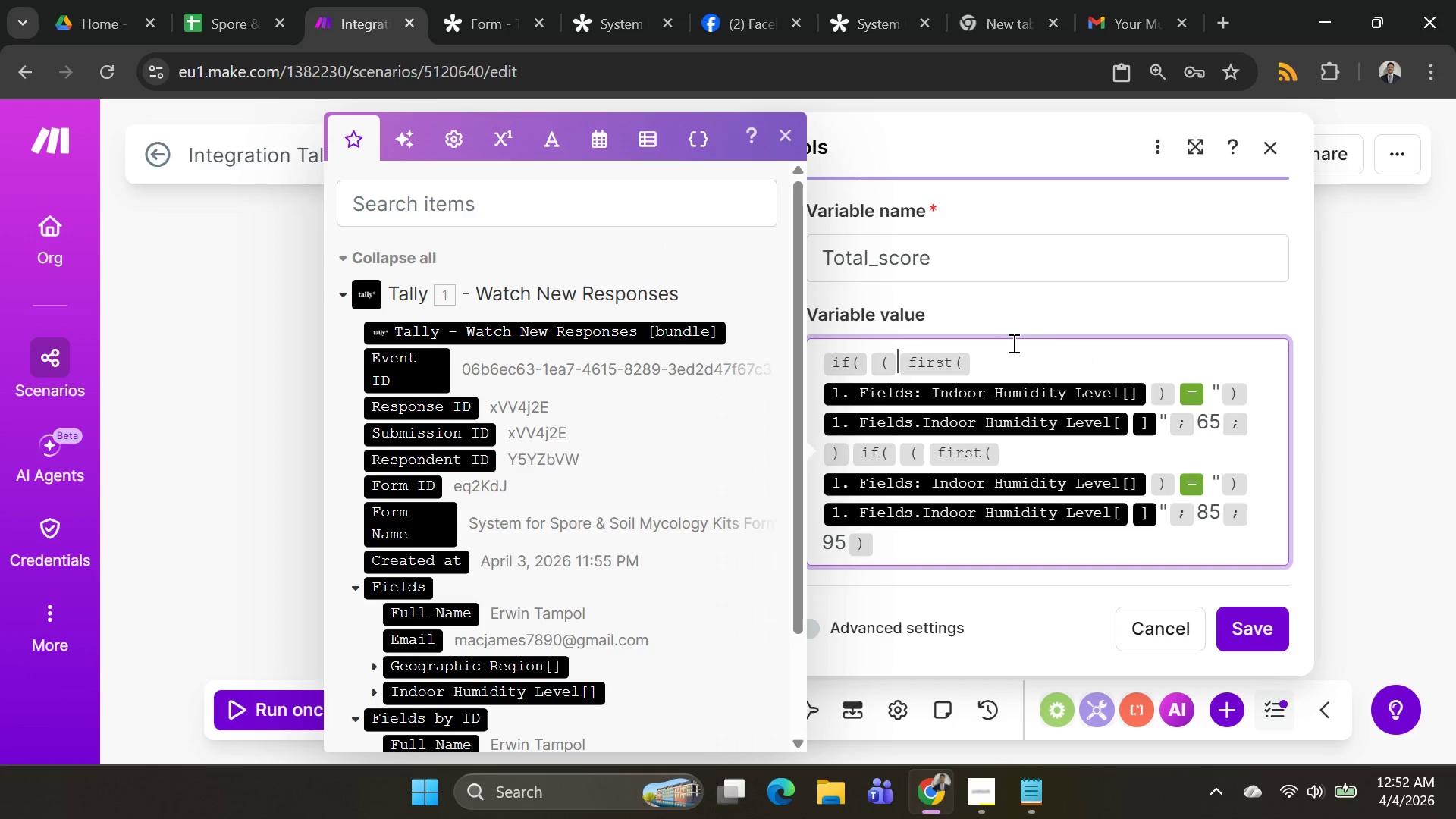 
key(Backspace)
 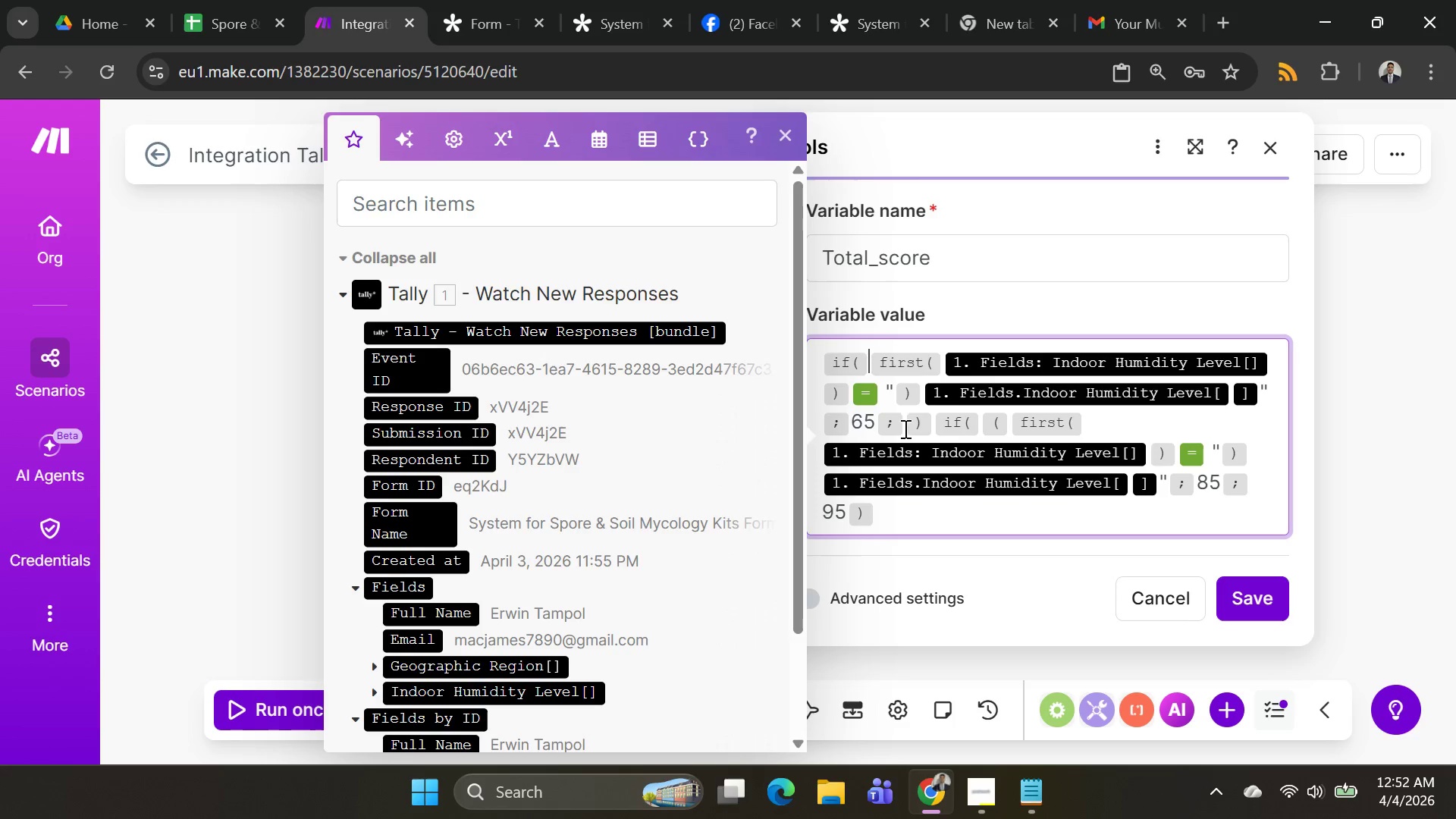 
mouse_move([1011, 428])
 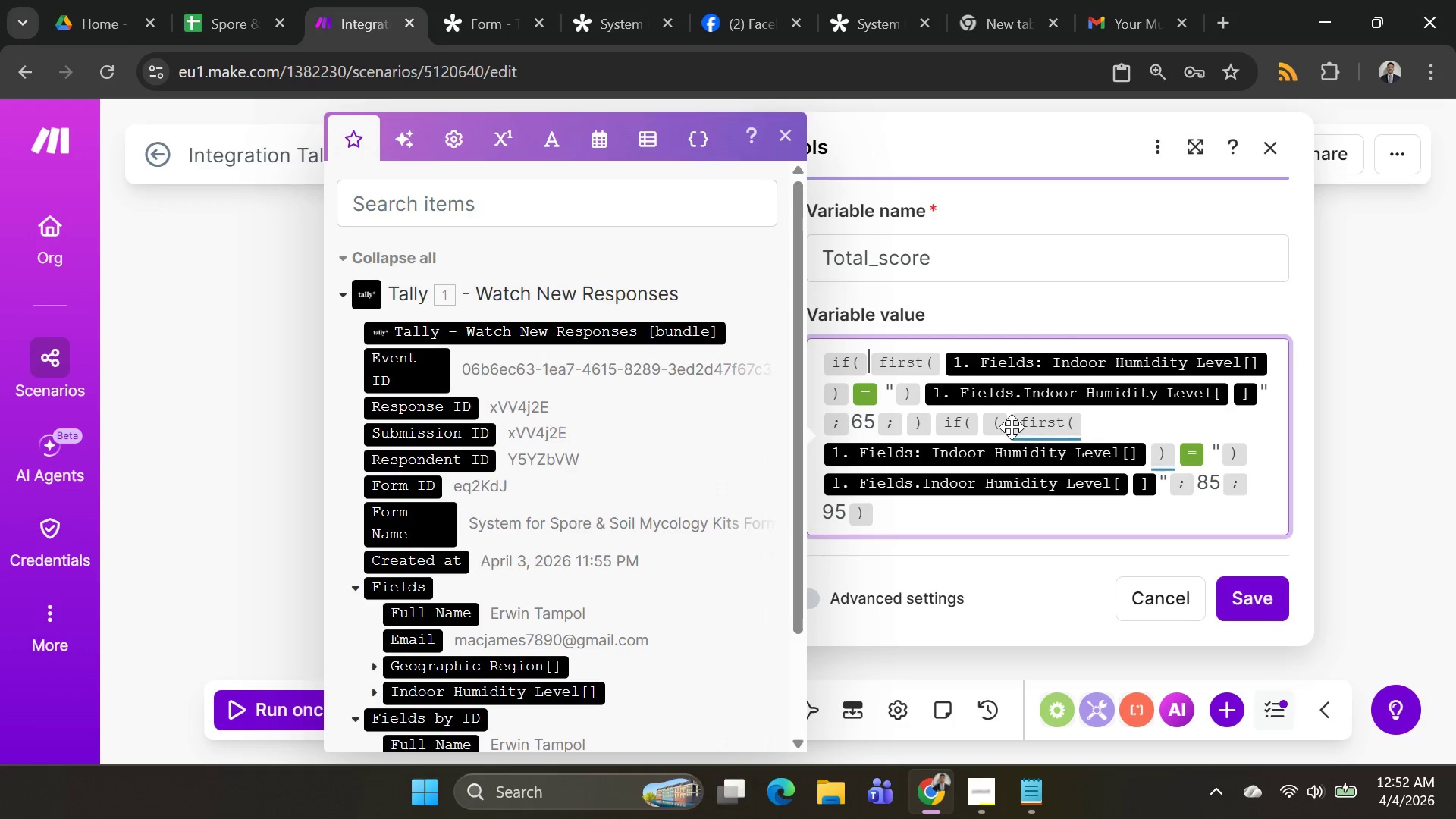 
left_click([1012, 427])
 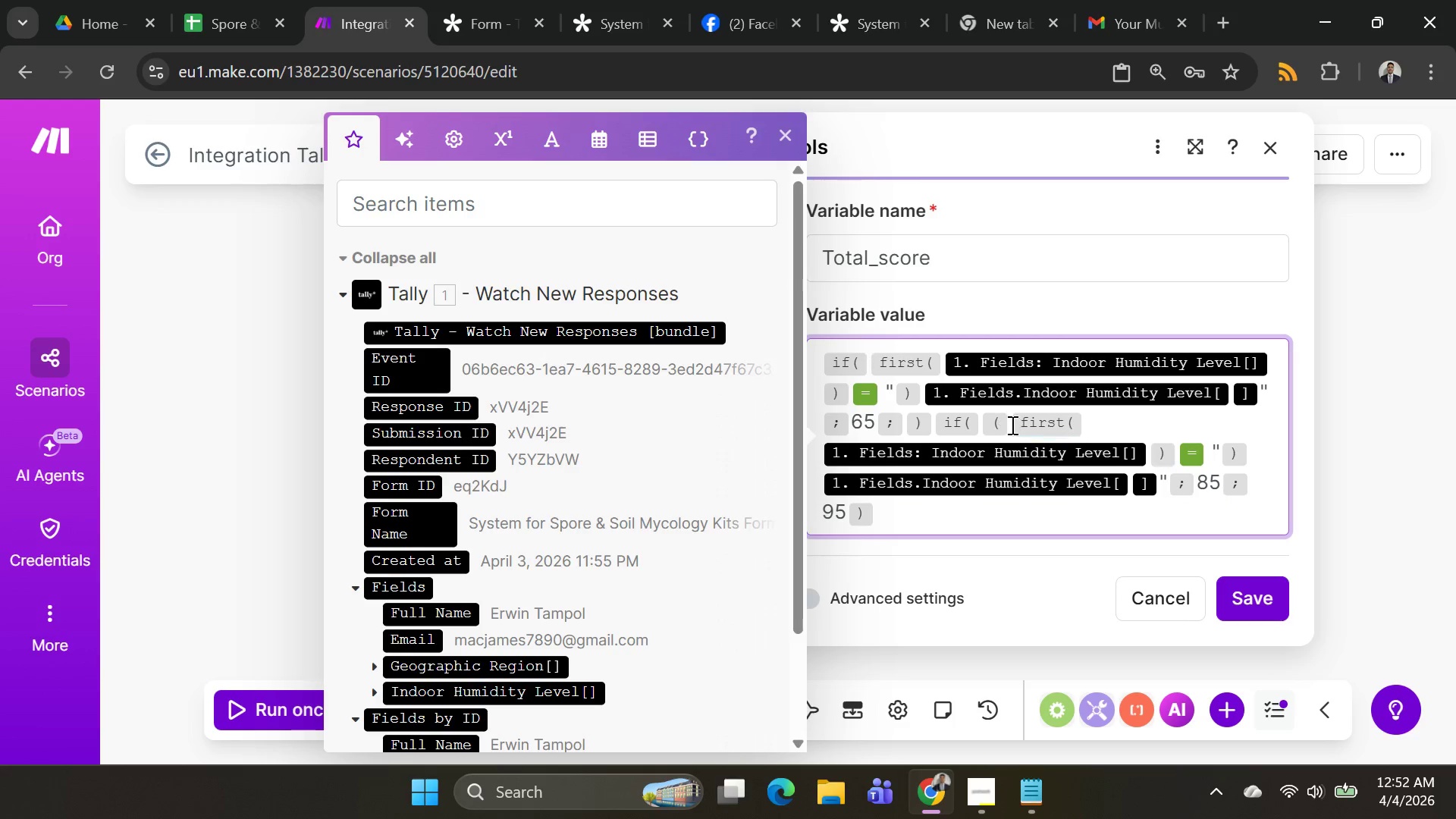 
left_click([1011, 425])
 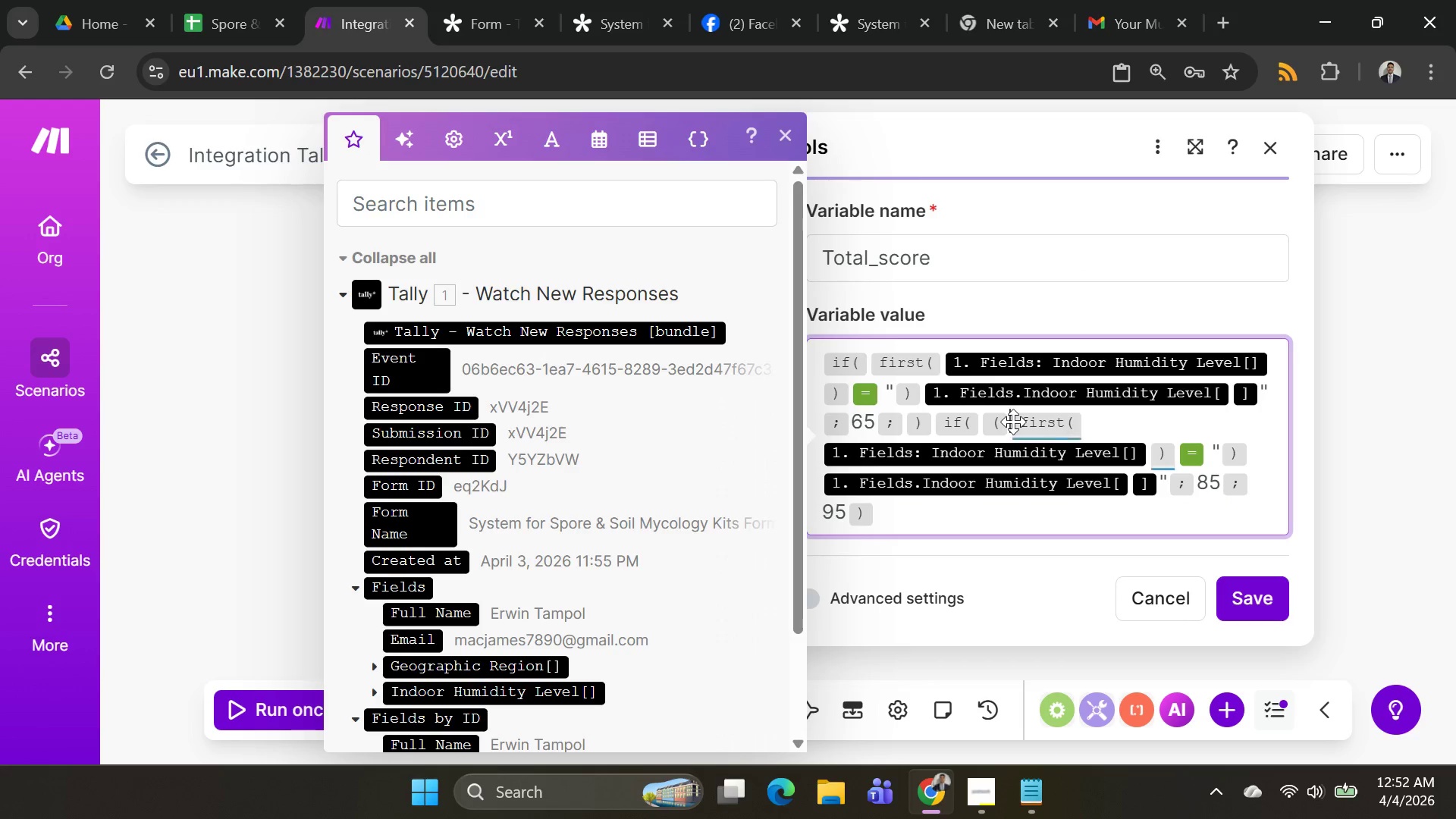 
key(Backspace)
 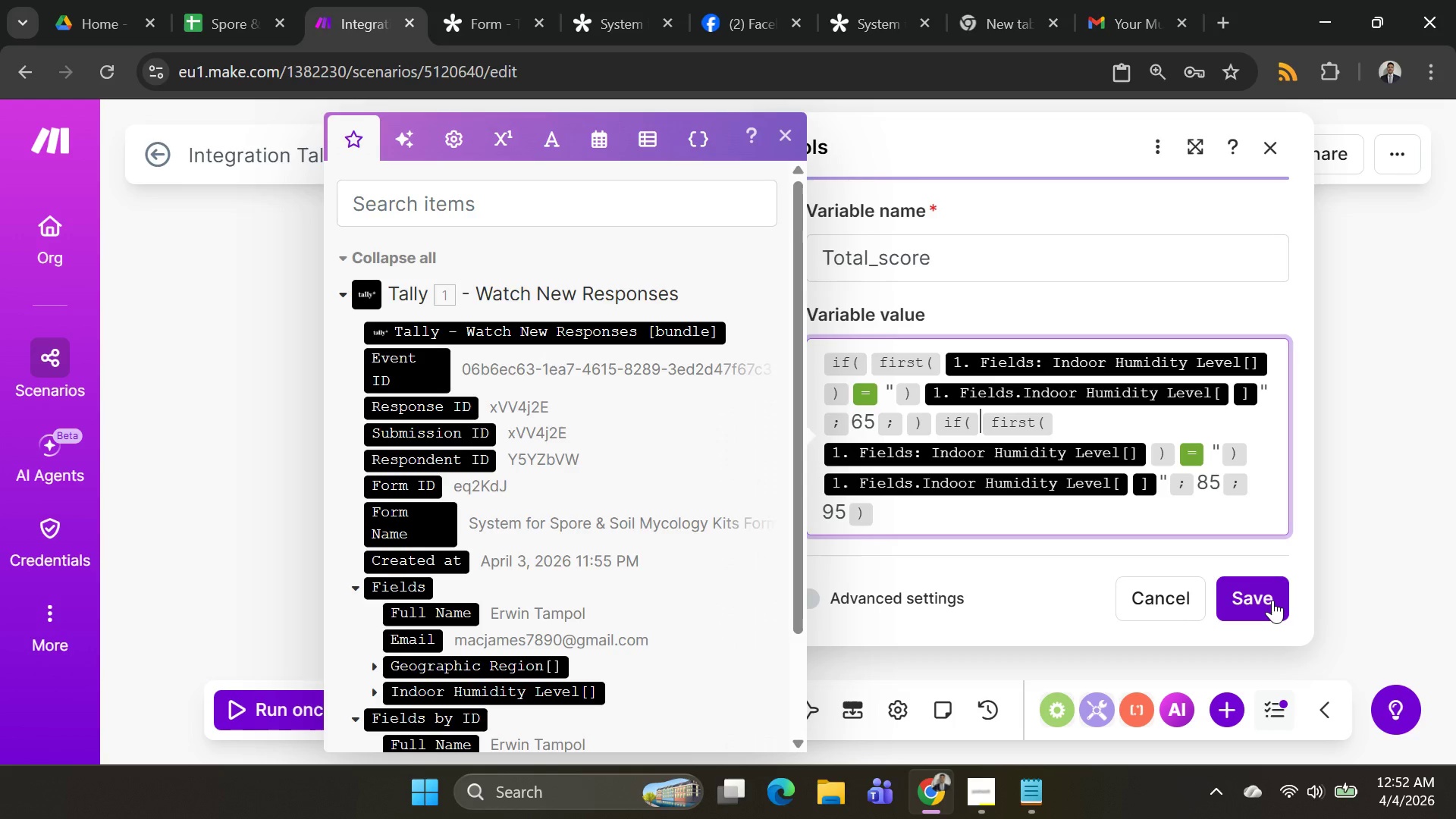 
wait(6.06)
 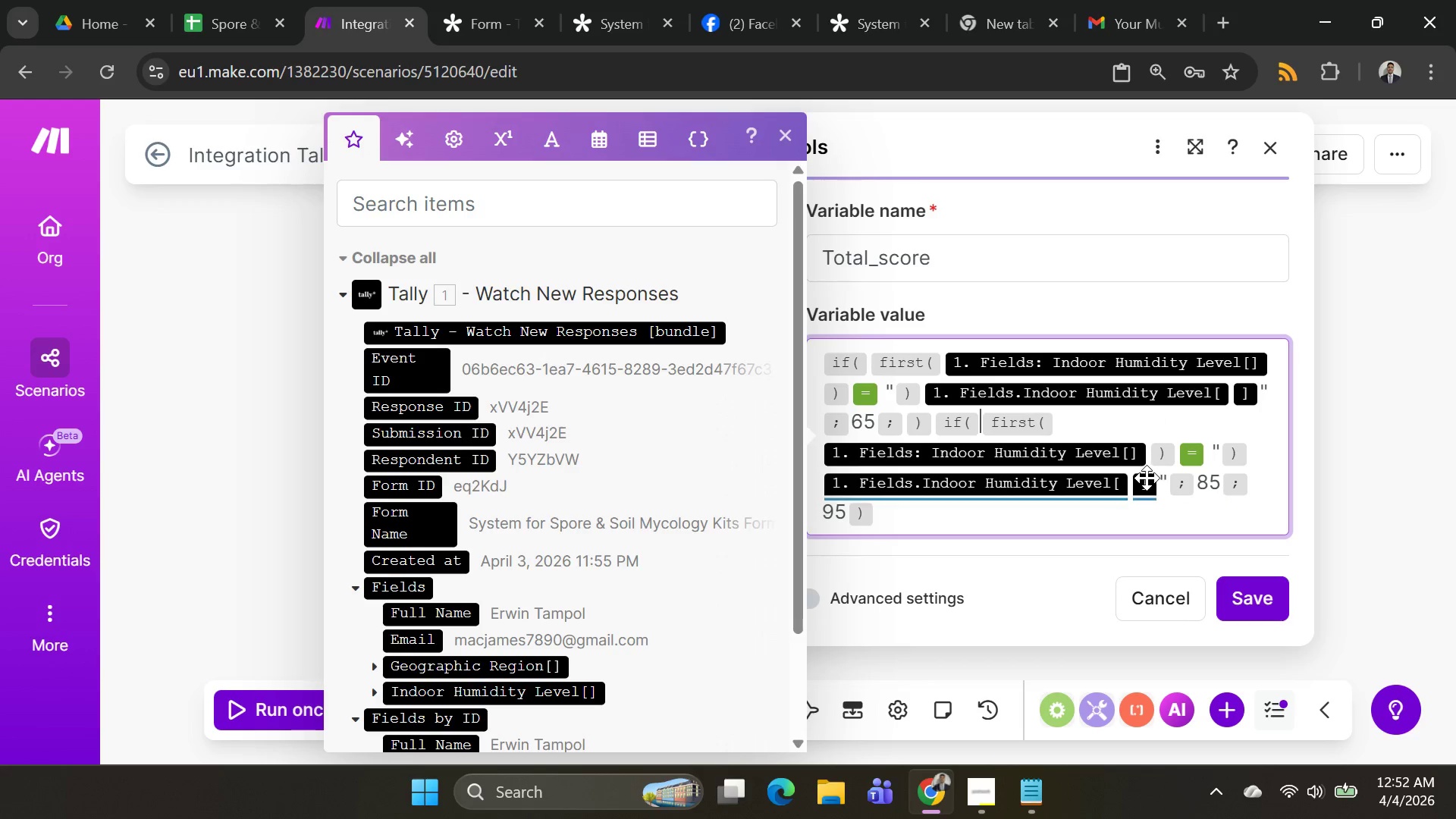 
left_click([1272, 600])
 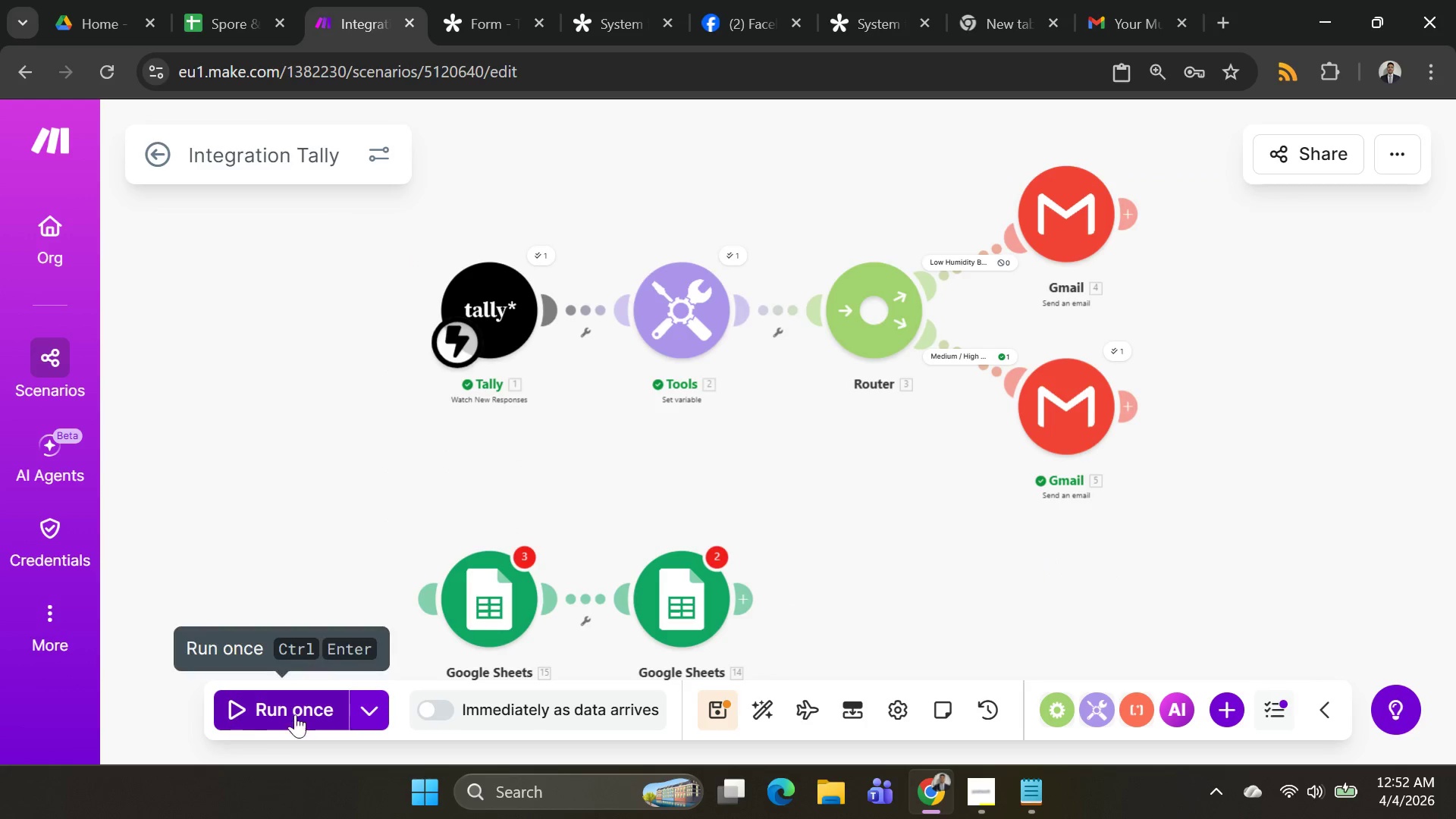 
left_click([382, 711])
 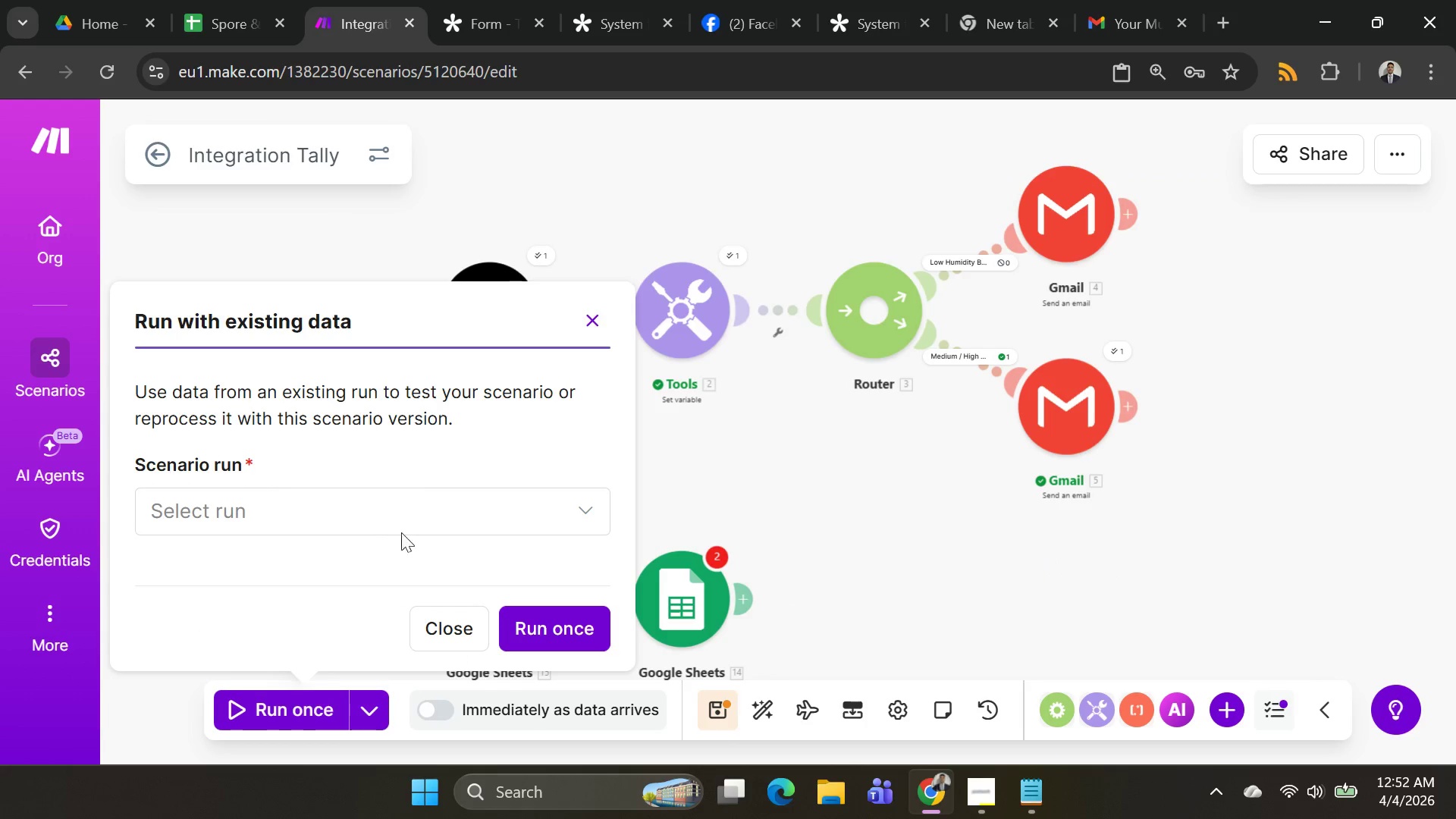 
left_click([405, 516])
 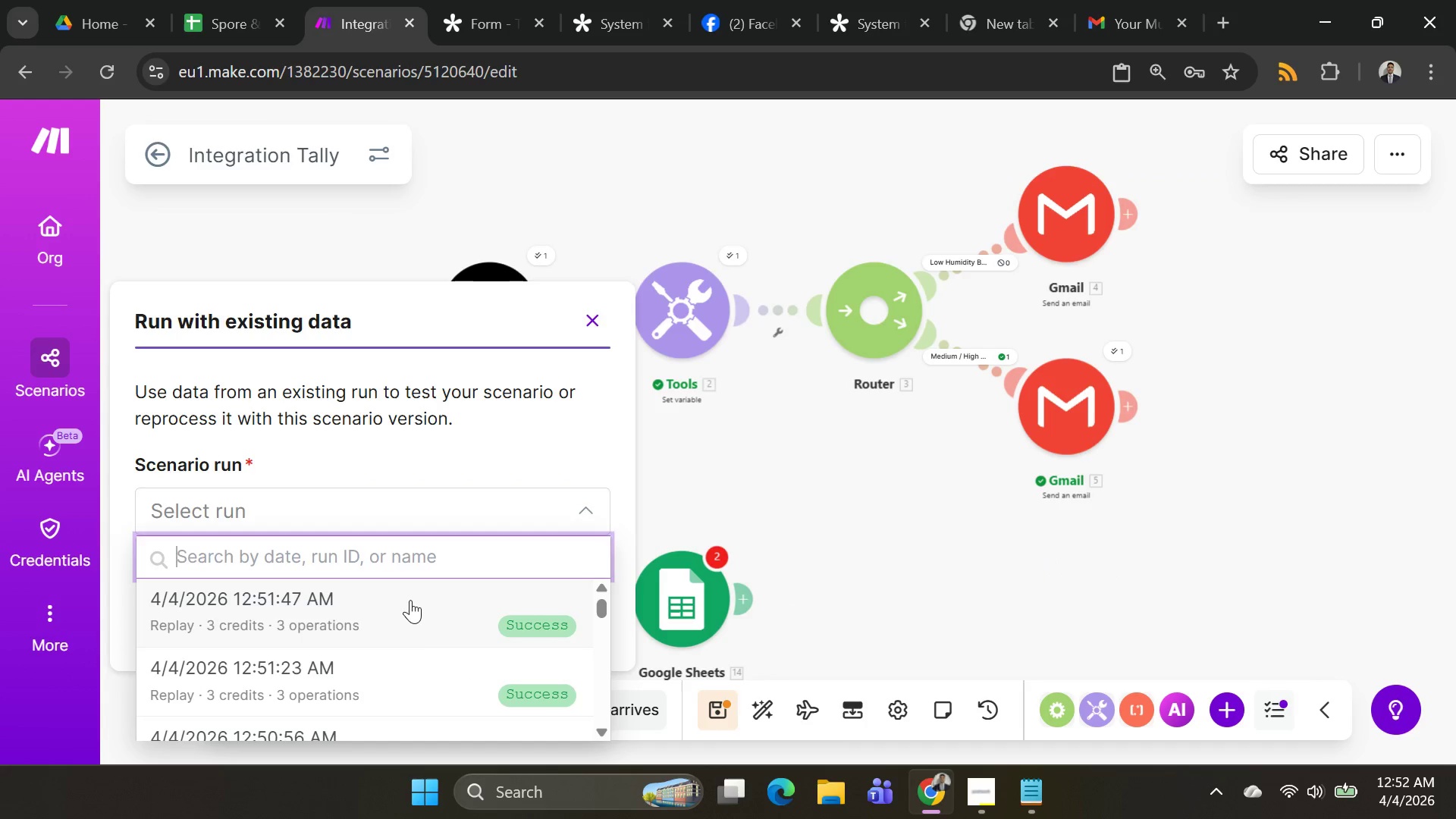 
left_click([410, 600])
 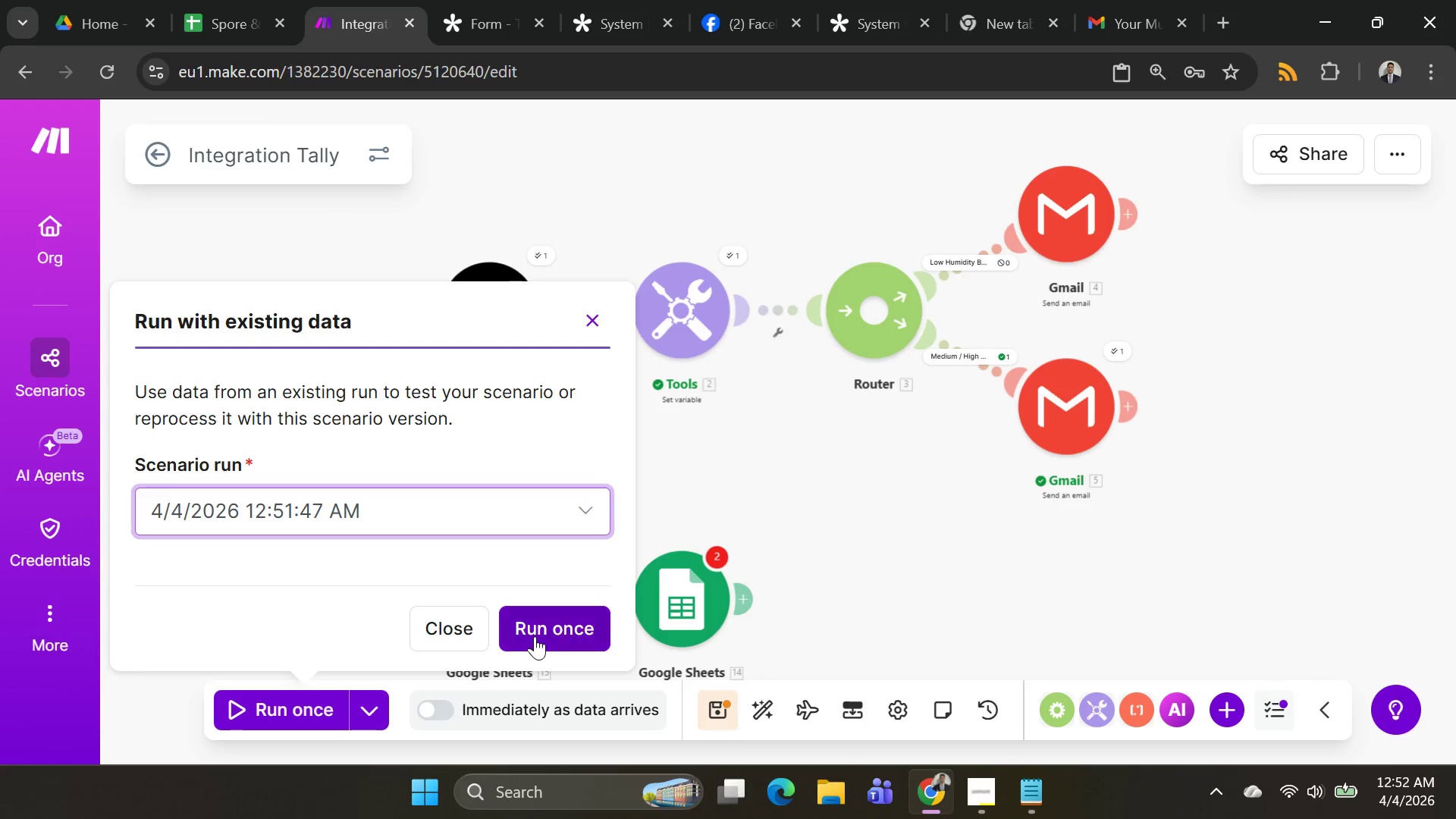 
left_click([535, 636])
 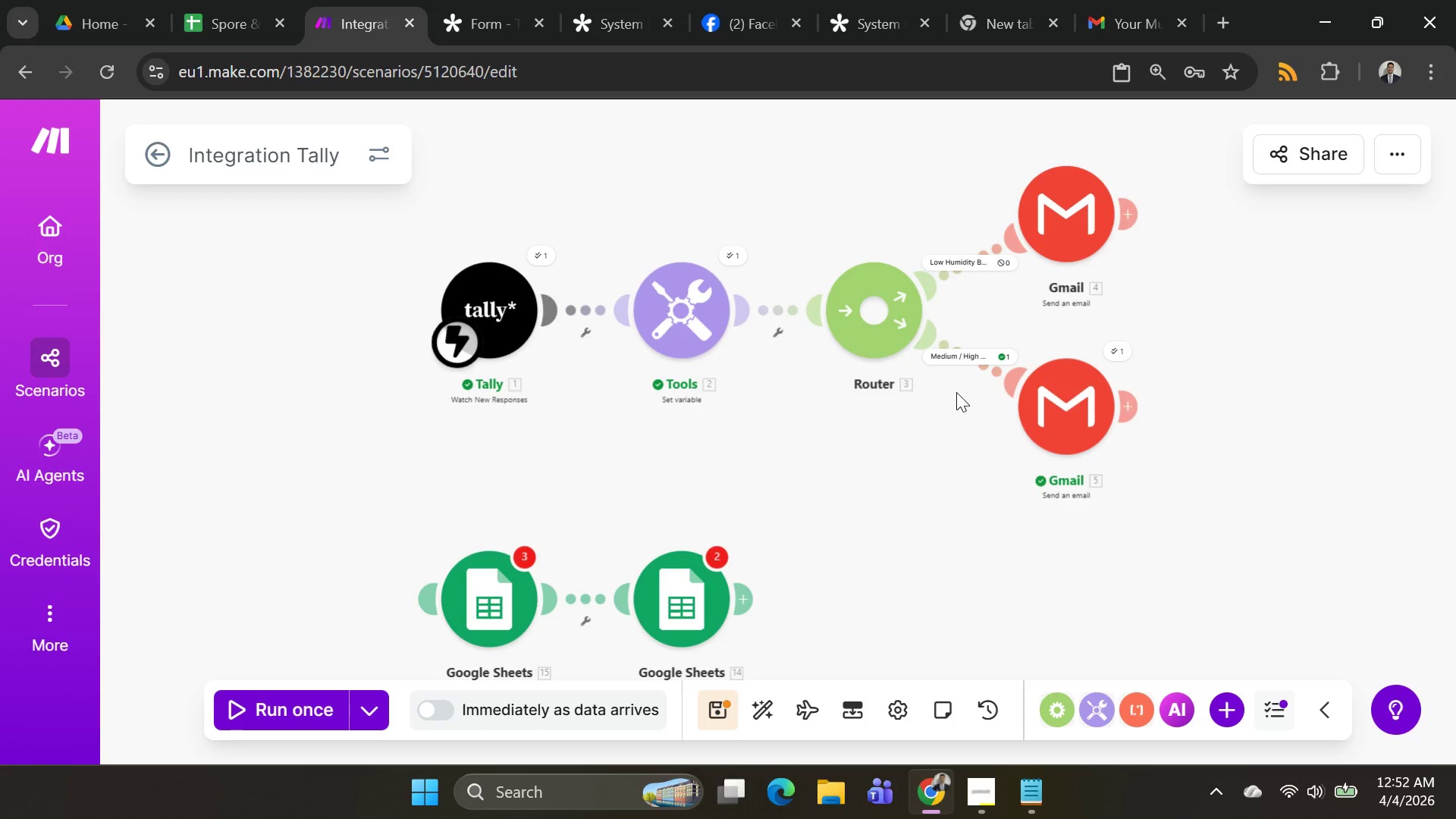 
wait(13.88)
 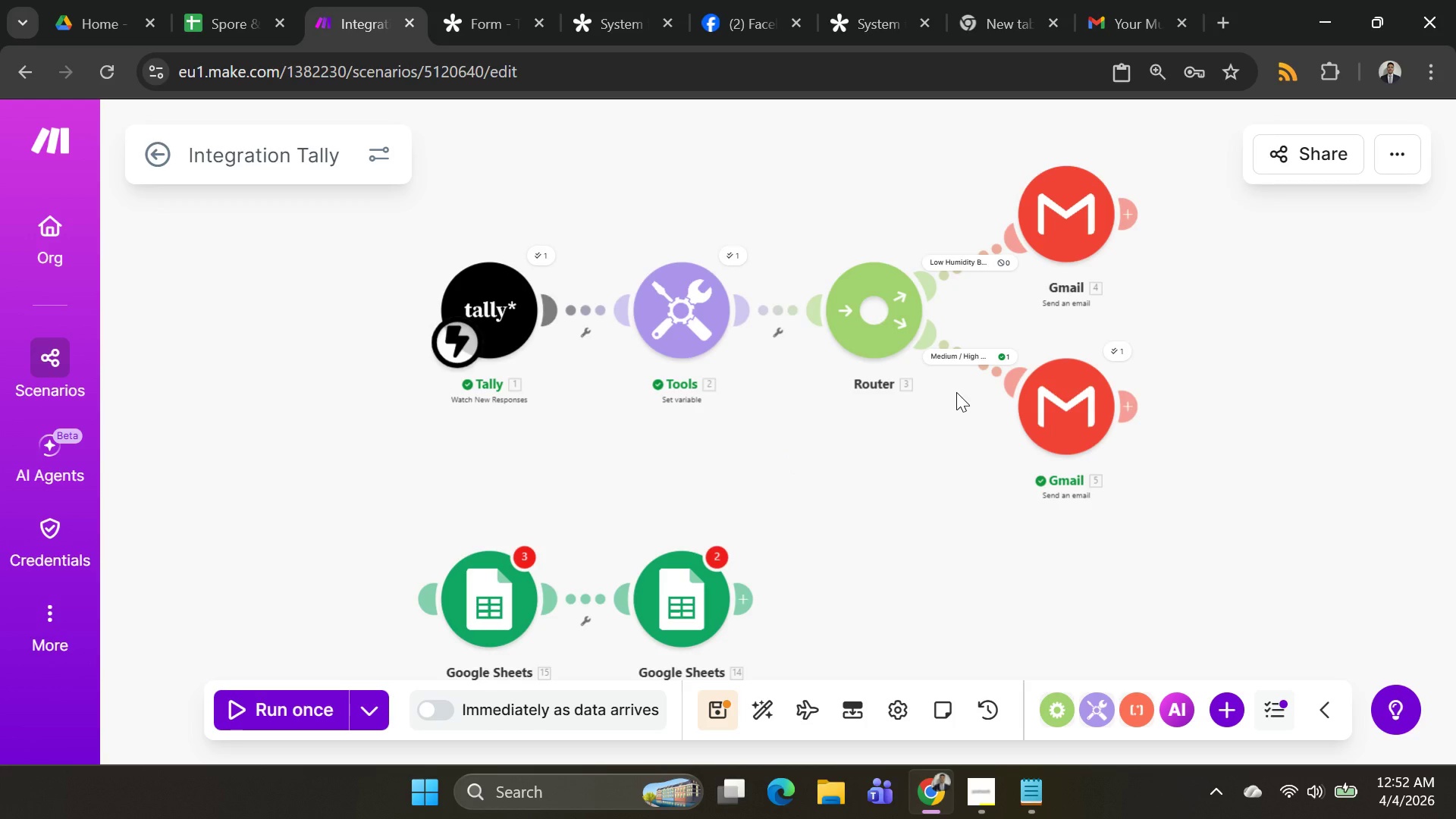 
left_click([704, 326])
 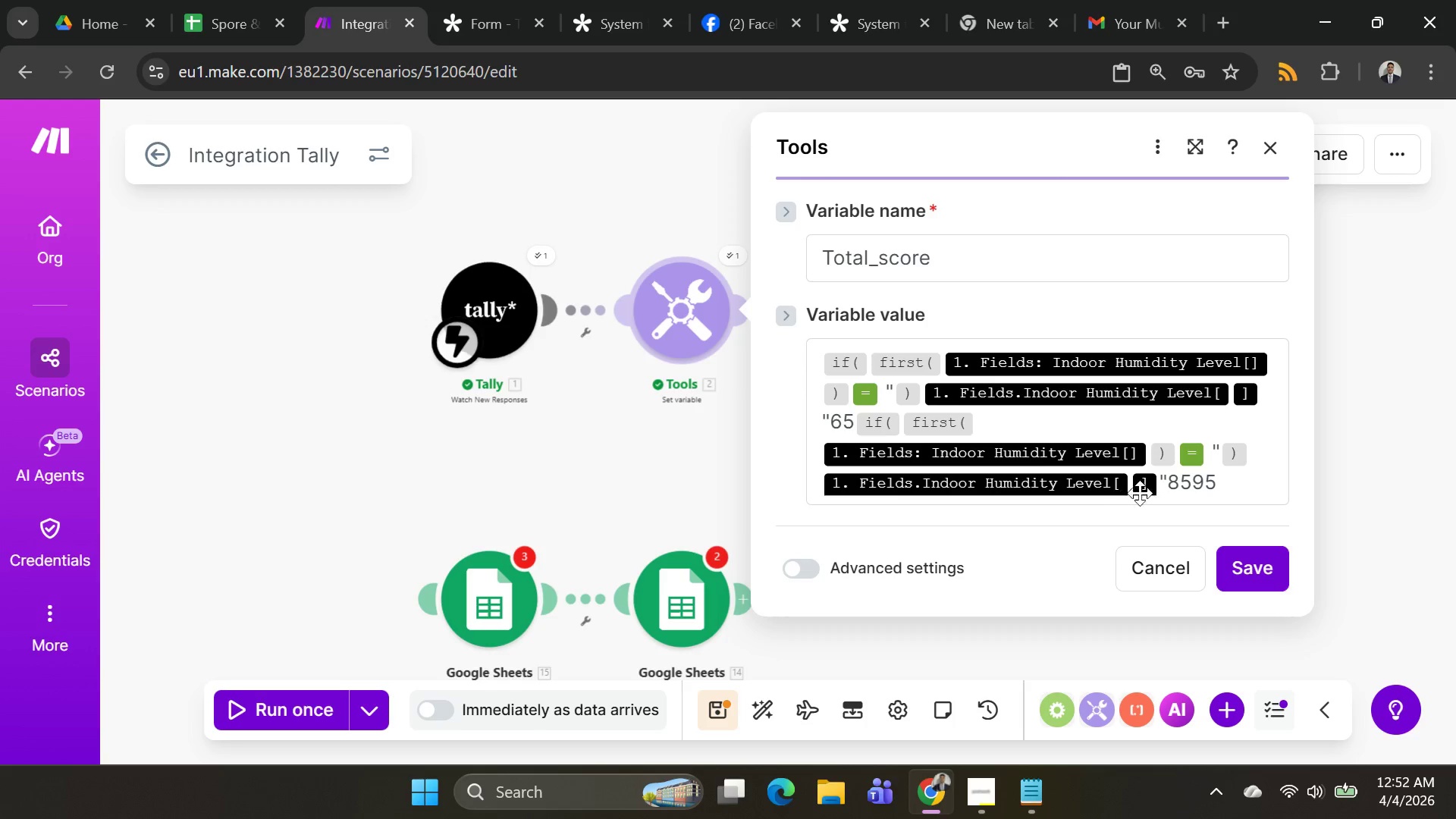 
left_click([1160, 488])
 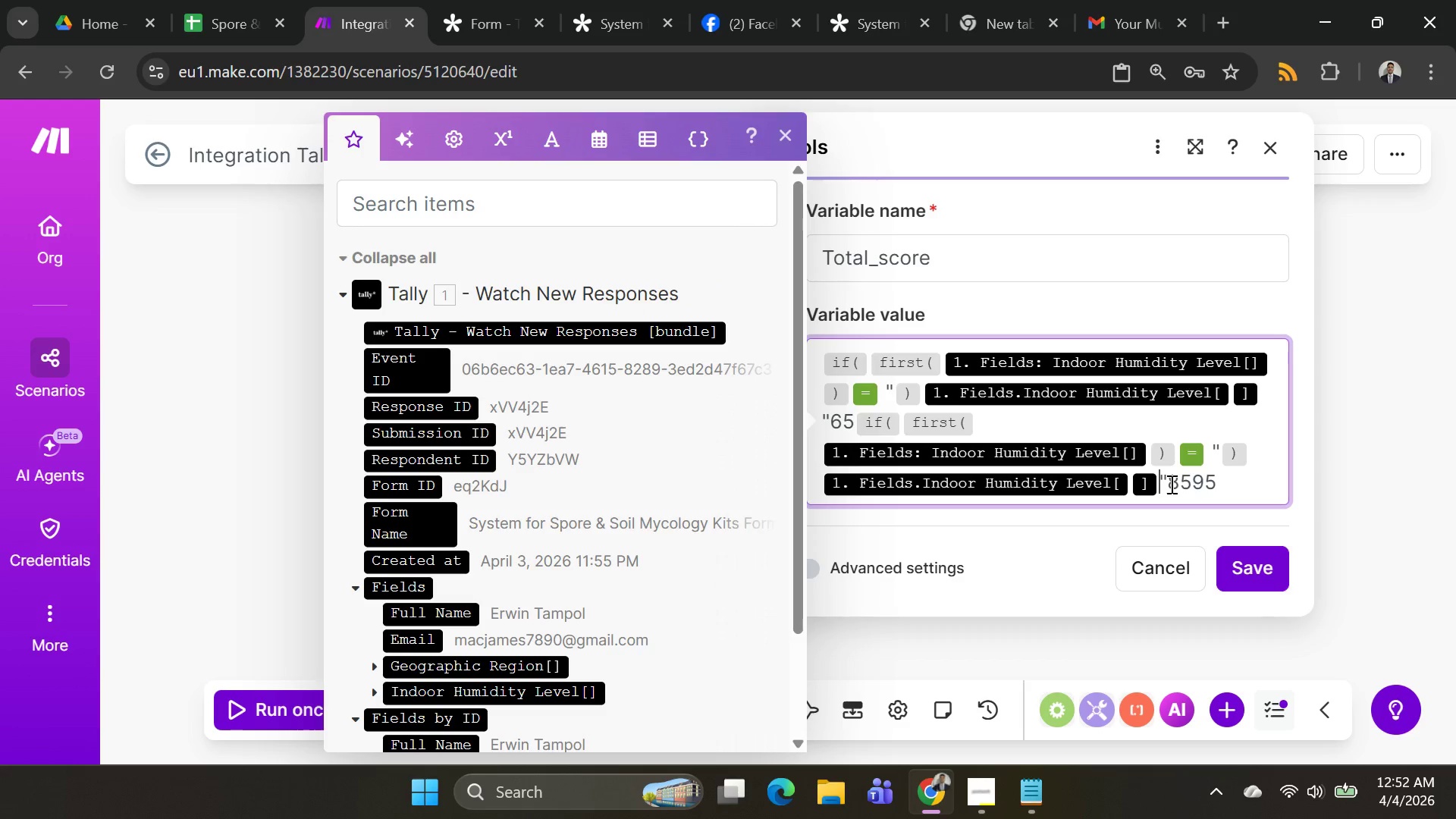 
key(Backspace)
 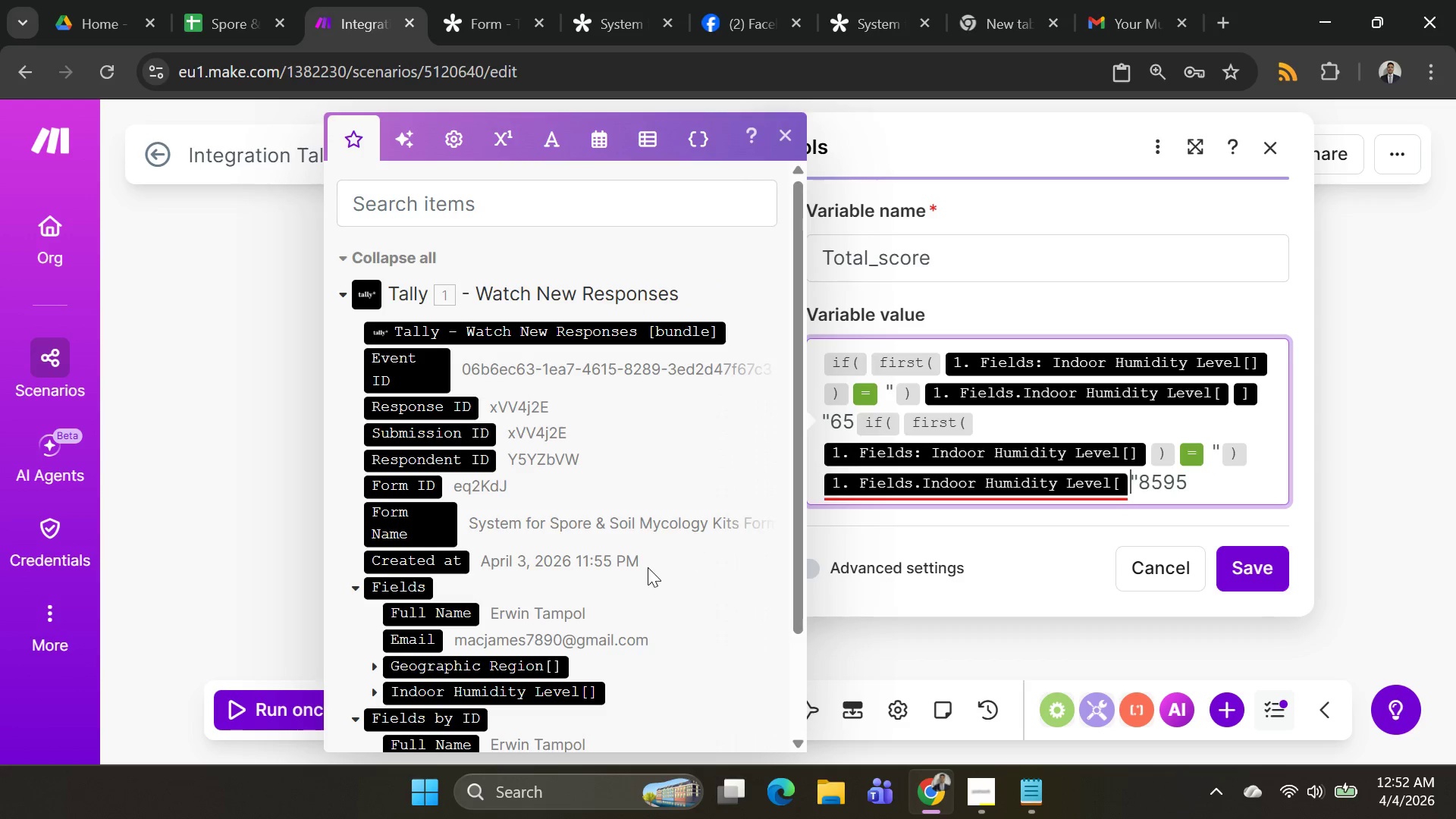 
key(Backspace)
 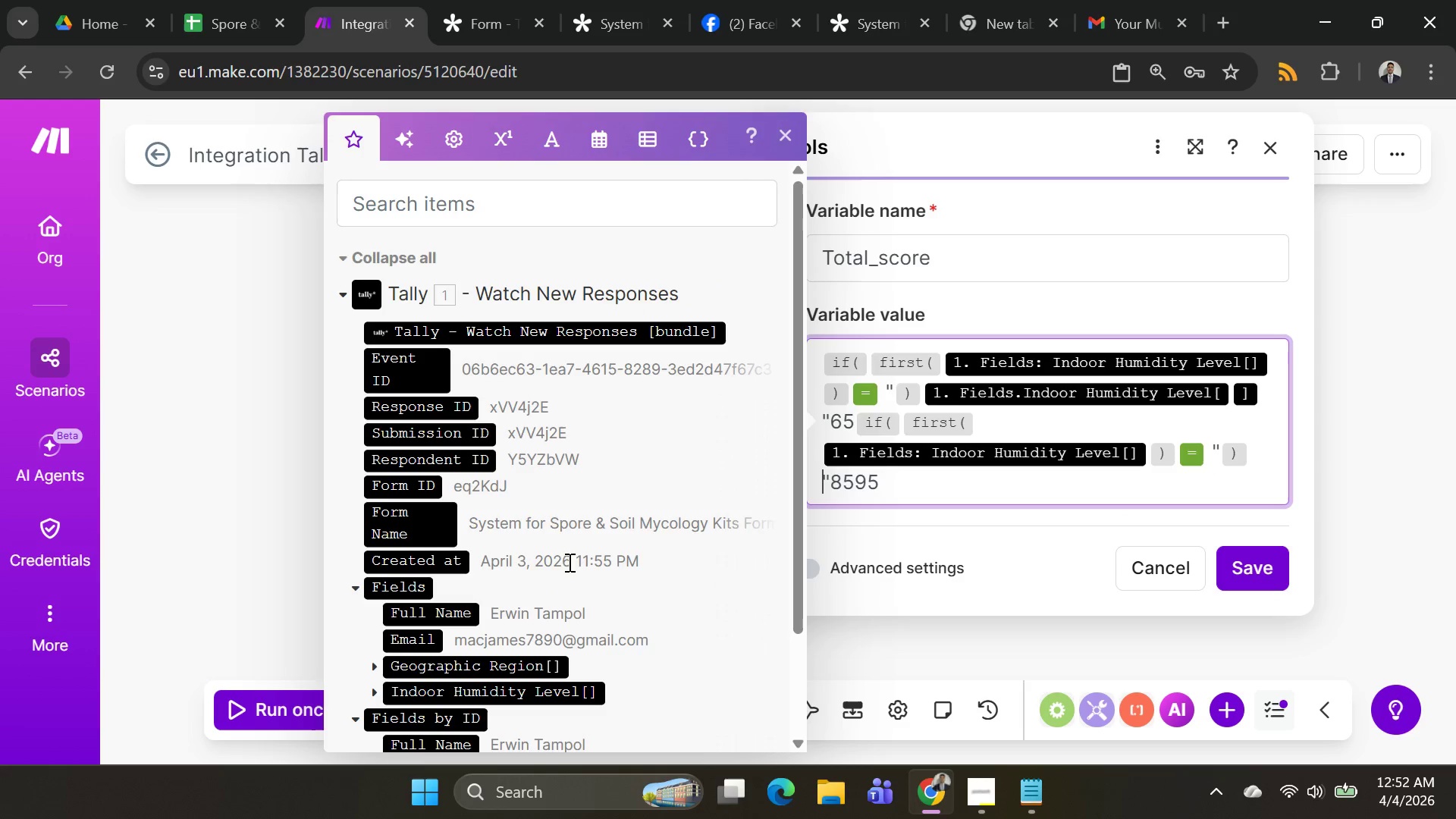 
scroll: coordinate [536, 555], scroll_direction: down, amount: 2.0
 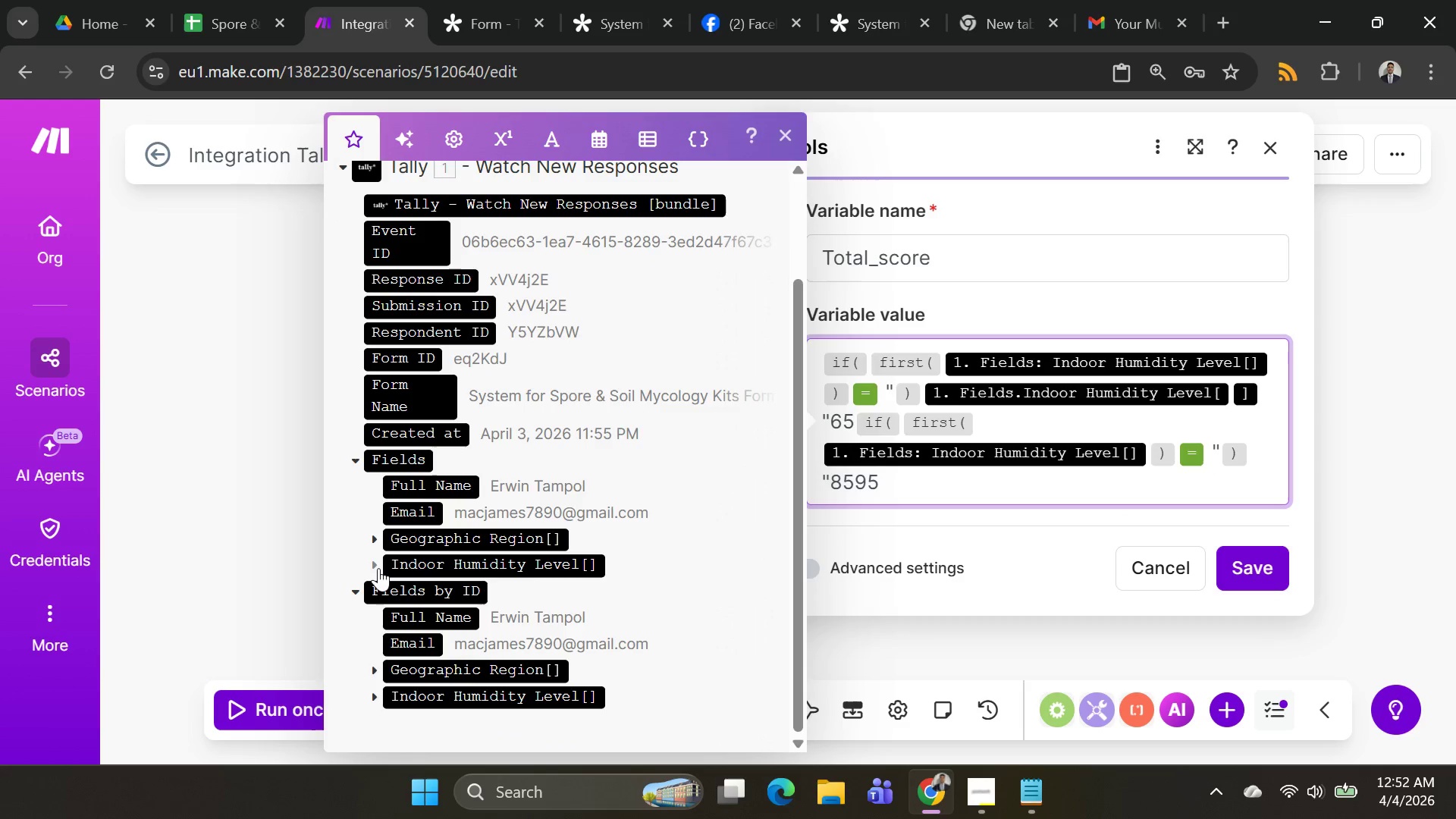 
left_click([376, 567])
 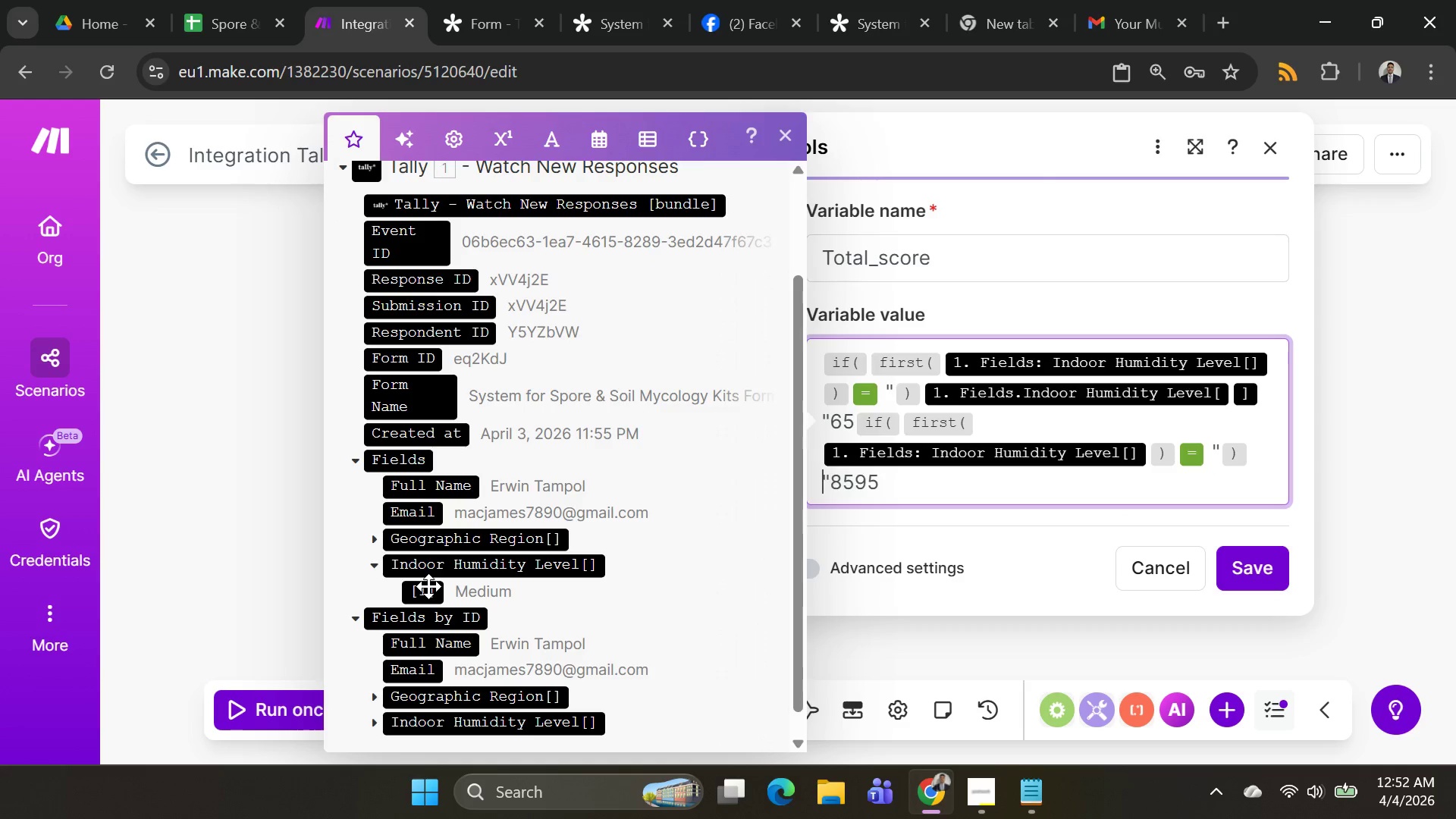 
left_click([428, 586])
 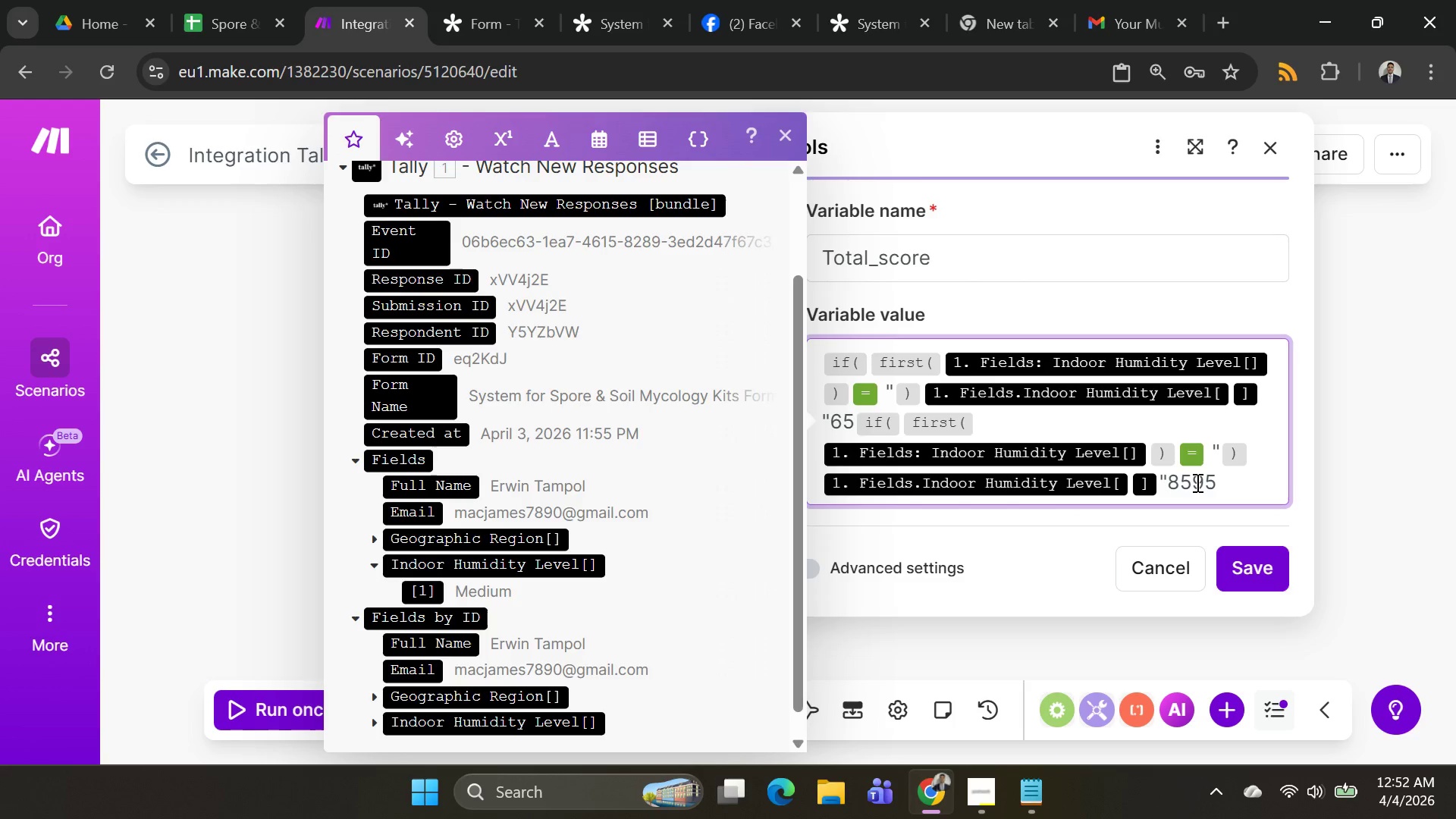 
left_click([1193, 483])
 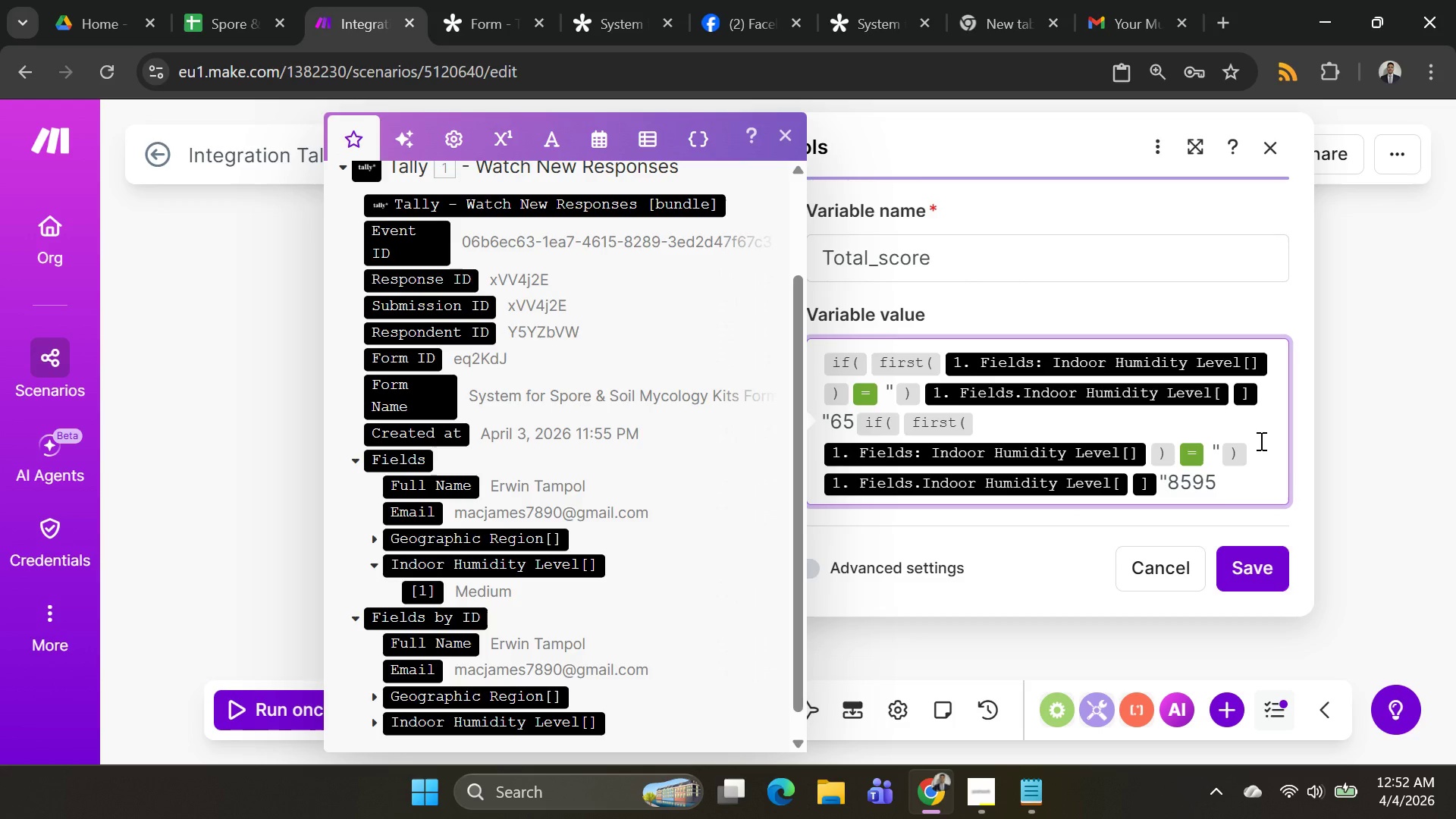 
scroll: coordinate [1254, 443], scroll_direction: down, amount: 3.0
 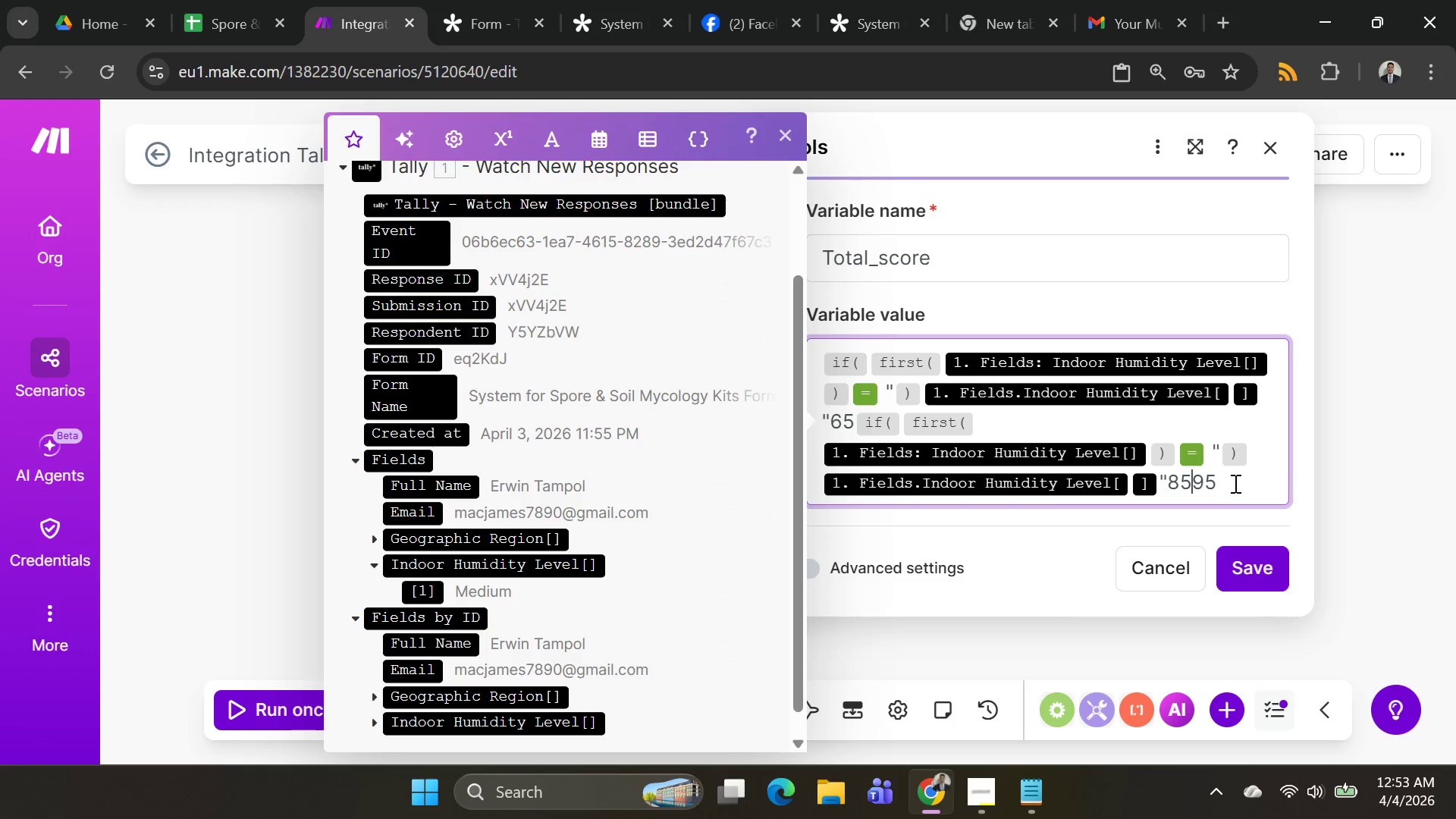 
left_click([1169, 486])
 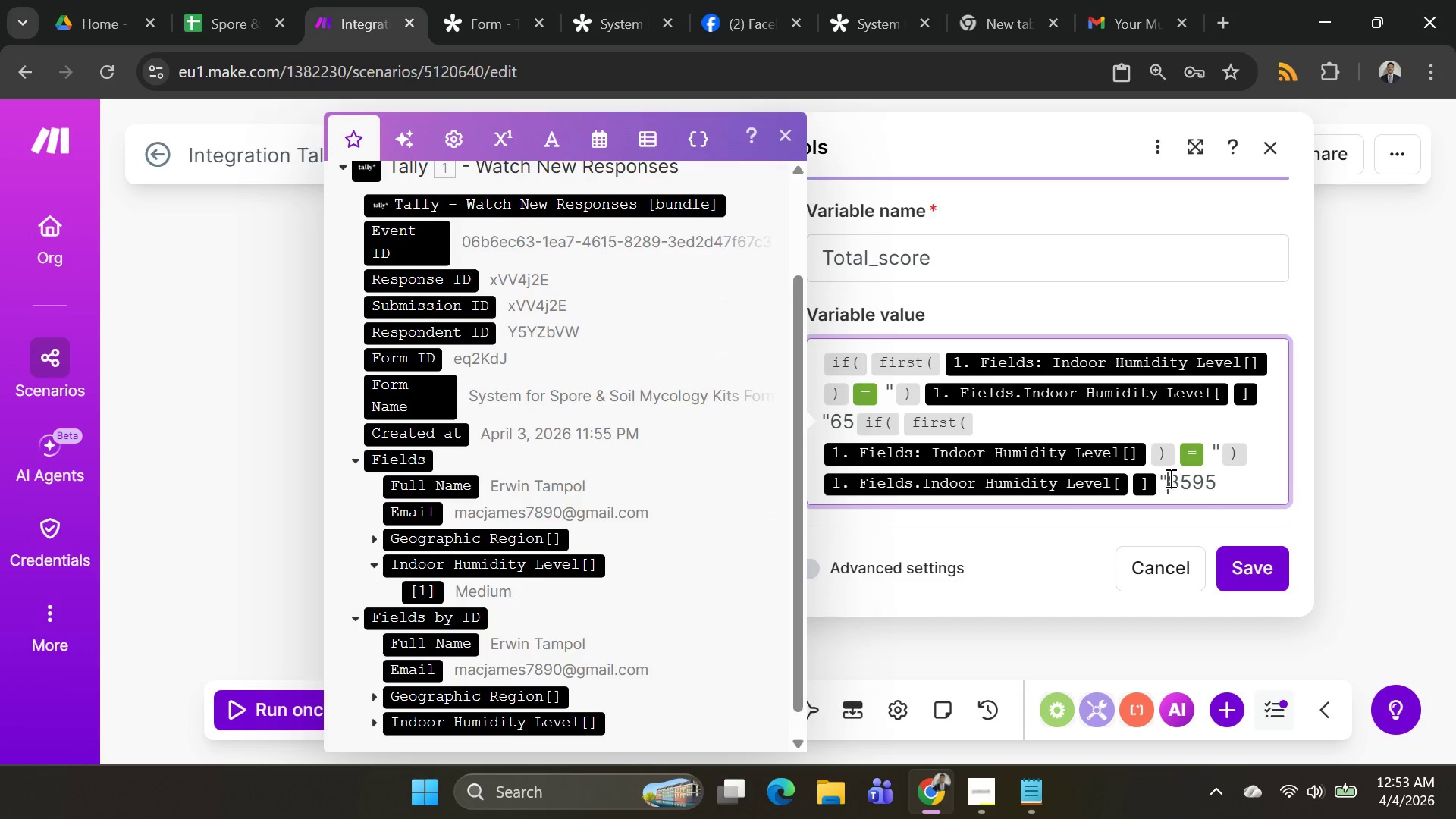 
key(Semicolon)
 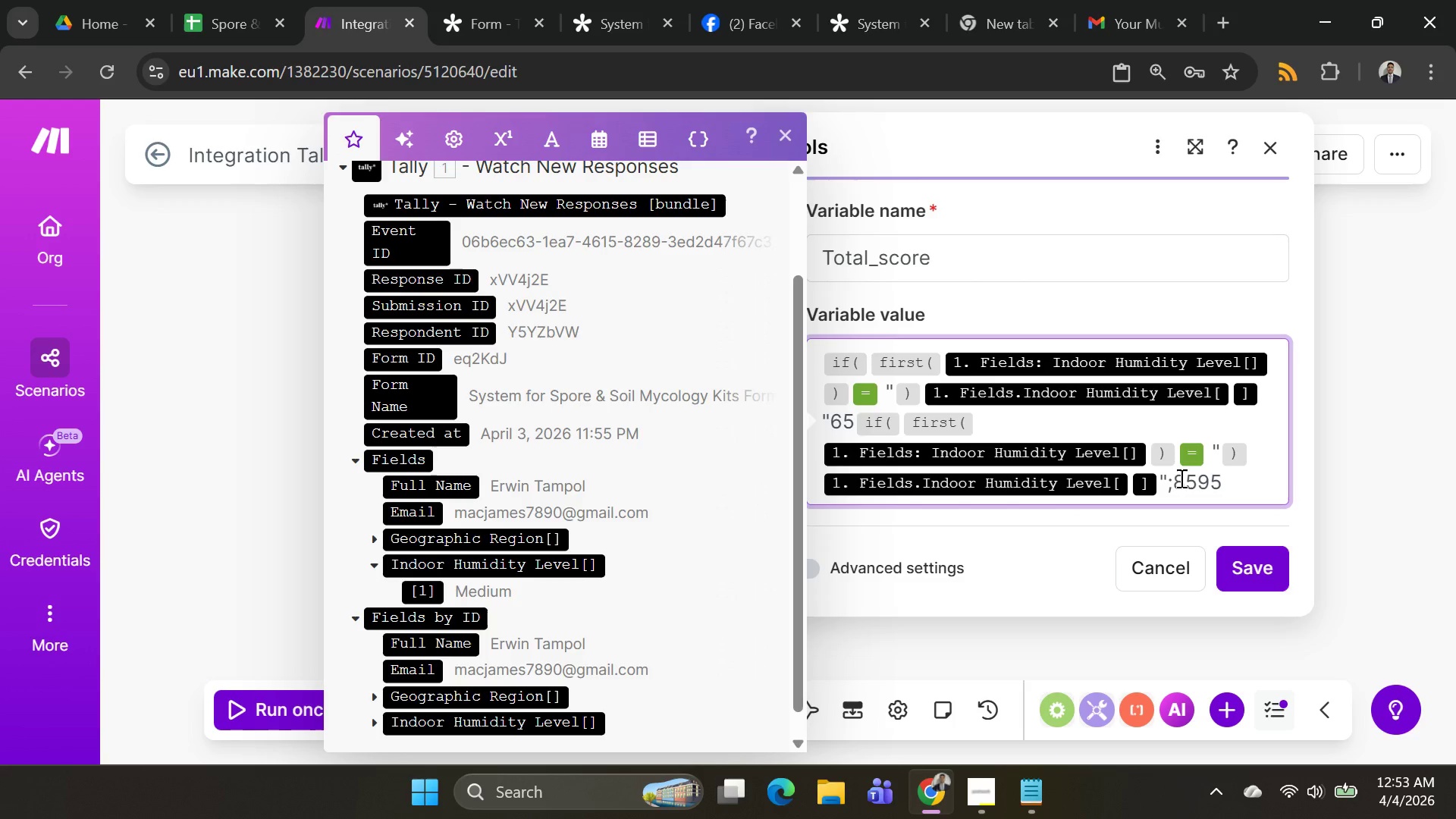 
key(Space)
 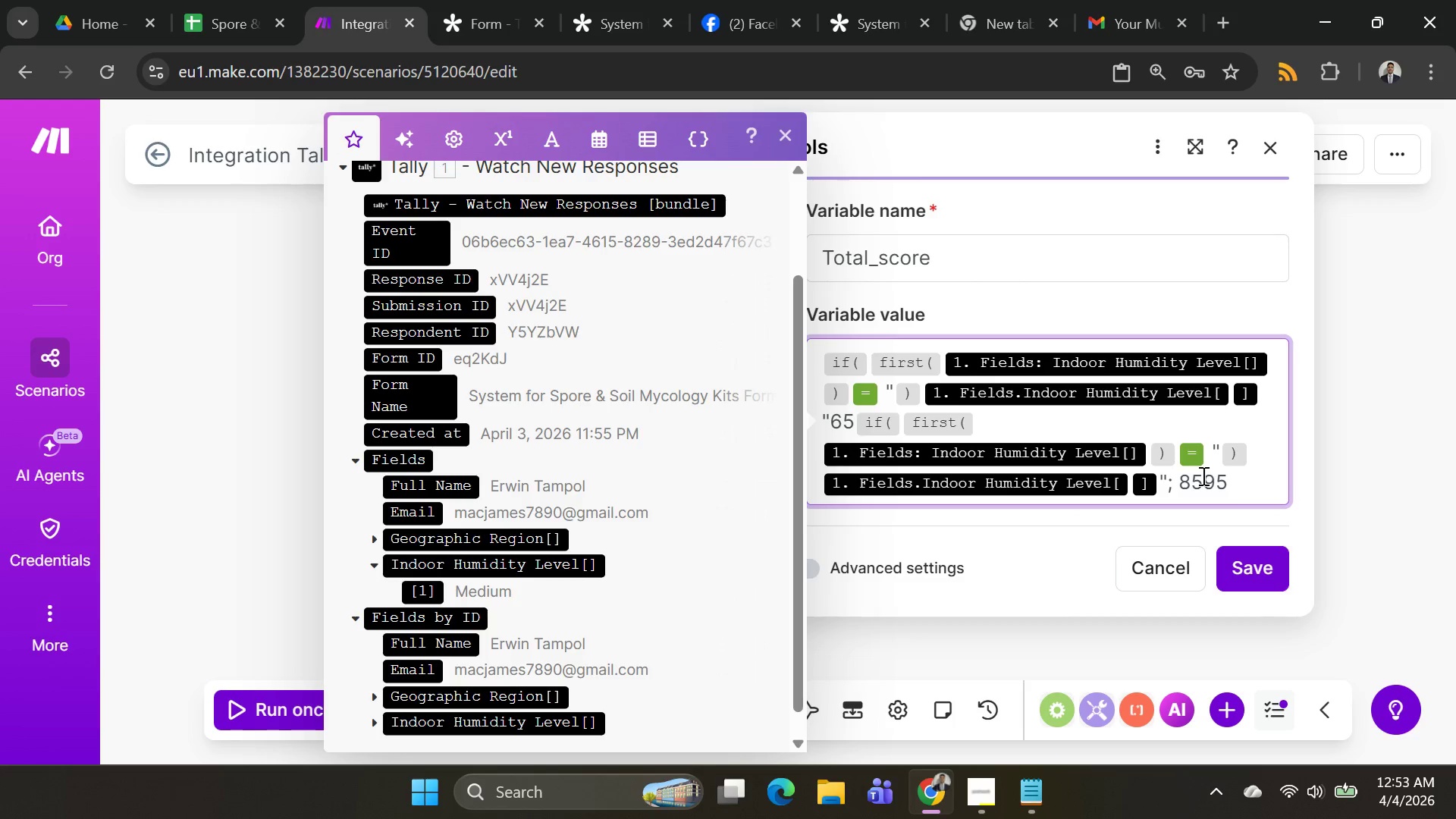 
left_click([1202, 475])
 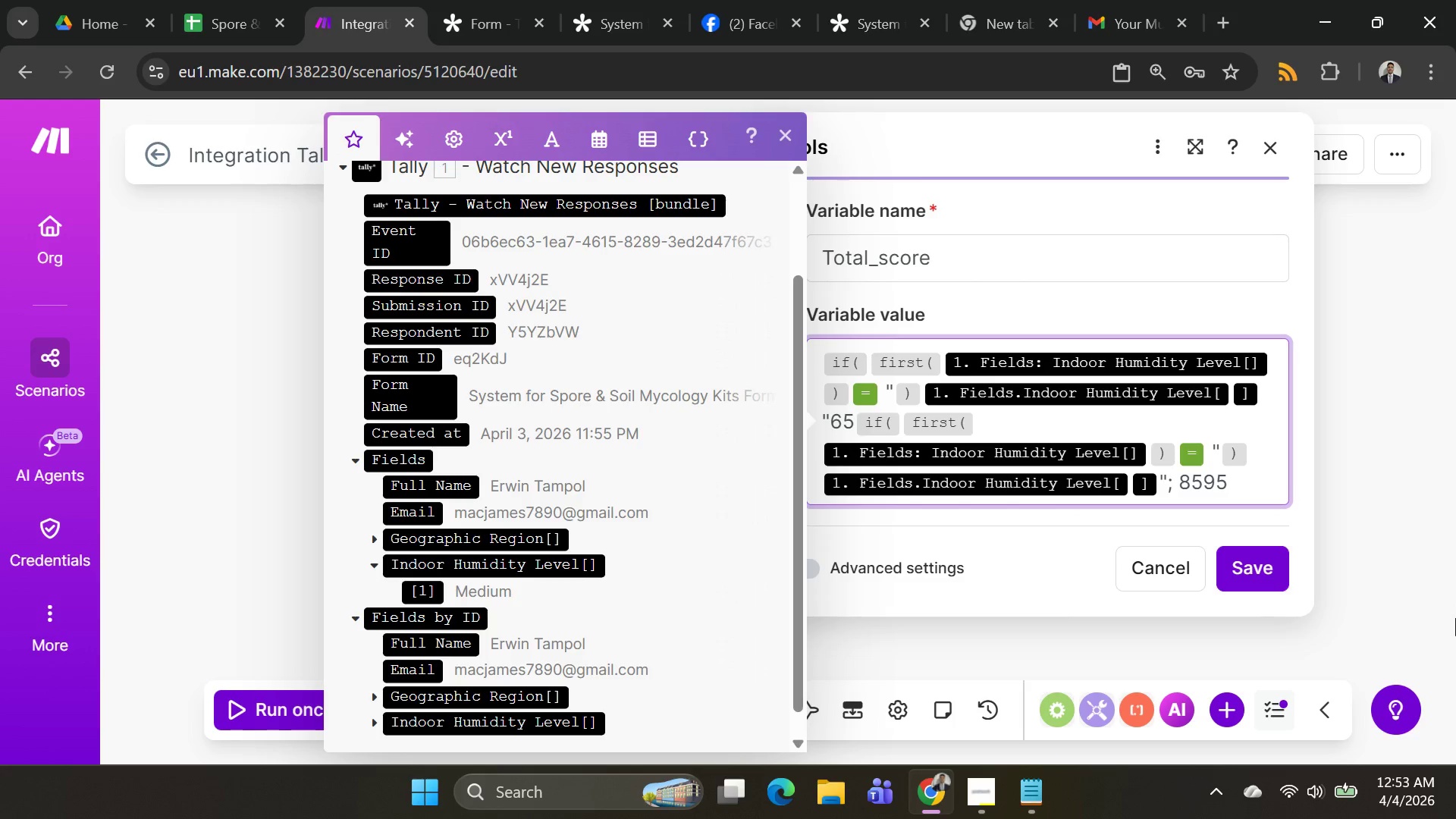 
key(Semicolon)
 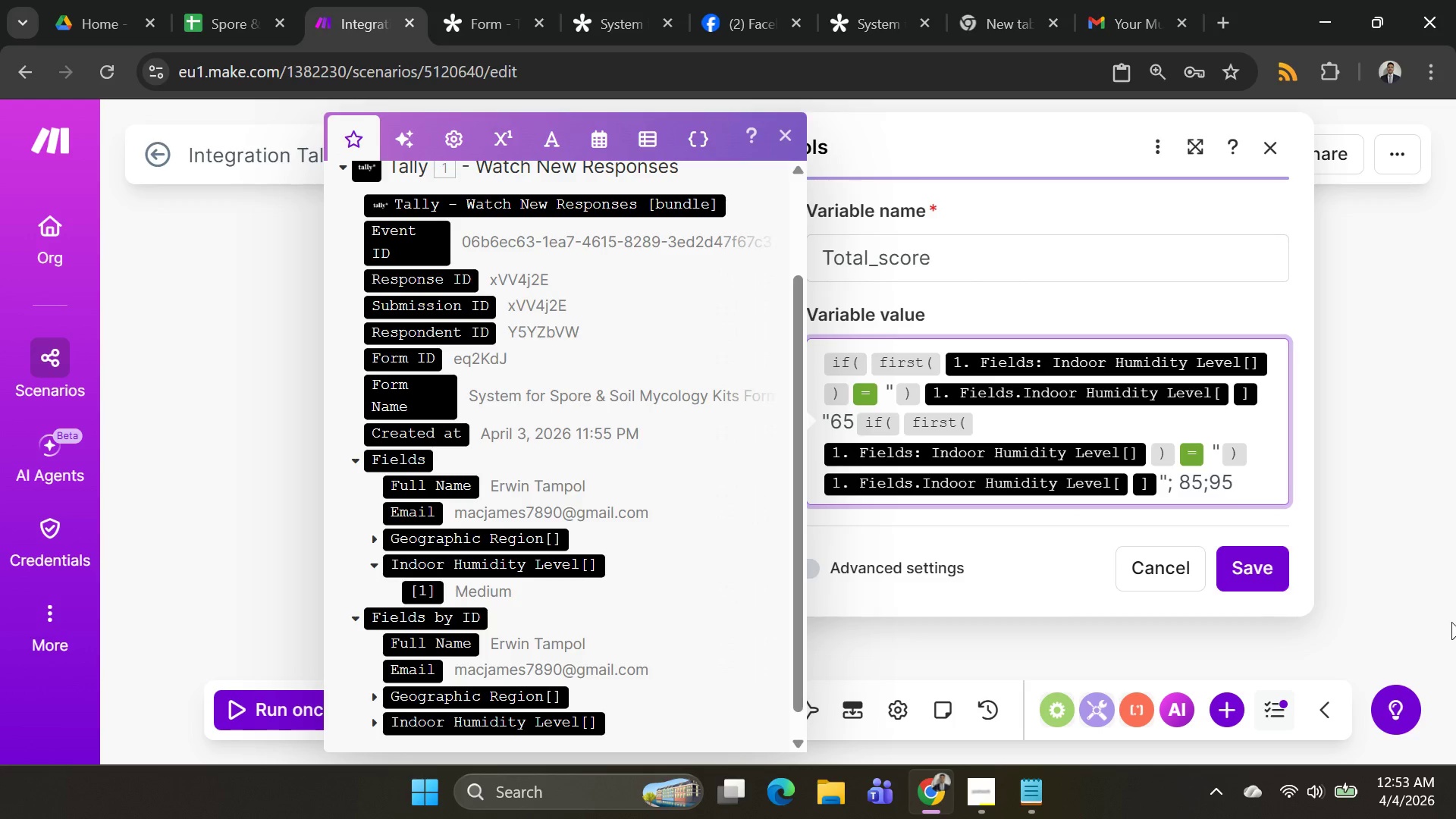 
key(Space)
 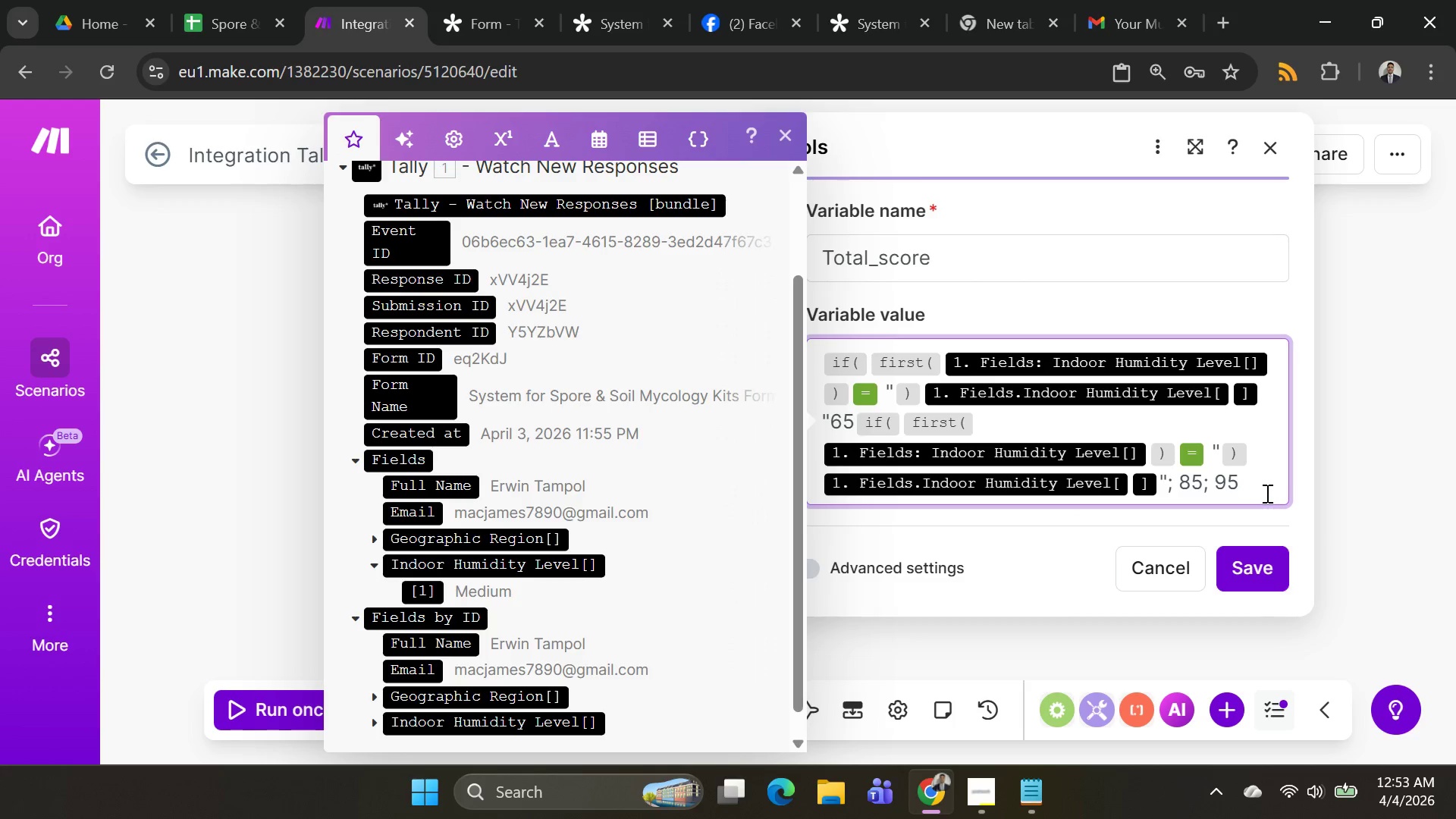 
left_click([1266, 491])
 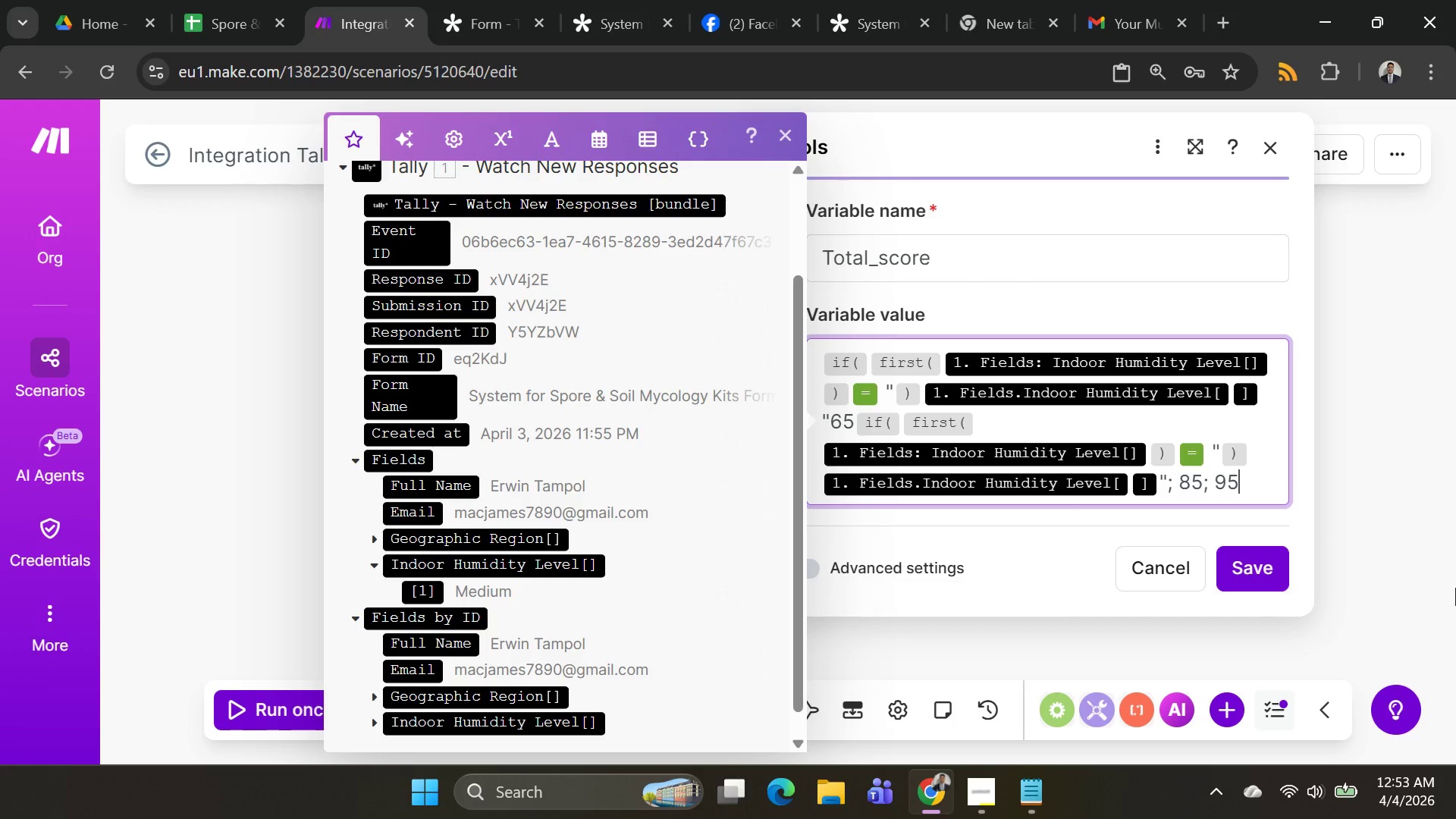 
key(Shift+0)
 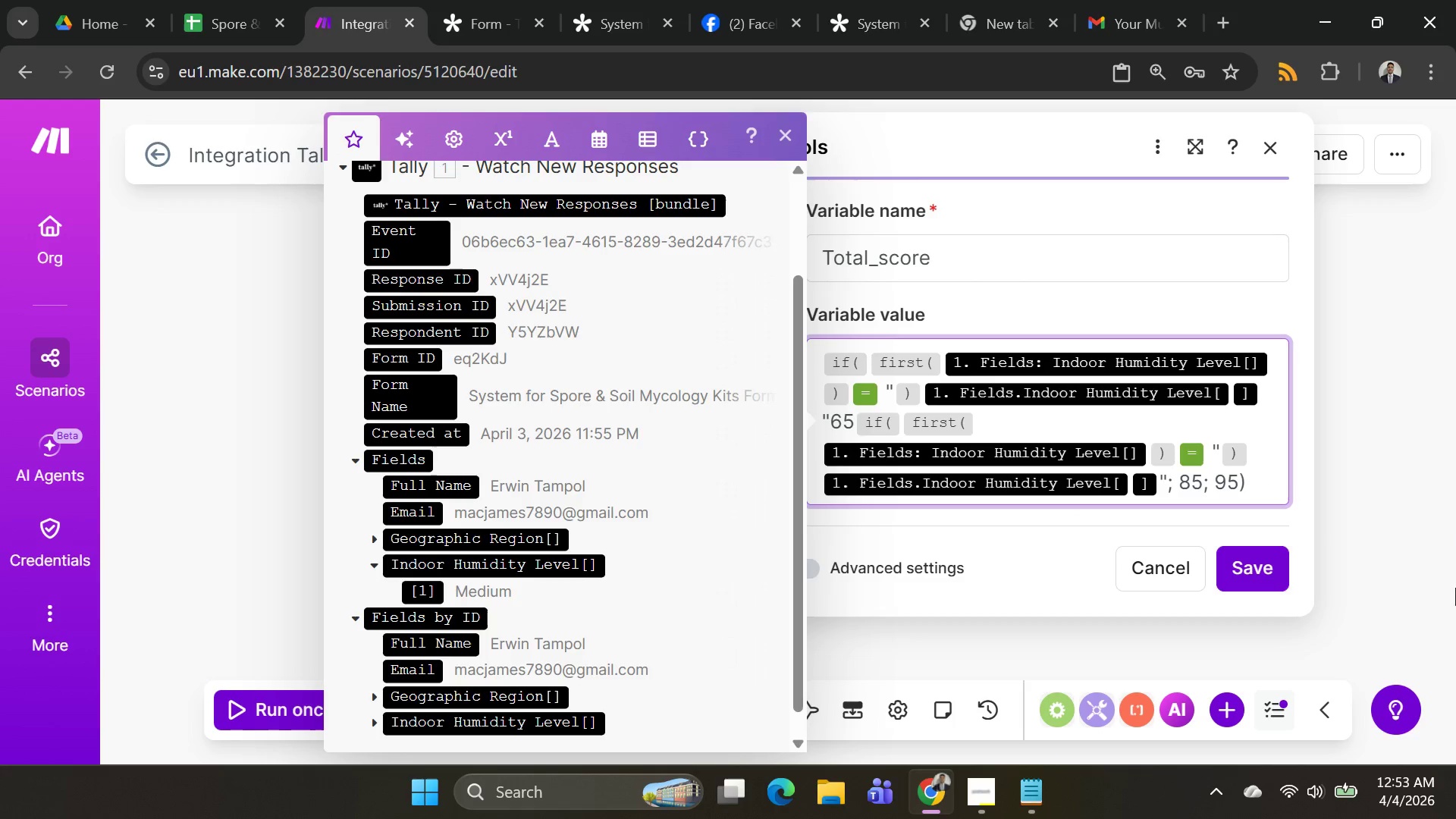 
hold_key(key=ShiftRight, duration=0.39)
 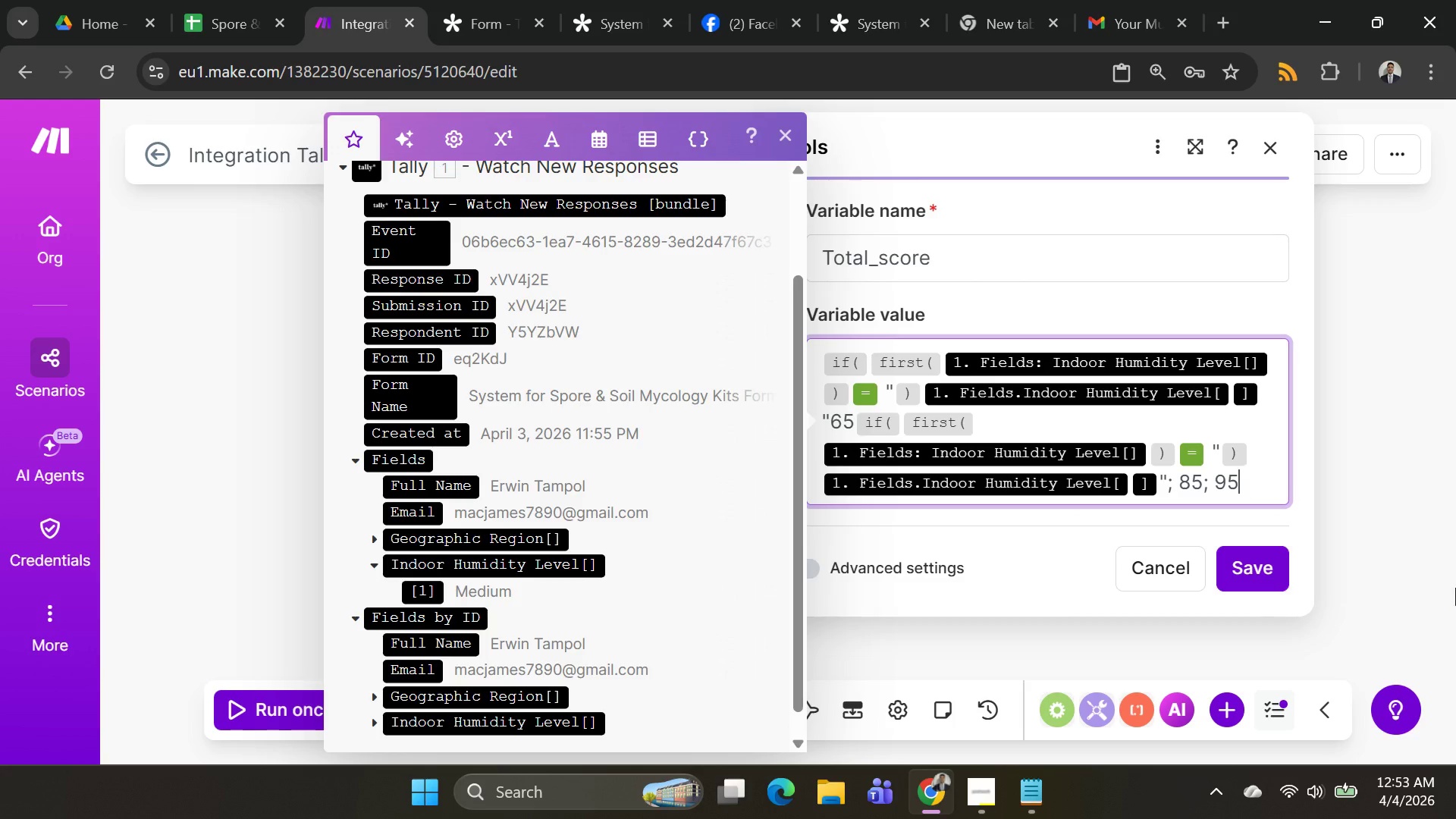 
key(Backspace)
 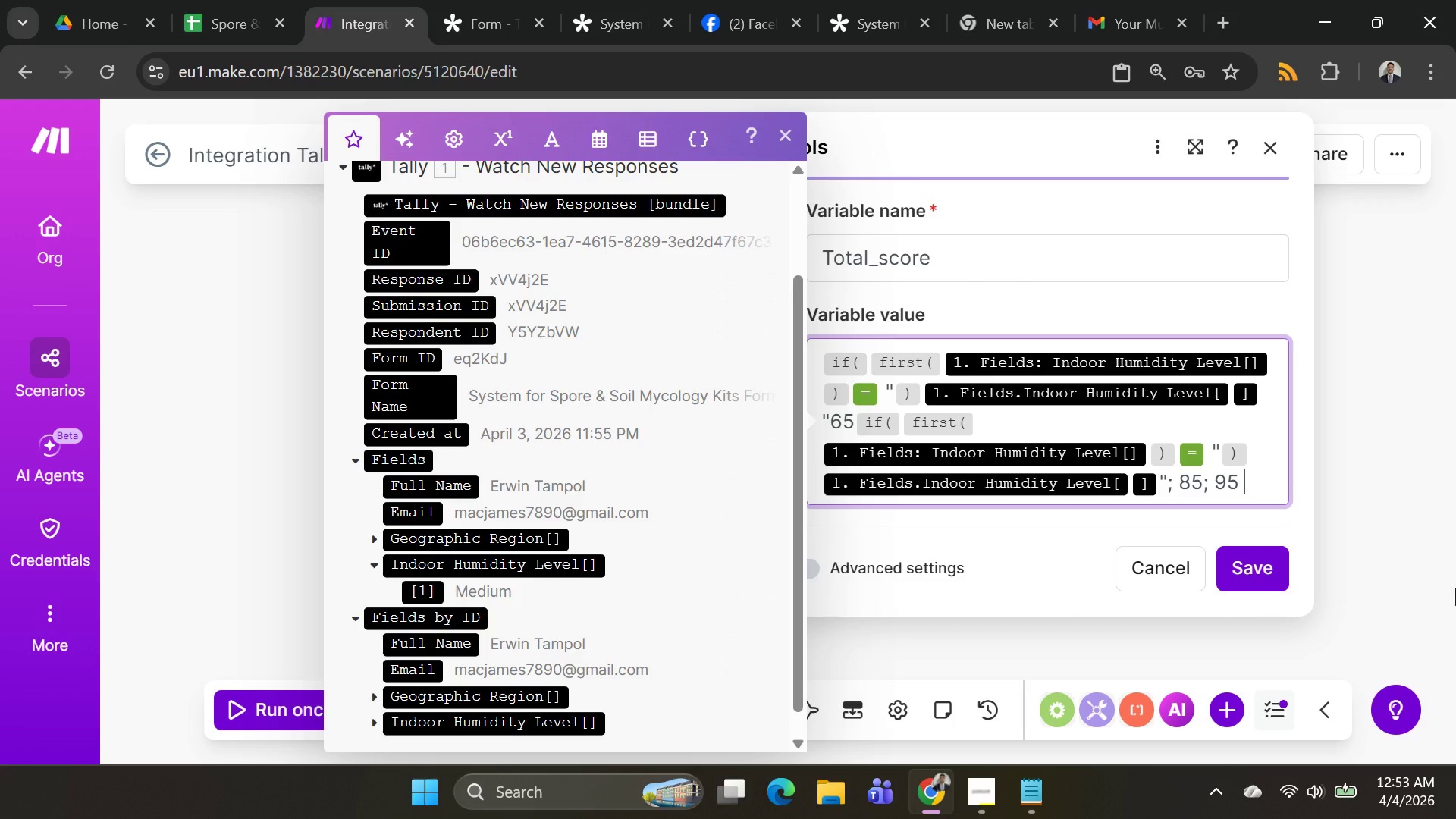 
key(Space)
 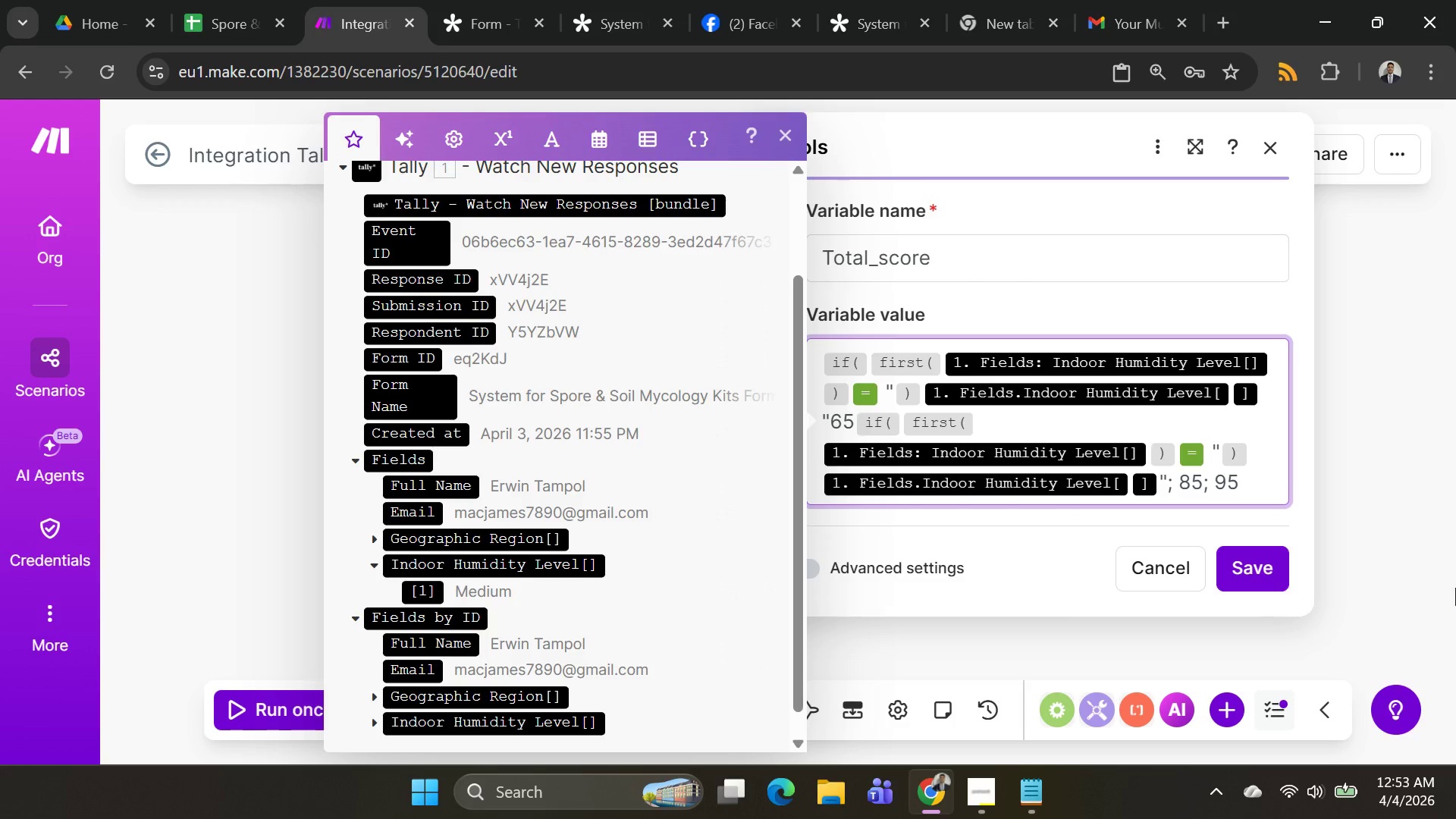 
key(Shift+0)
 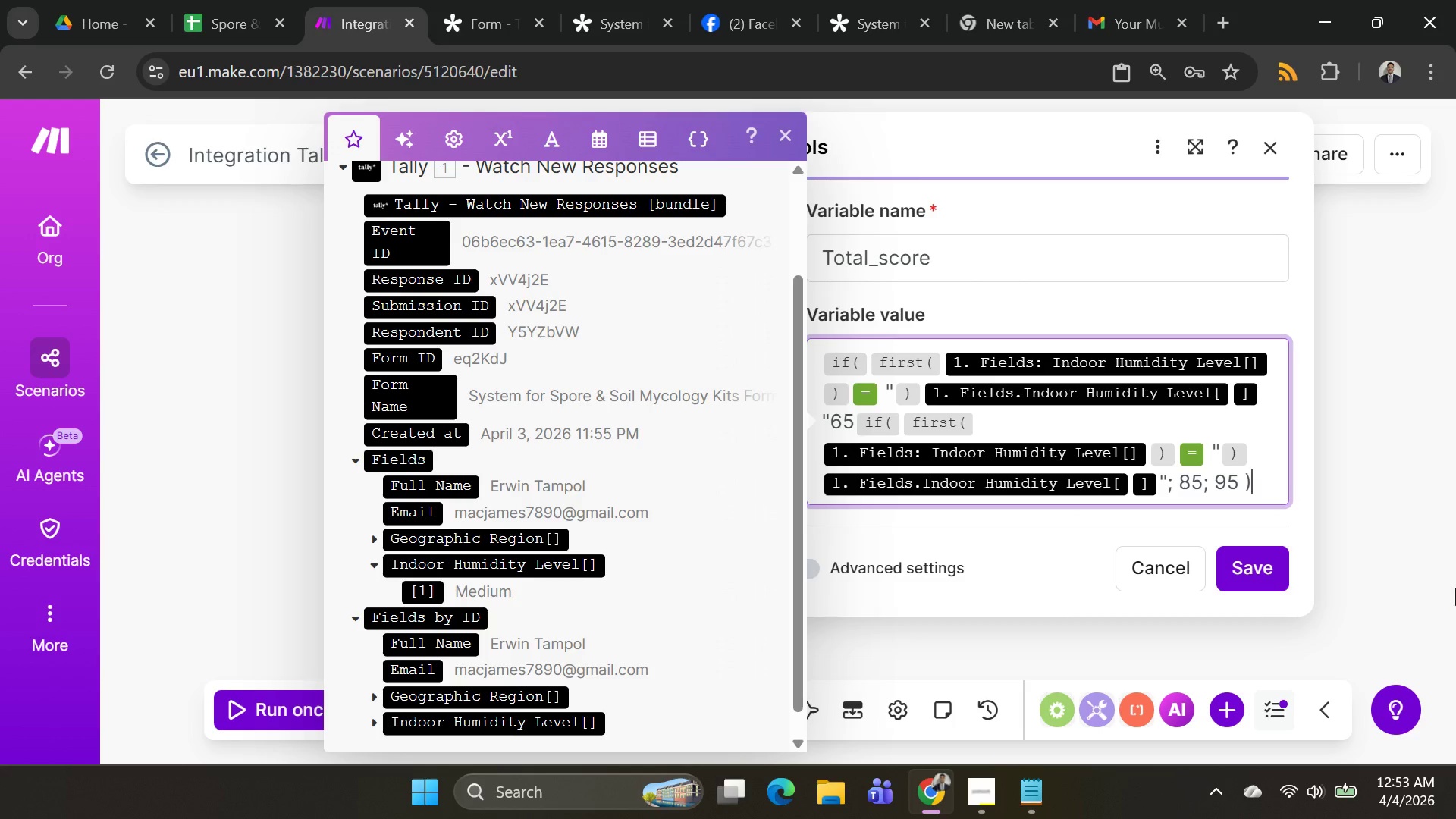 
key(Backspace)
 